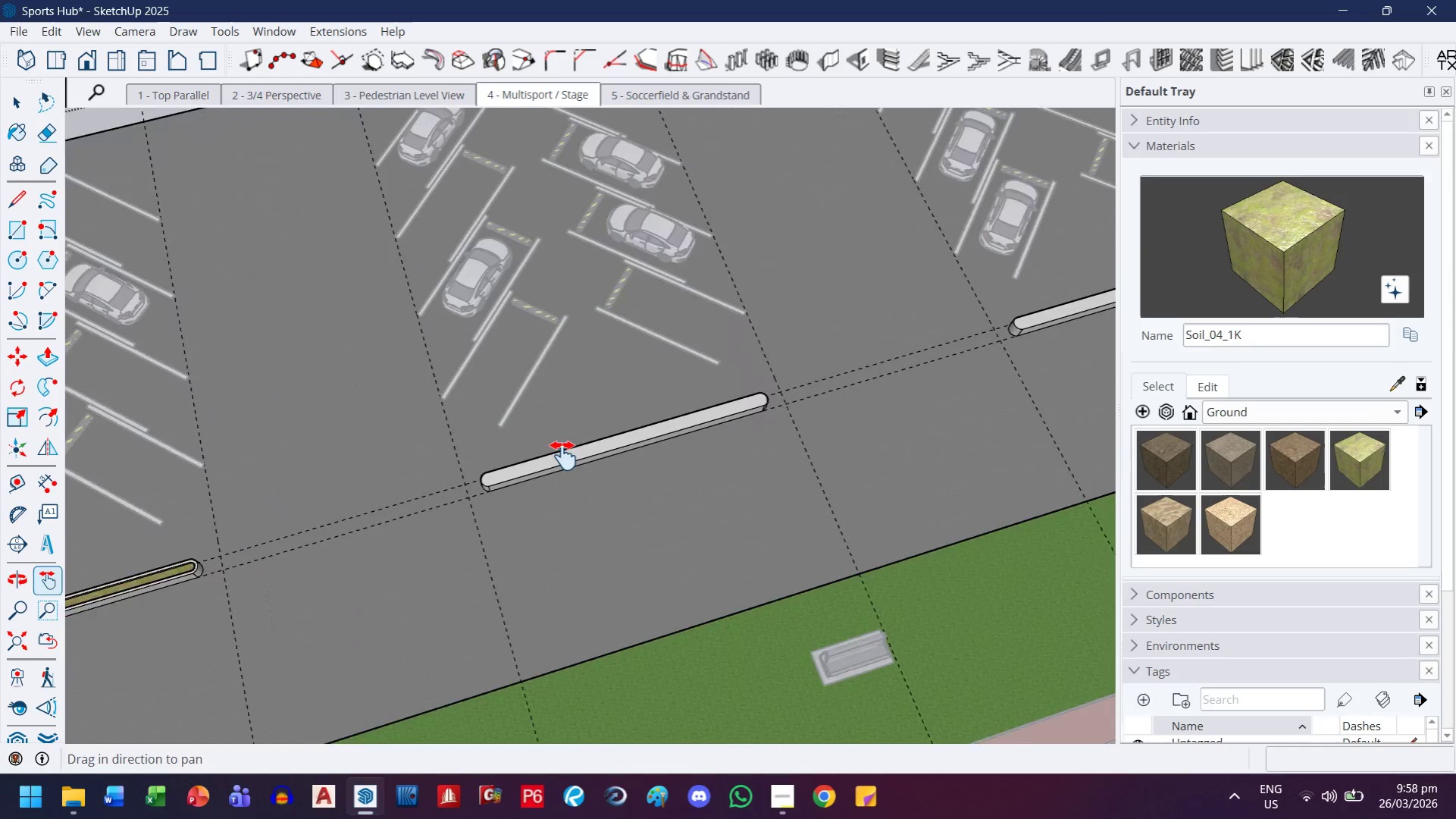 
scroll: coordinate [497, 495], scroll_direction: up, amount: 14.0
 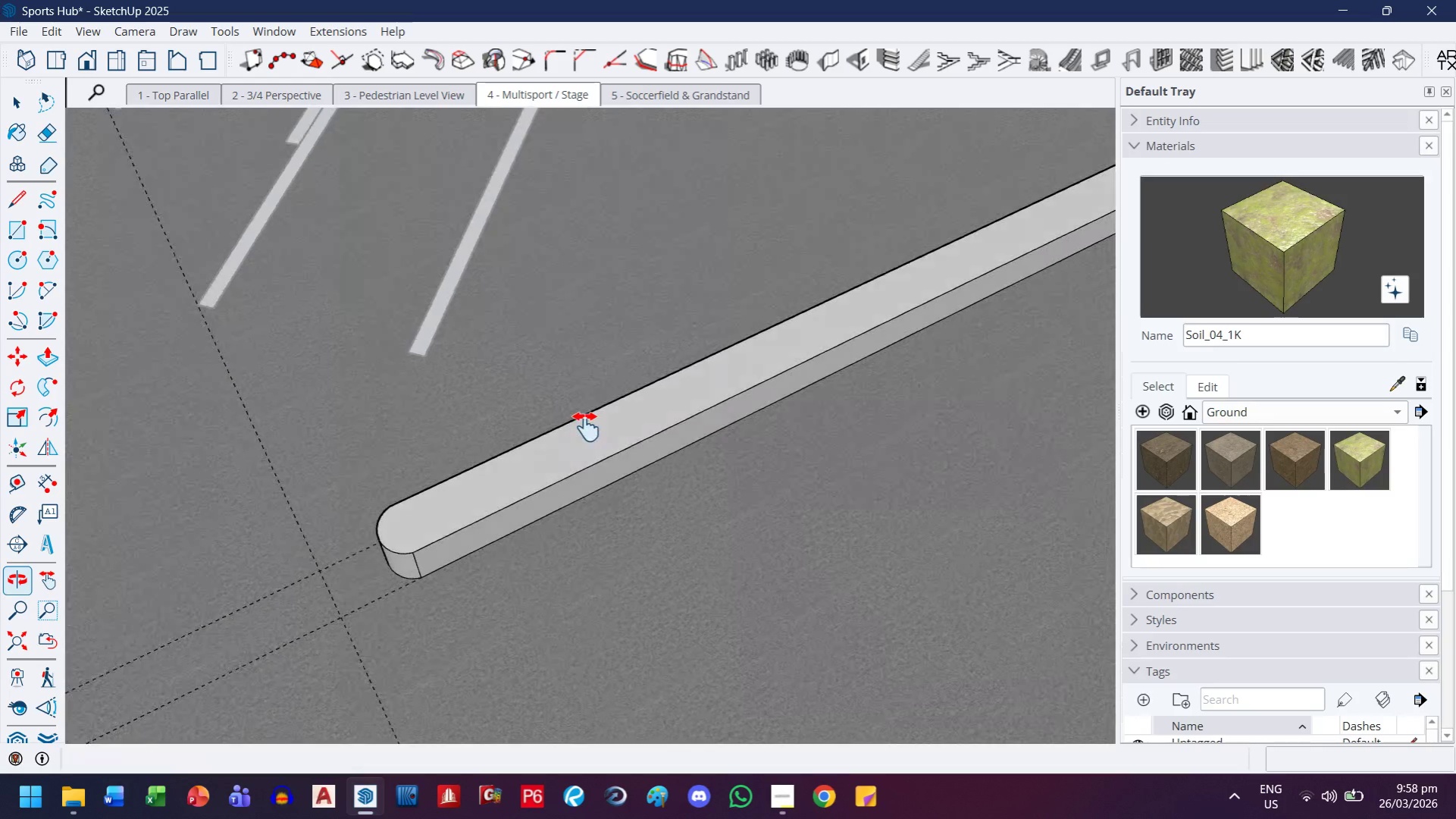 
key(F)
 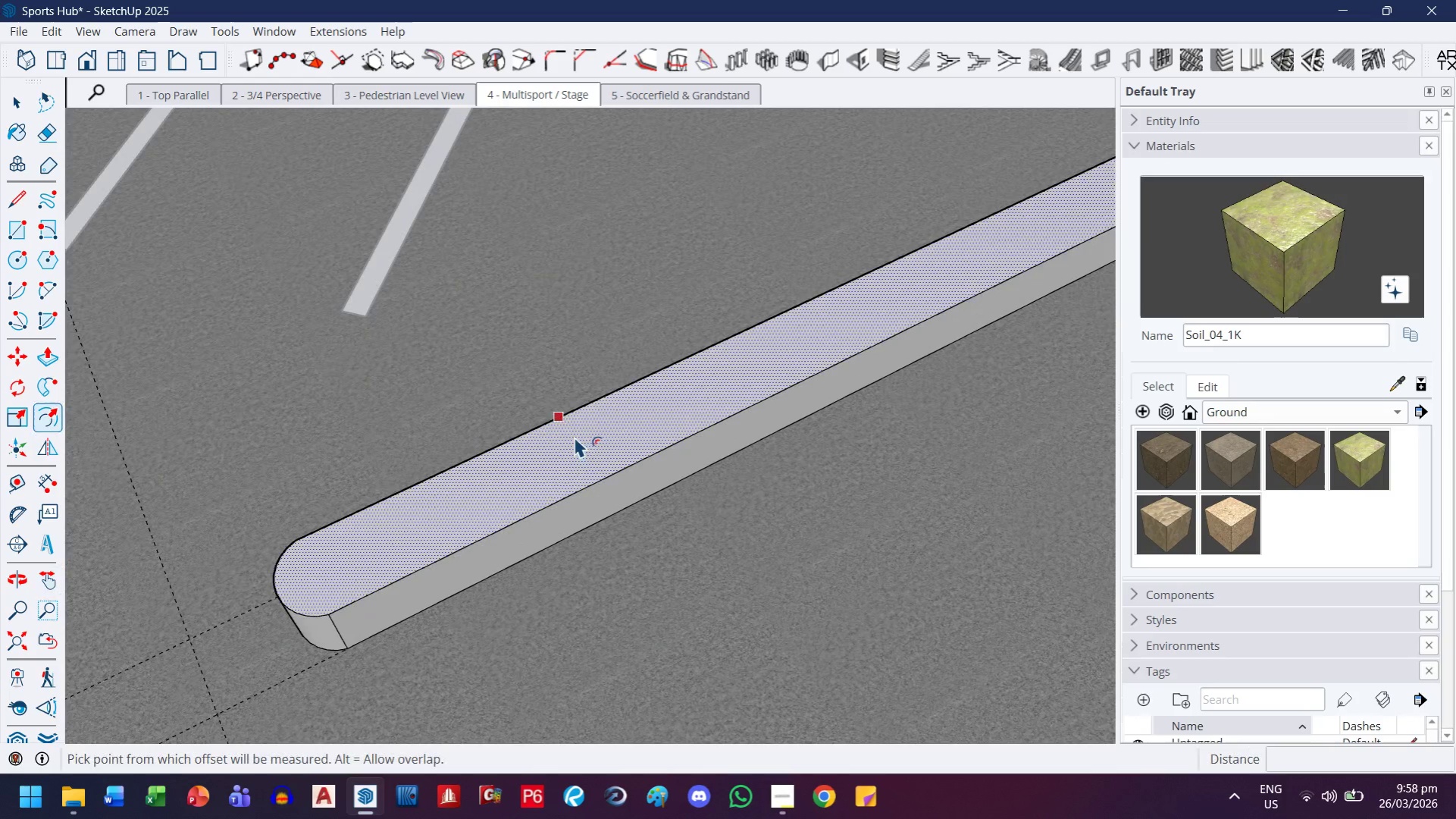 
scroll: coordinate [558, 447], scroll_direction: up, amount: 4.0
 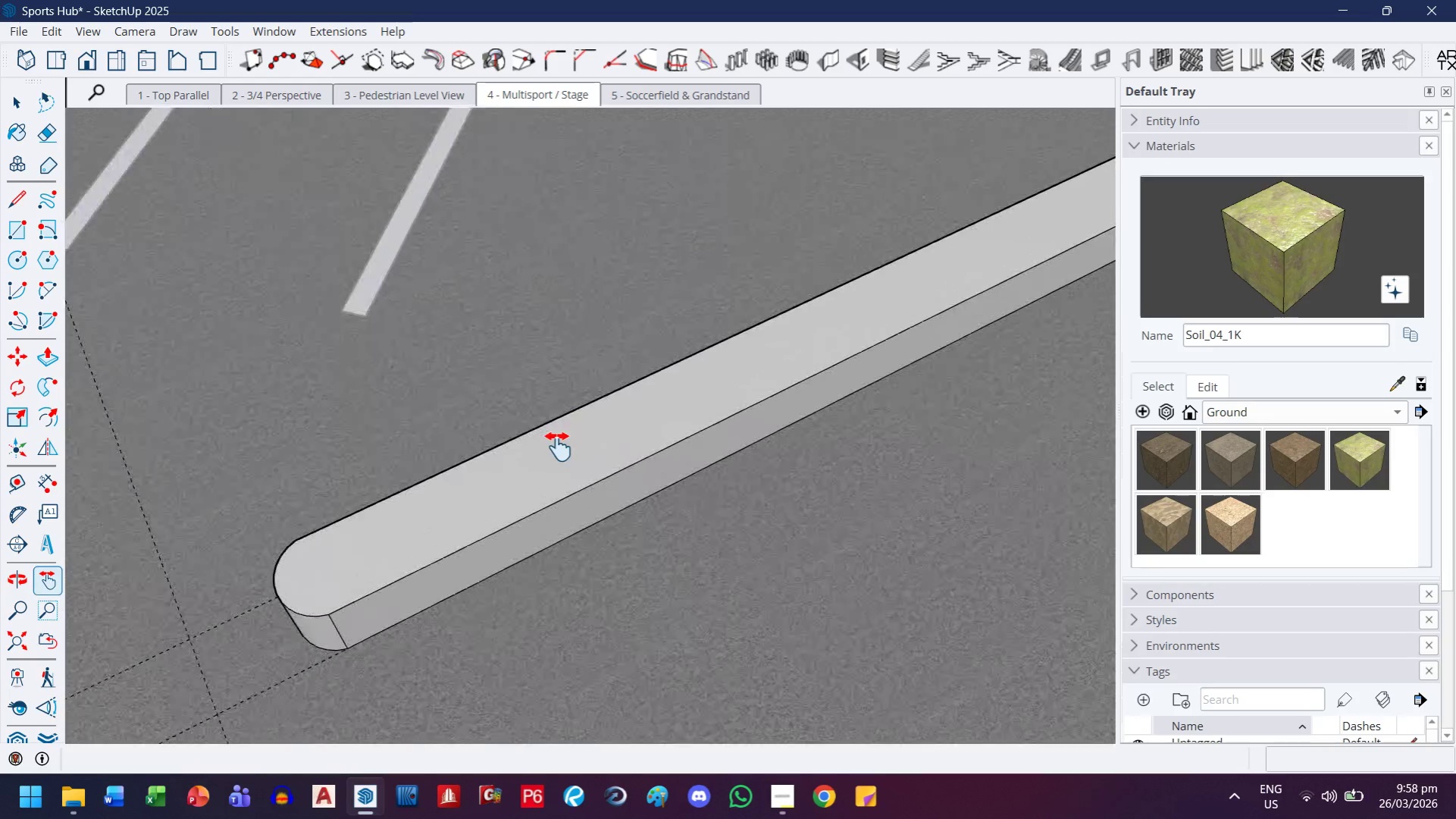 
left_click([574, 434])
 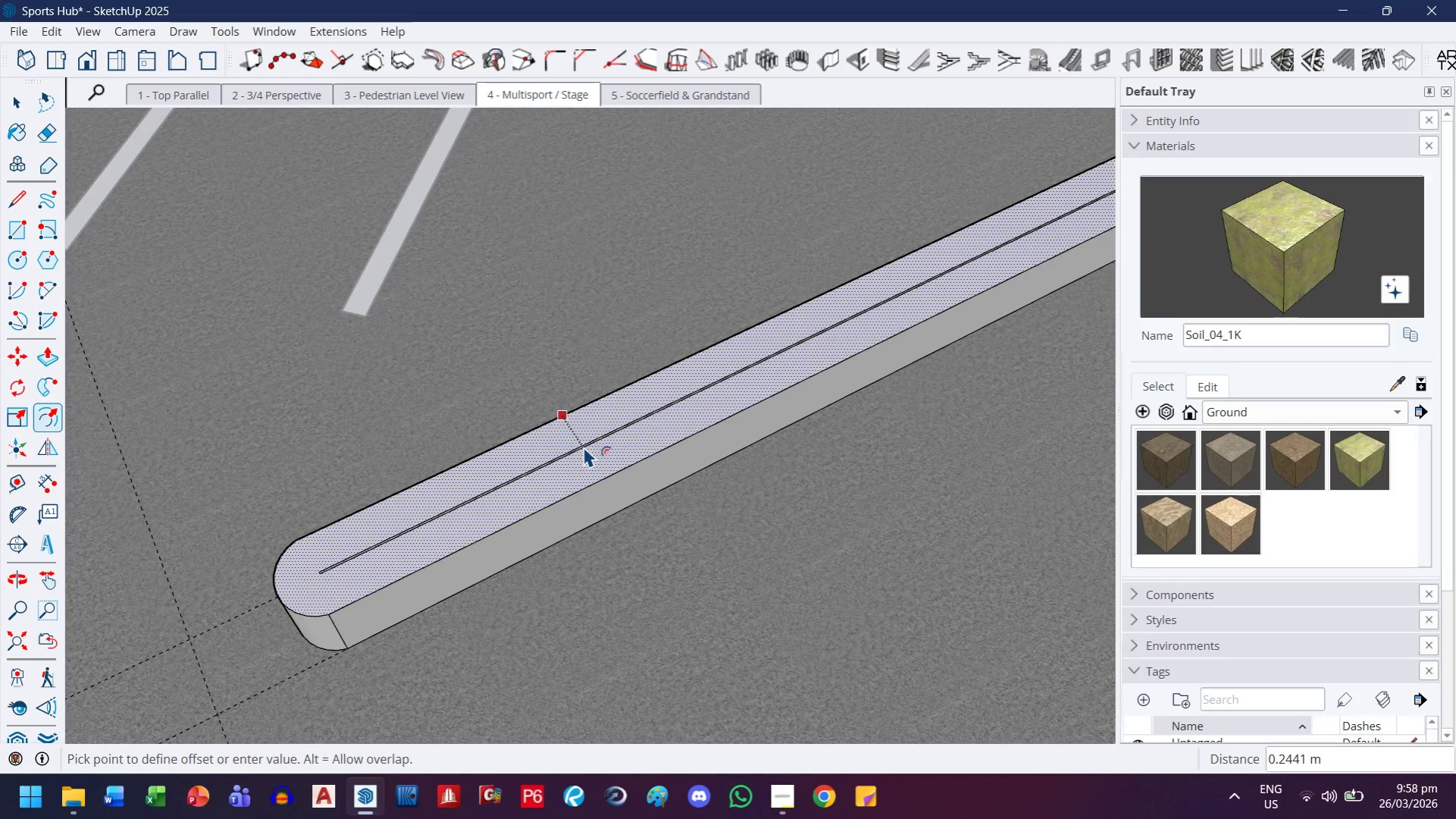 
key(Period)
 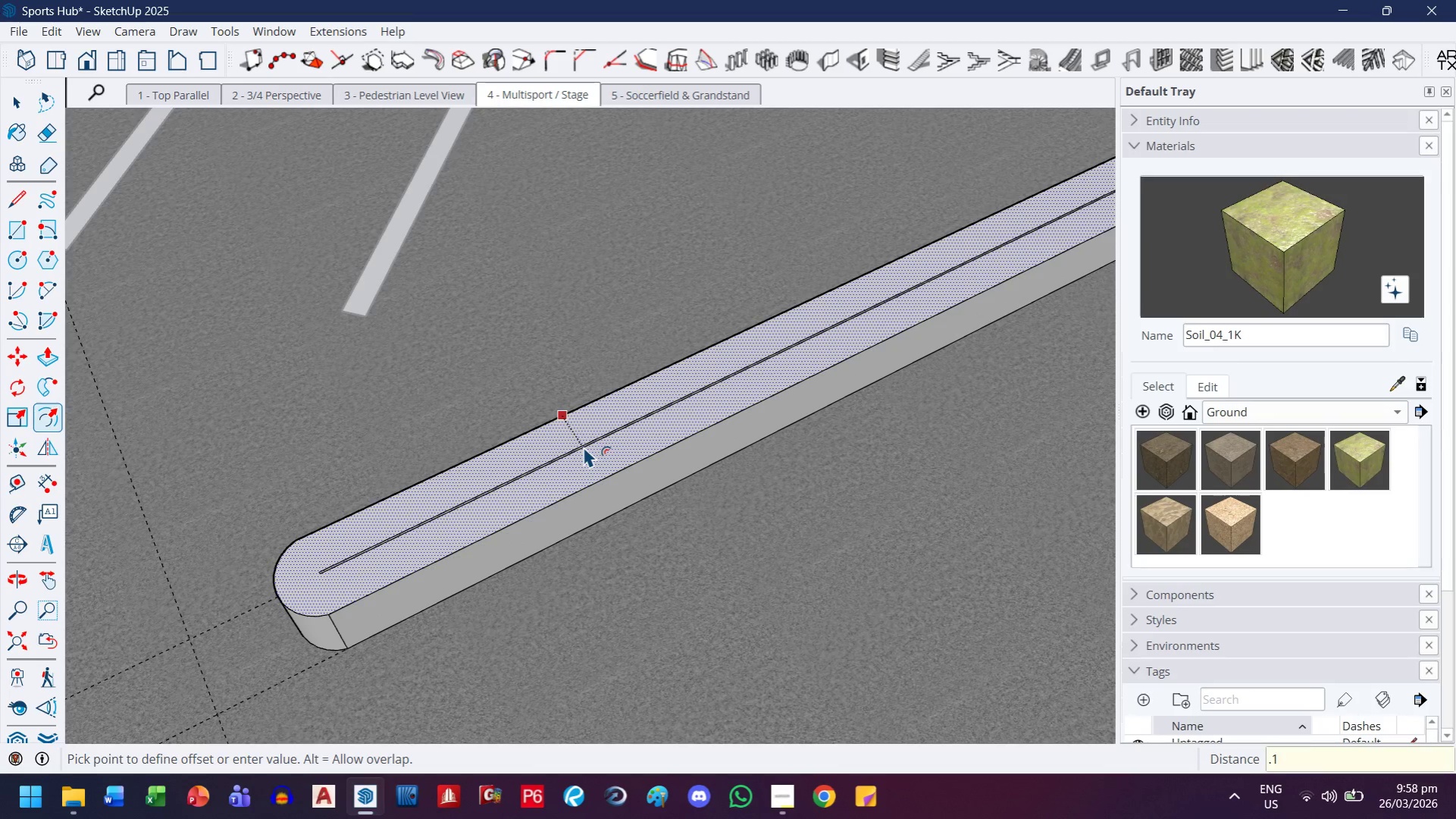 
key(1)
 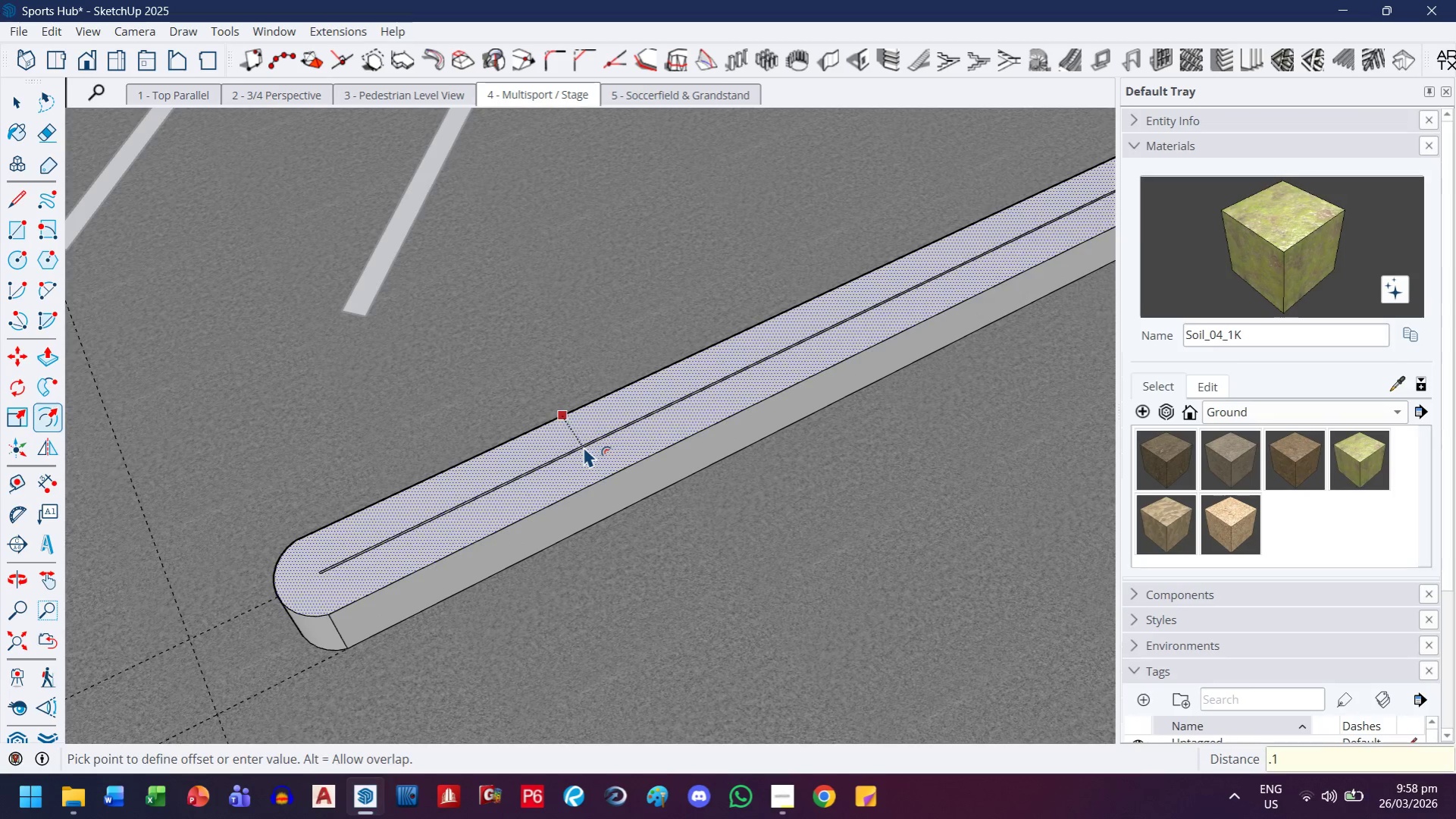 
key(Enter)
 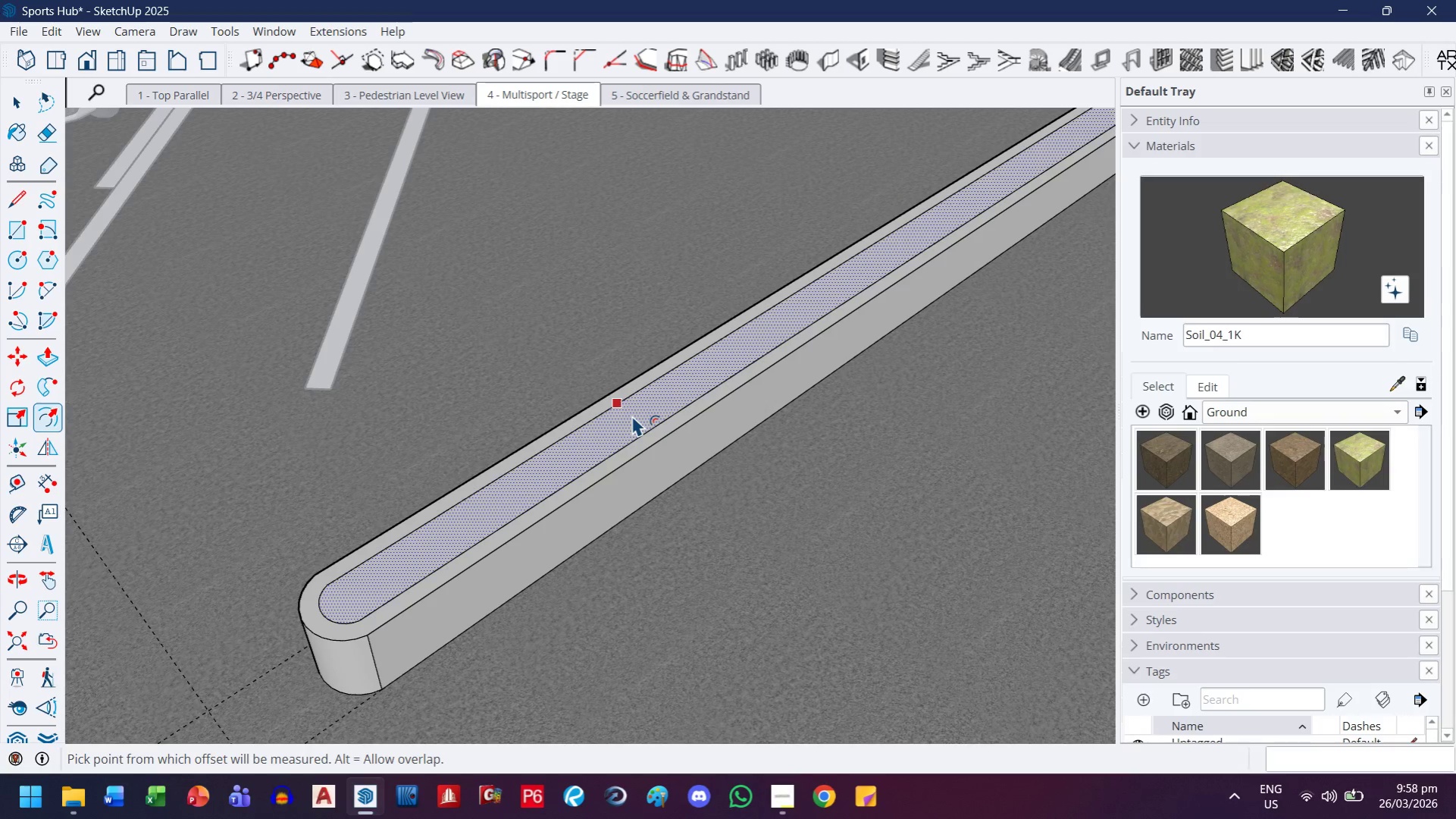 
key(P)
 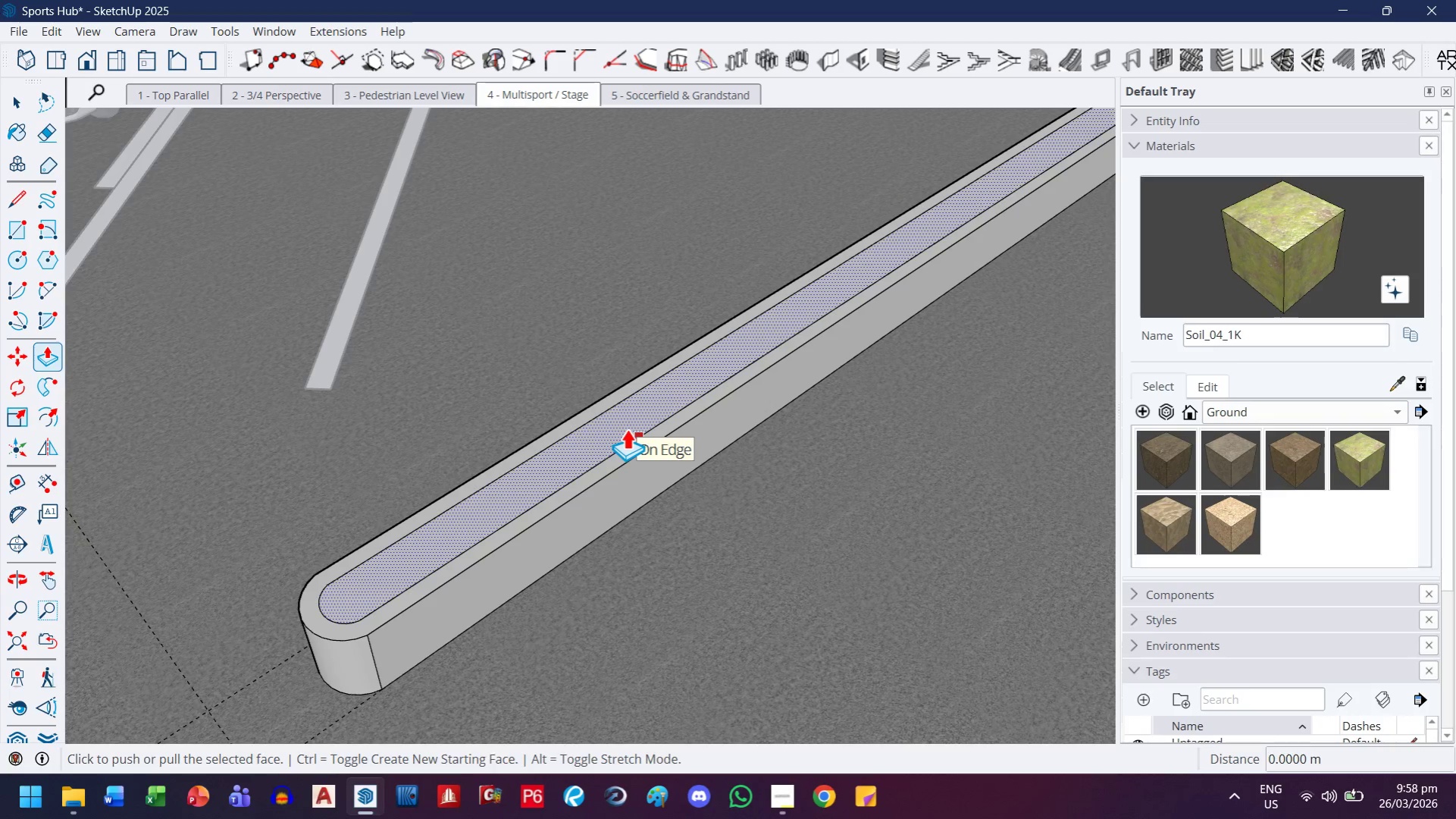 
left_click([626, 428])
 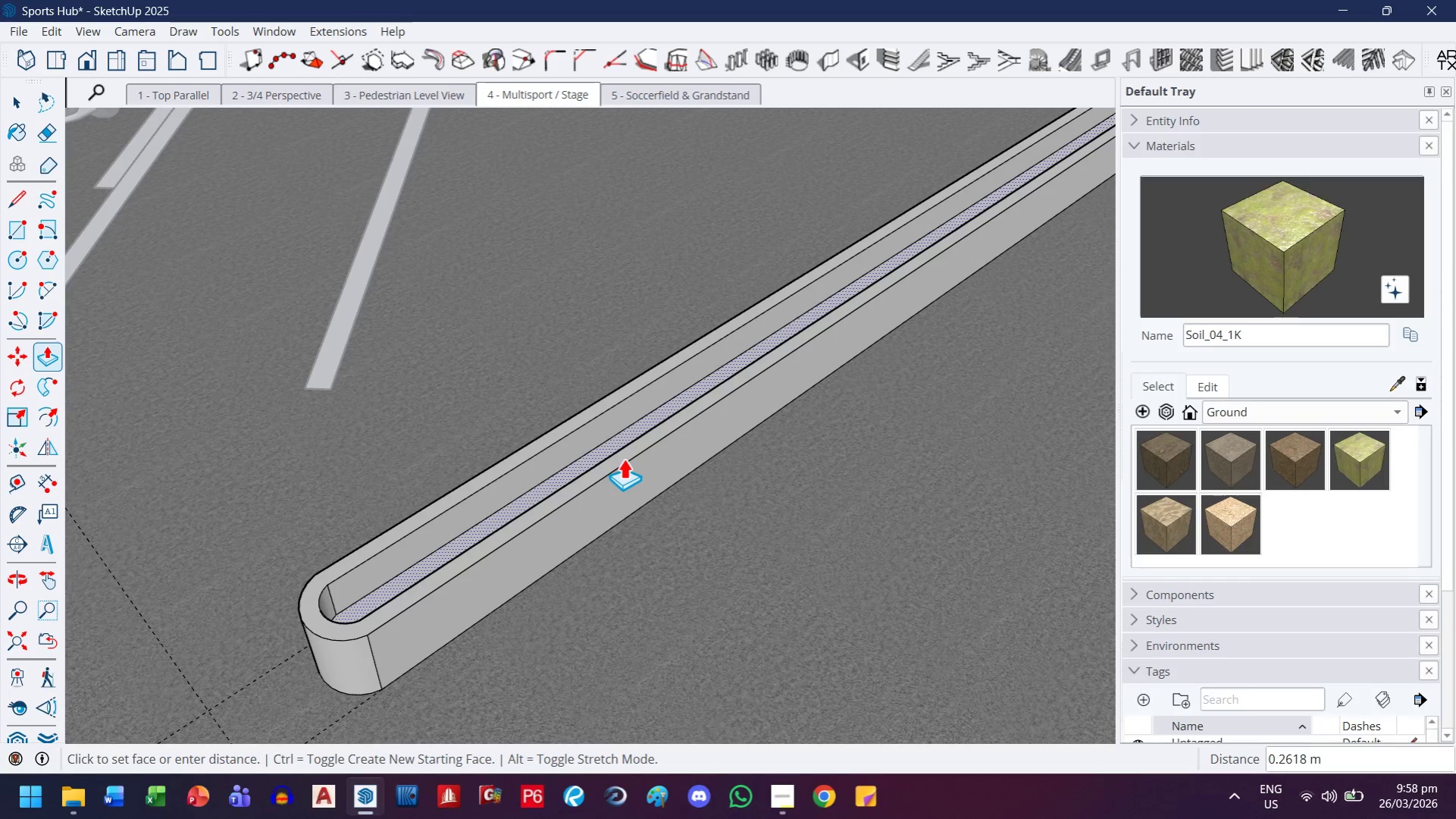 
key(Period)
 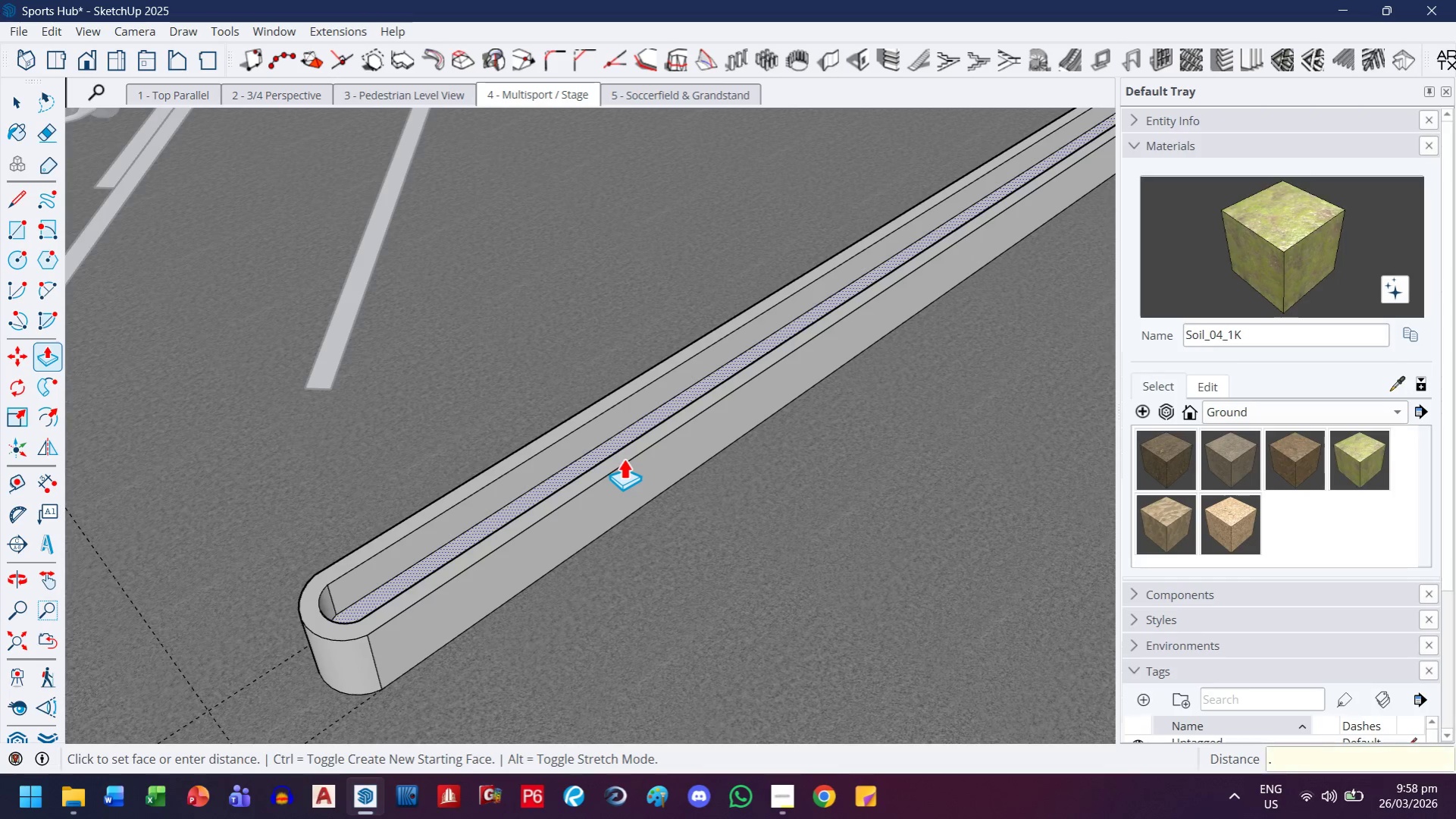 
key(1)
 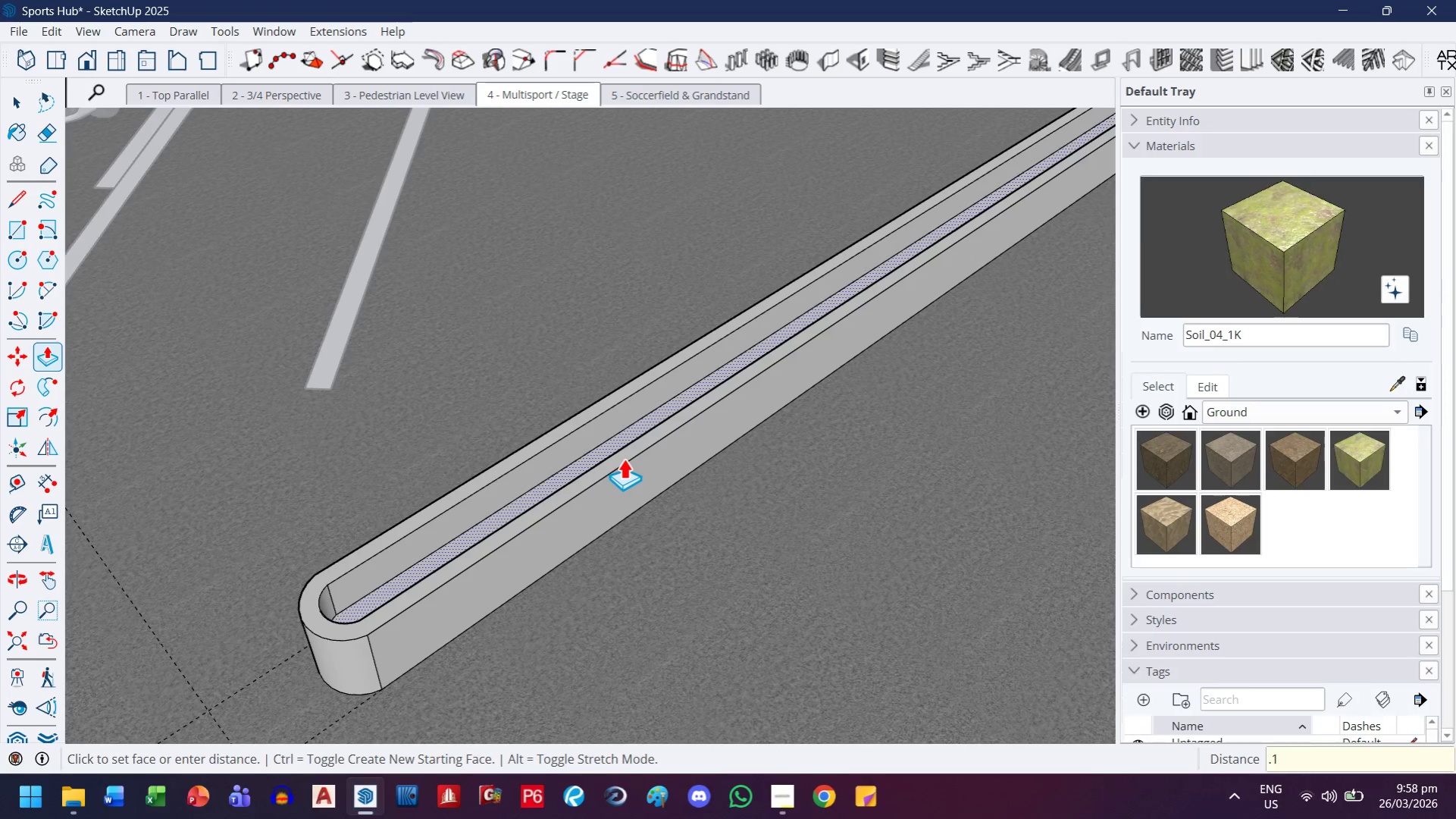 
key(Enter)
 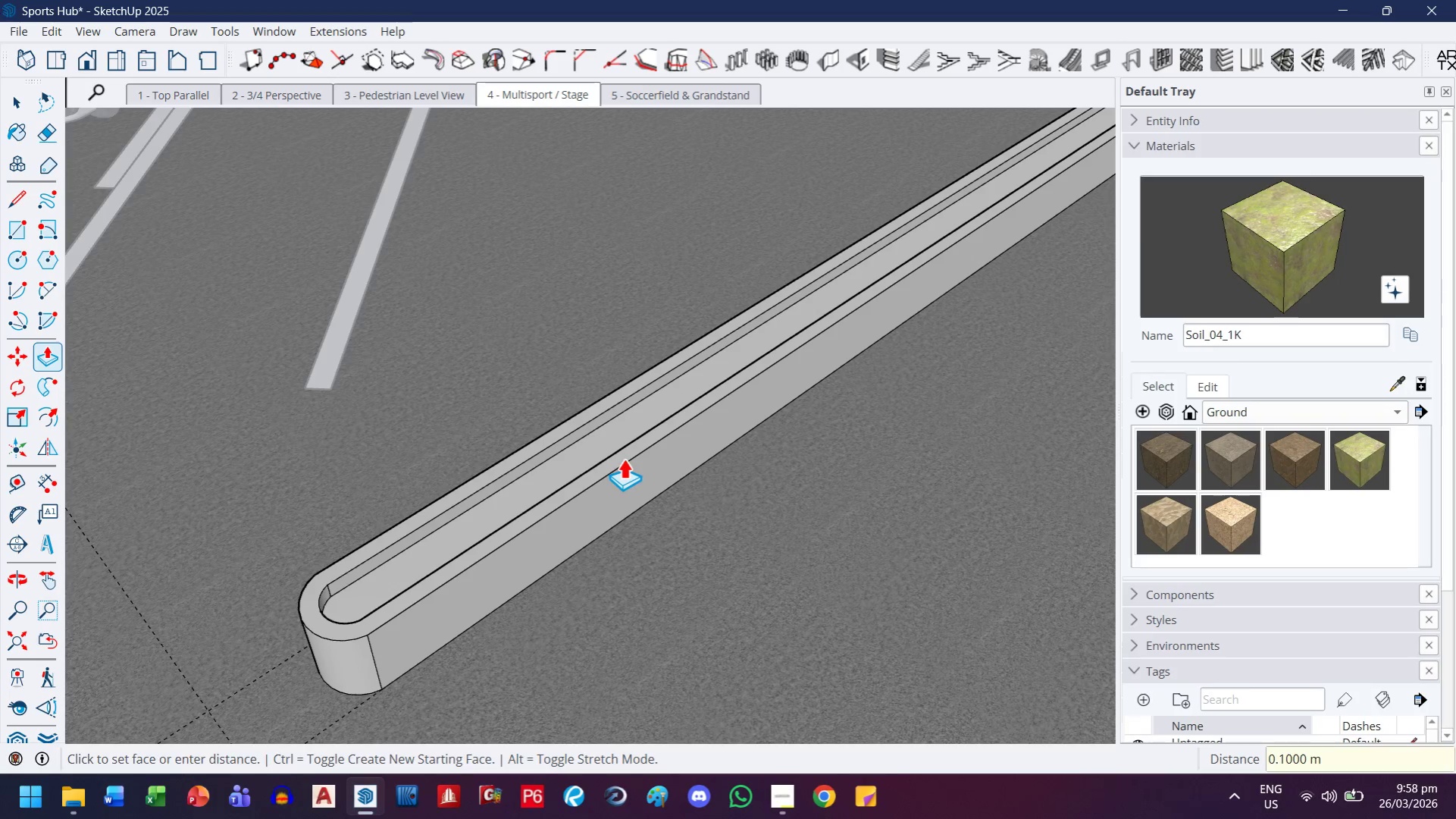 
key(H)
 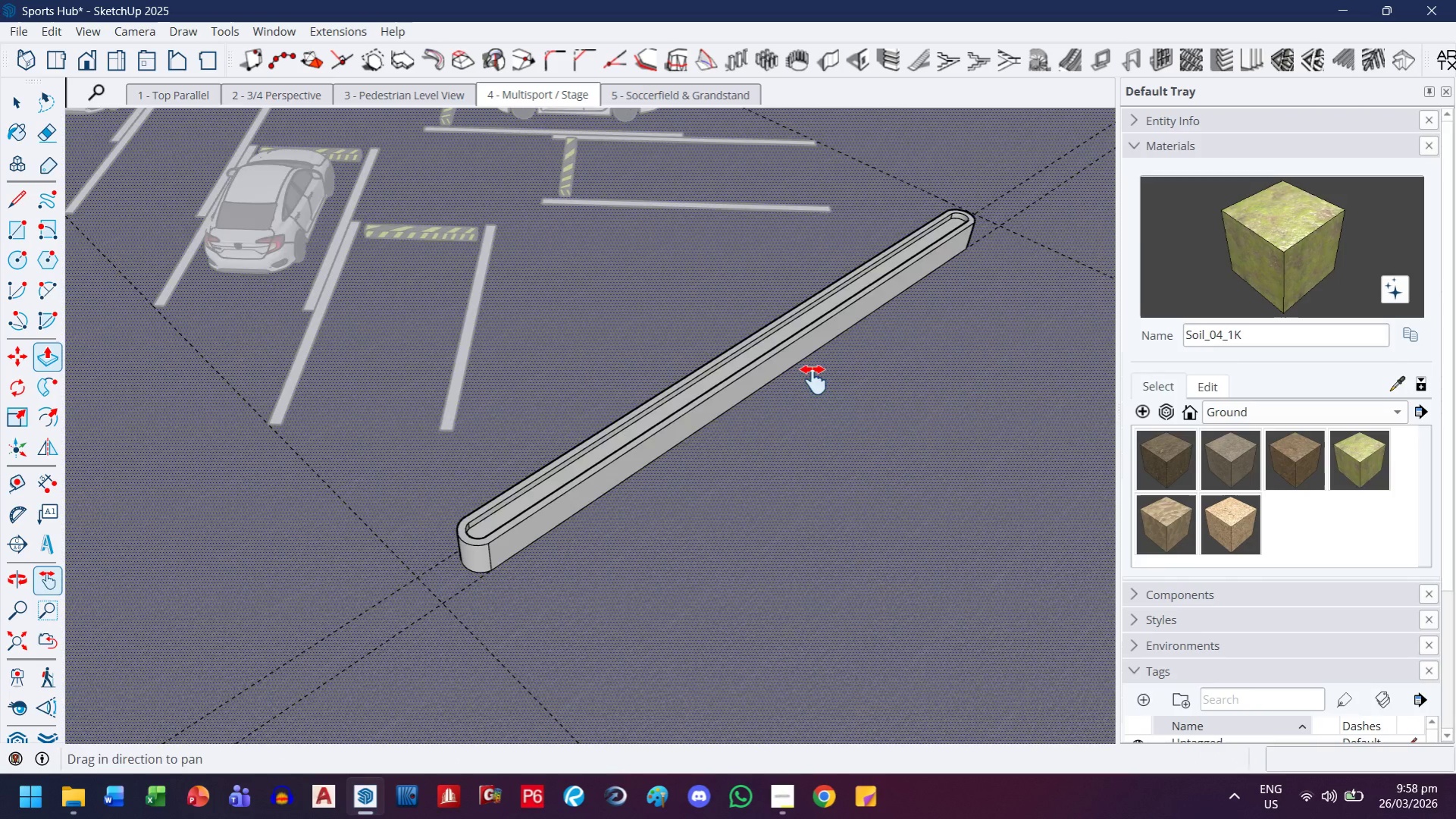 
left_click_drag(start_coordinate=[960, 320], to_coordinate=[279, 662])
 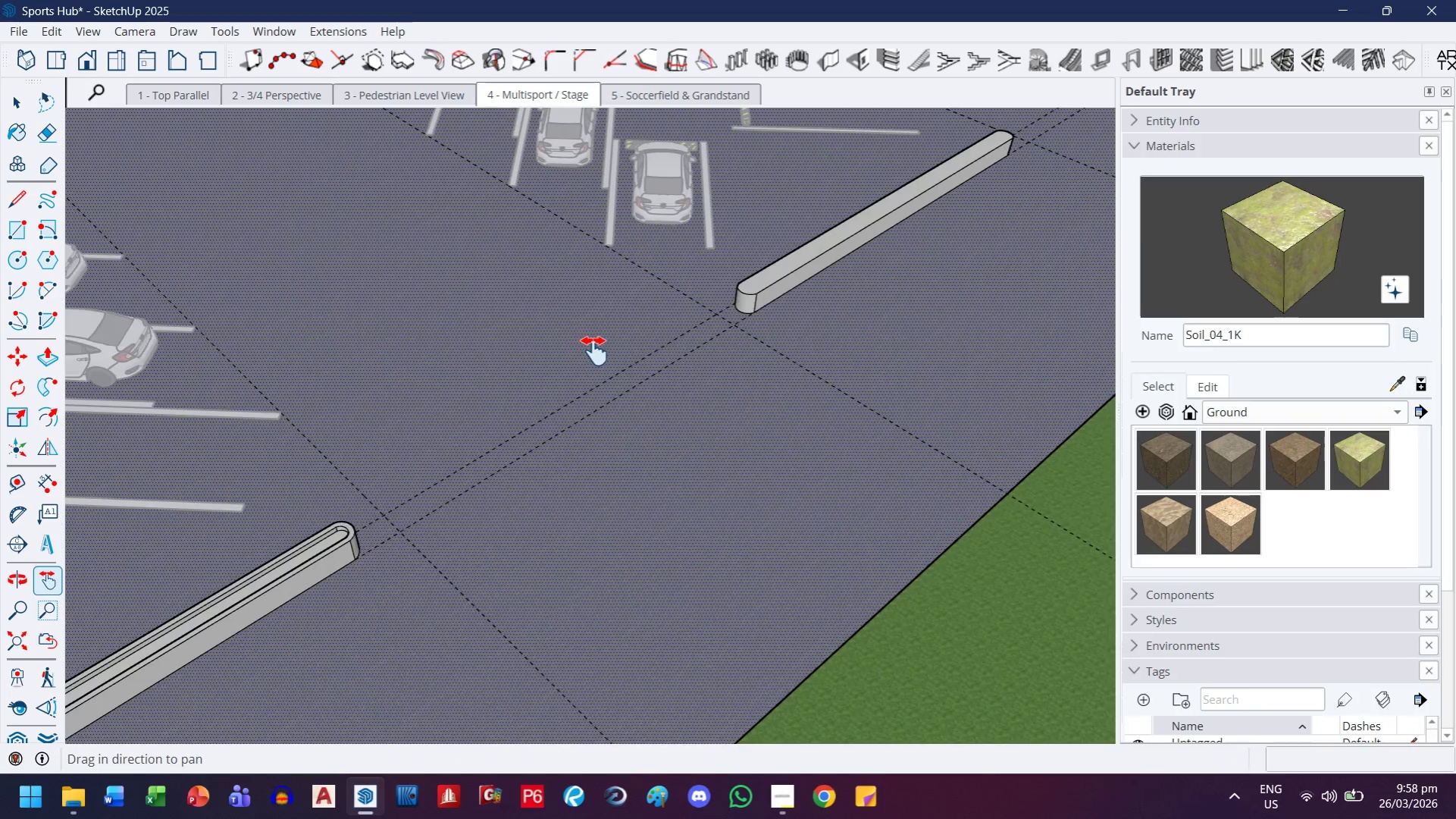 
scroll: coordinate [612, 469], scroll_direction: down, amount: 8.0
 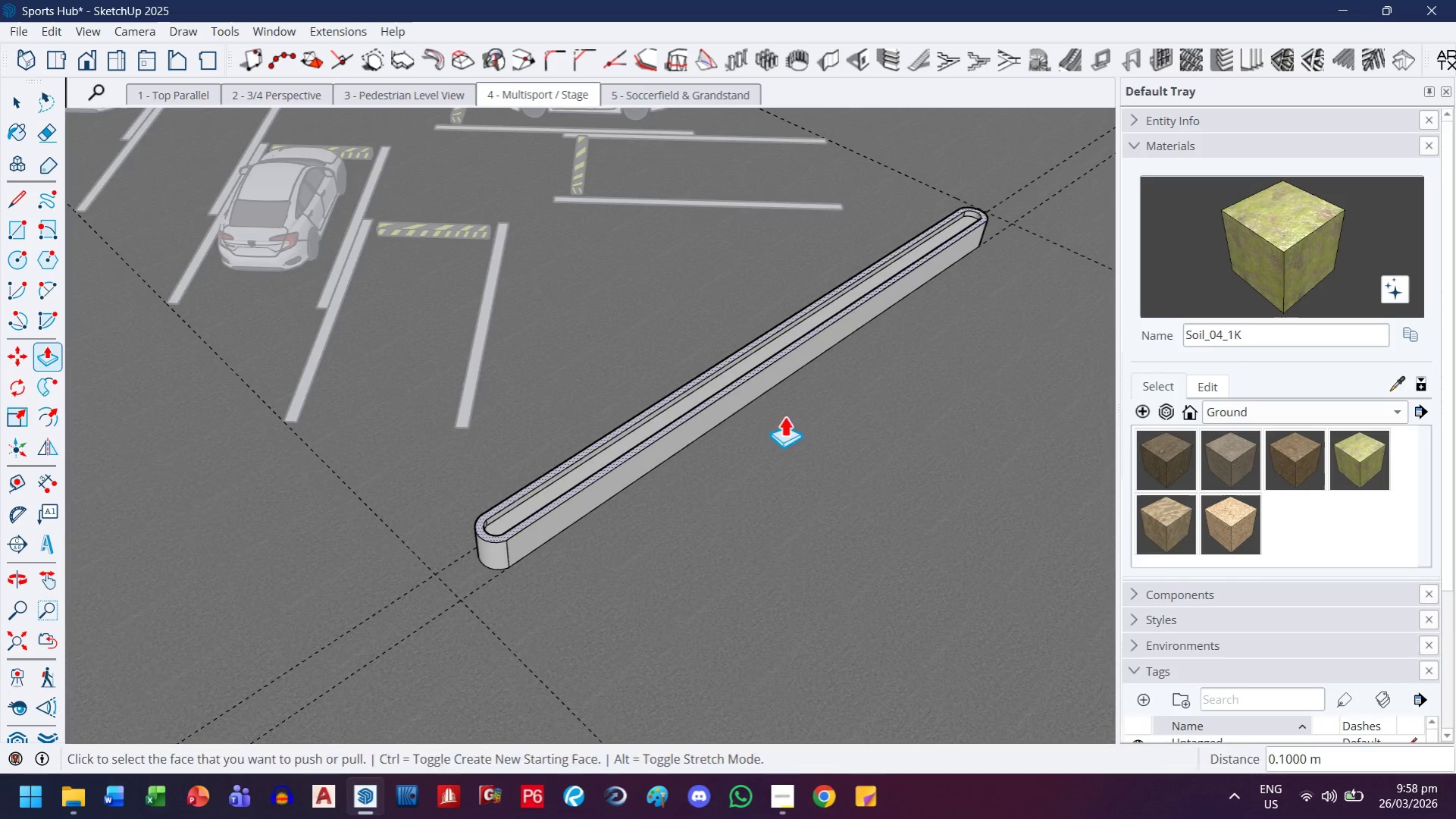 
left_click_drag(start_coordinate=[590, 348], to_coordinate=[767, 315])
 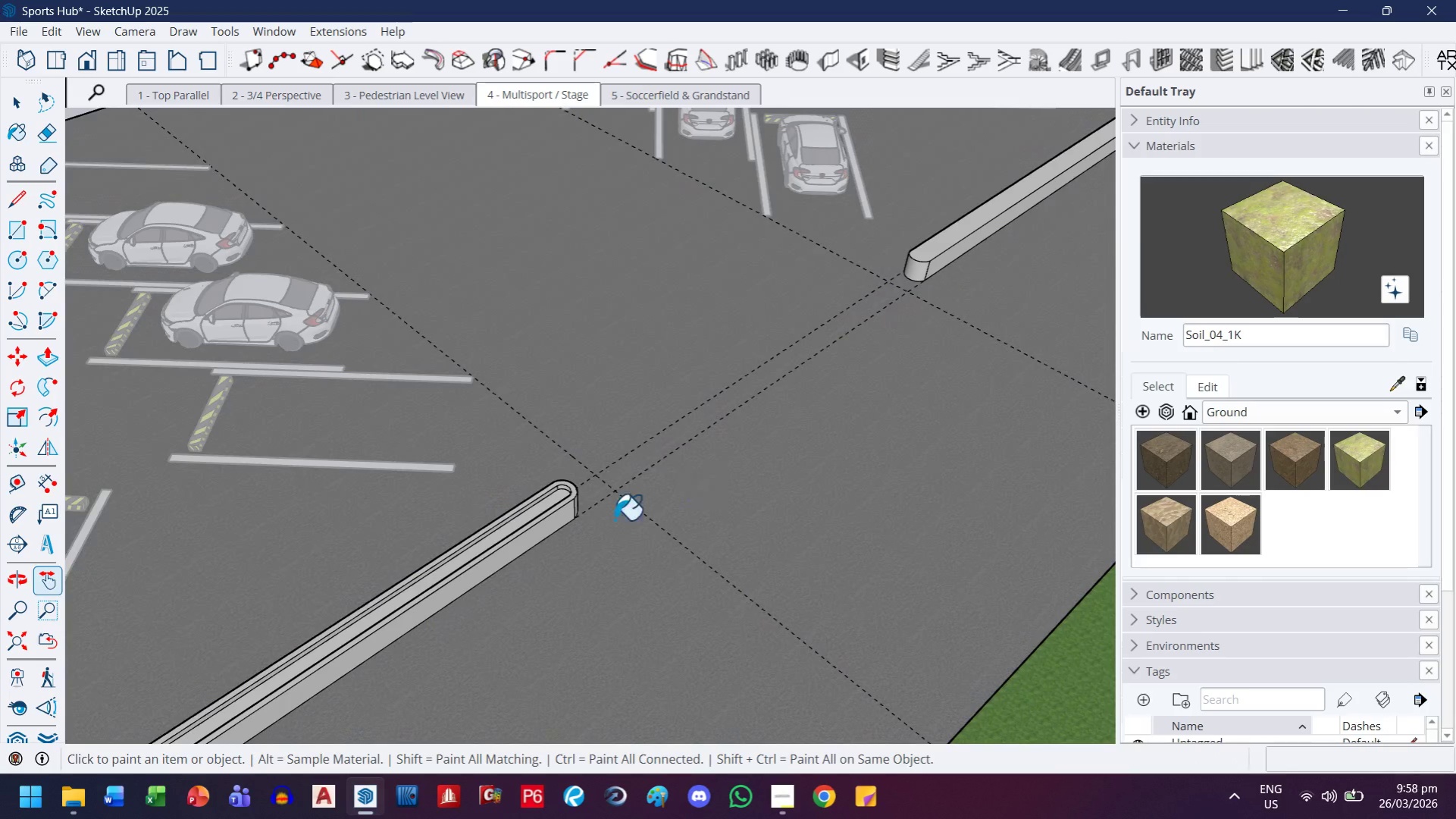 
left_click([518, 507])
 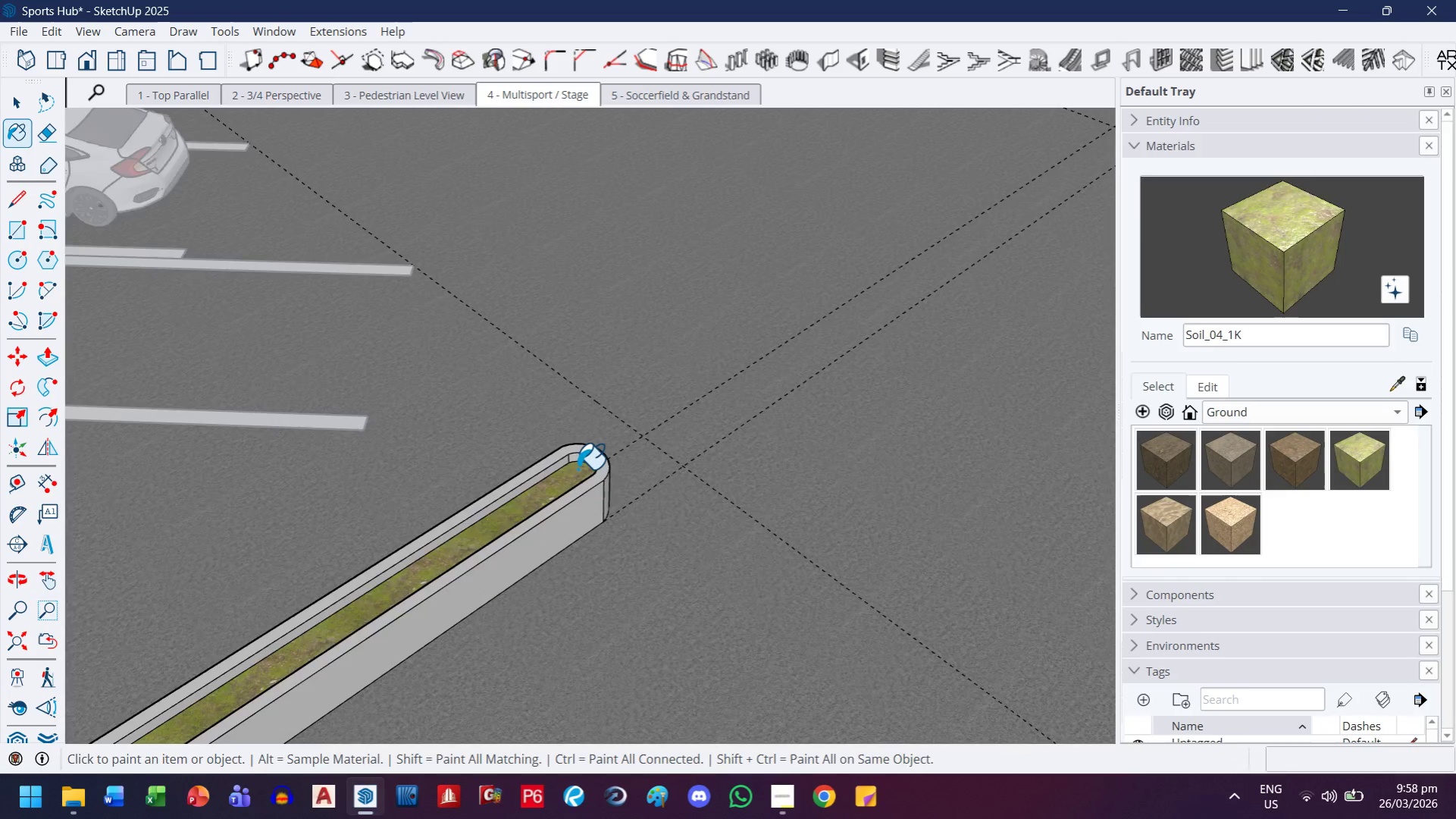 
scroll: coordinate [490, 503], scroll_direction: up, amount: 7.0
 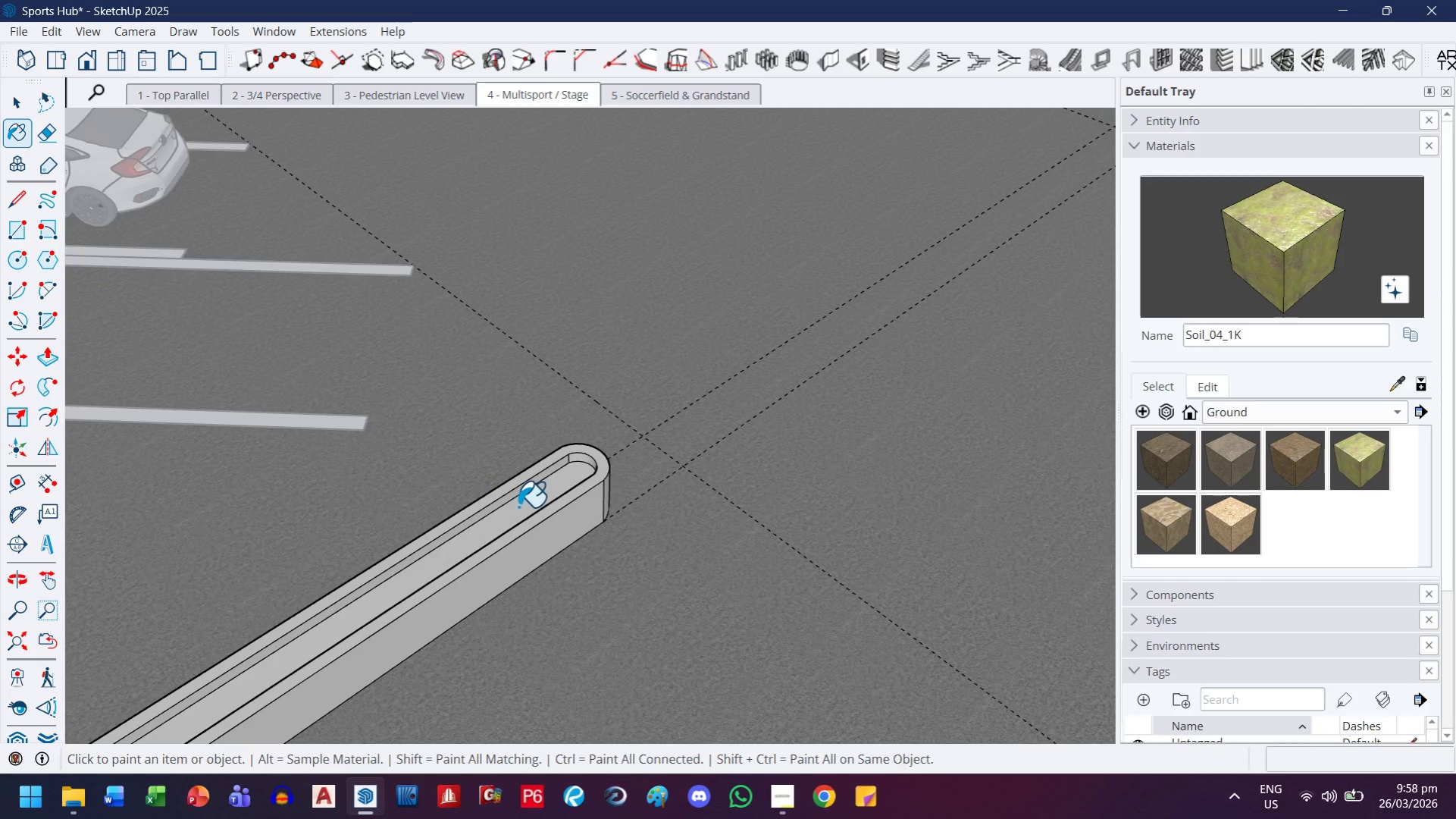 
key(H)
 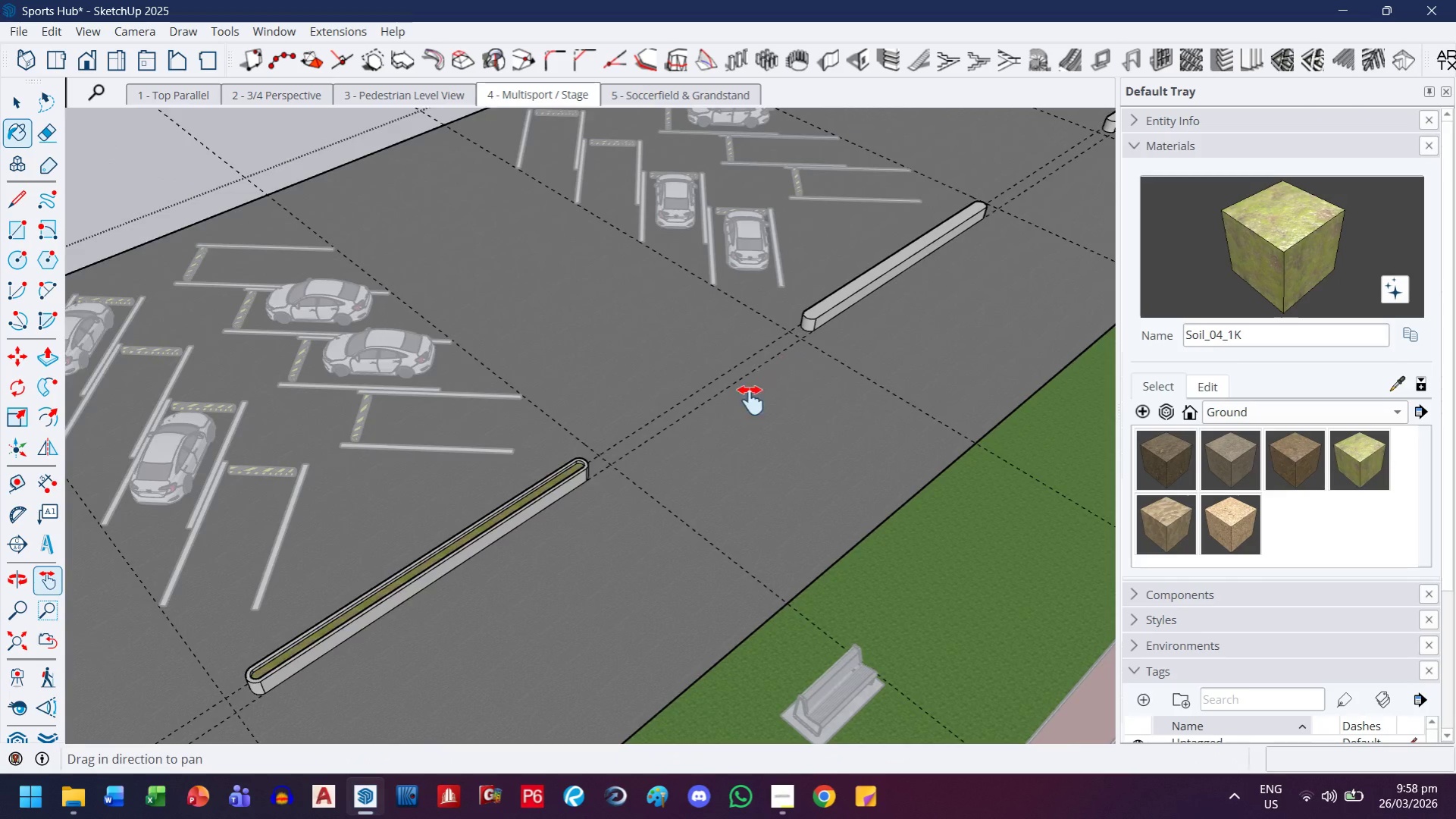 
left_click_drag(start_coordinate=[786, 376], to_coordinate=[563, 548])
 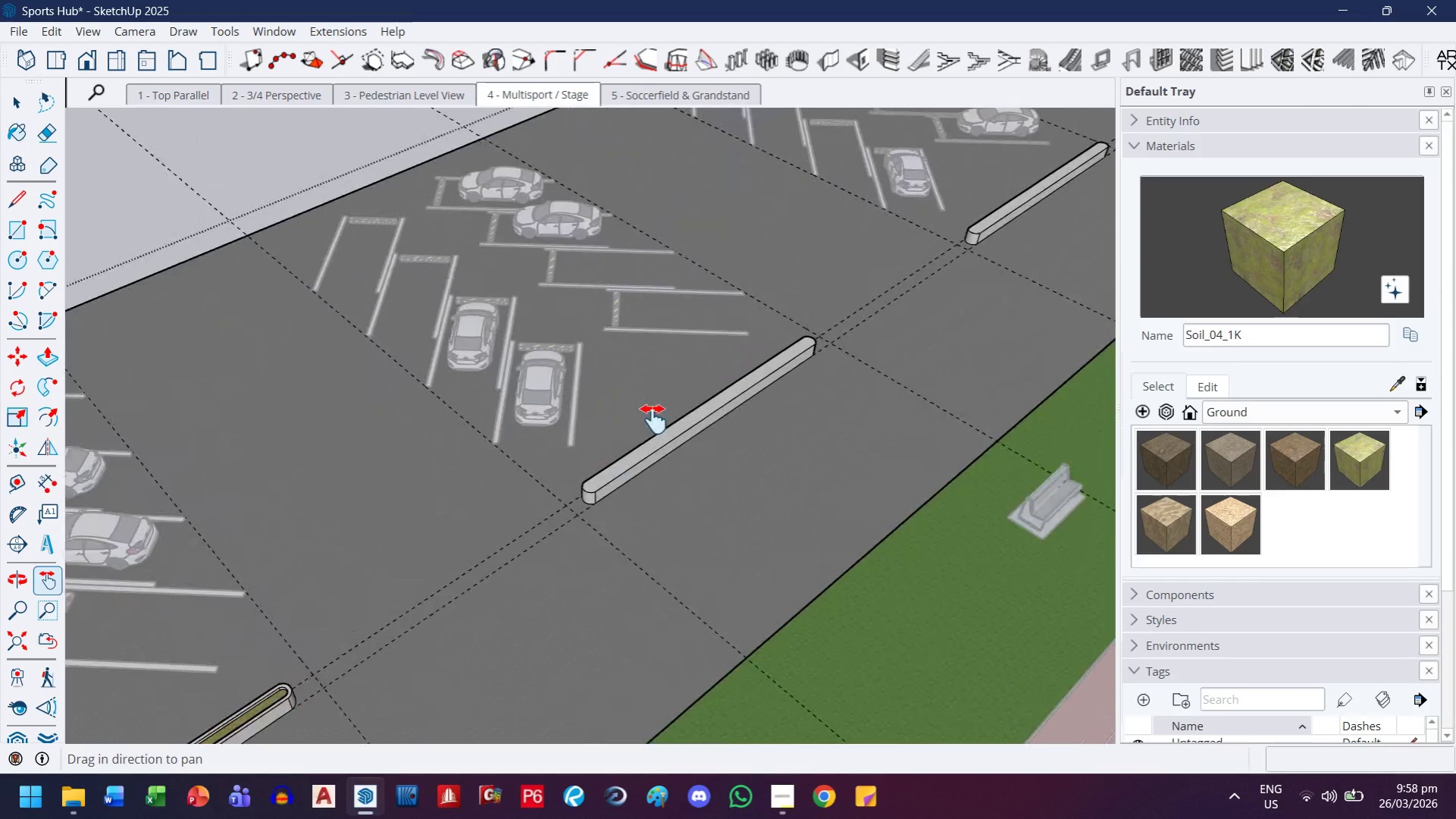 
scroll: coordinate [580, 461], scroll_direction: down, amount: 13.0
 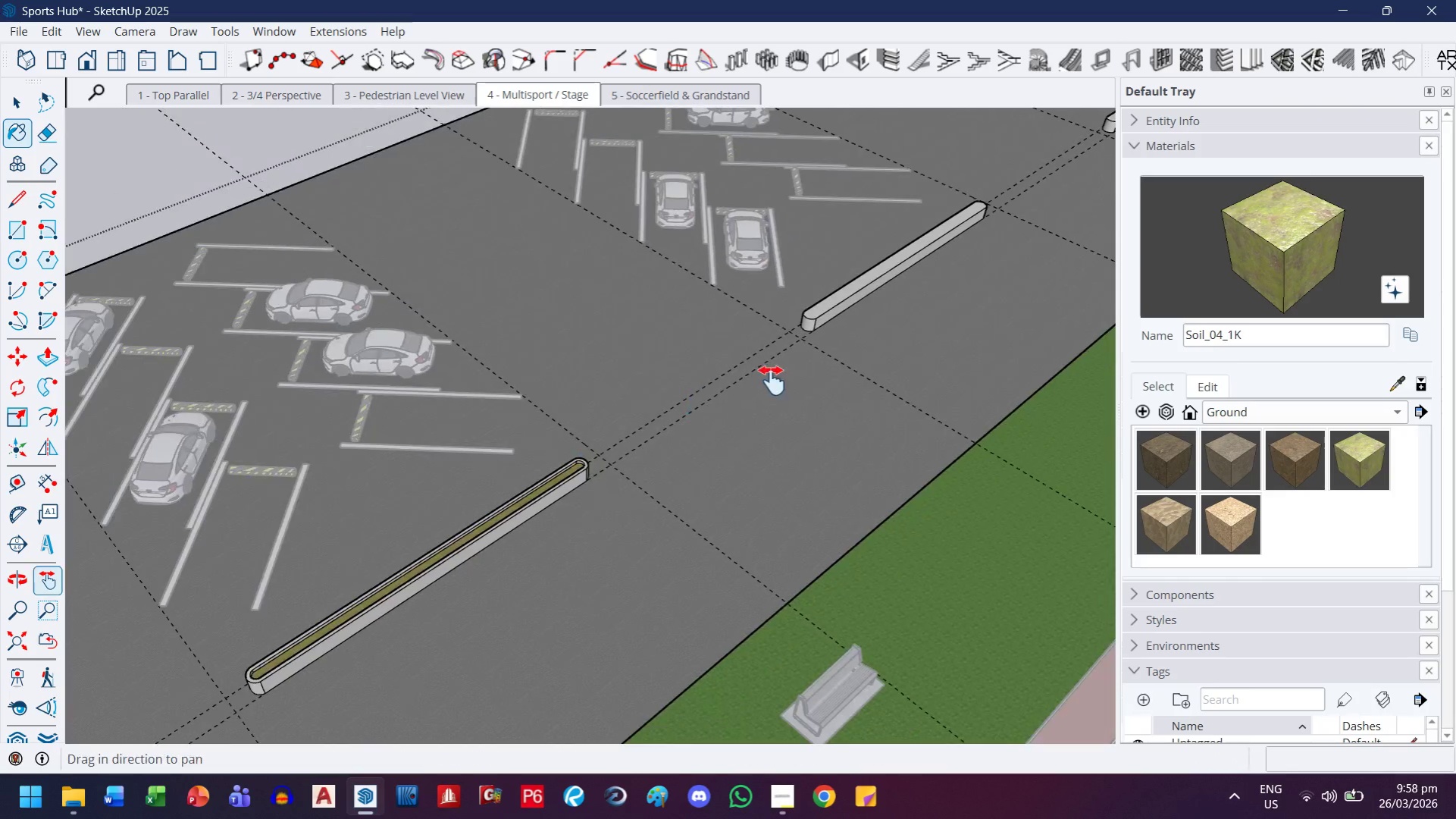 
key(F)
 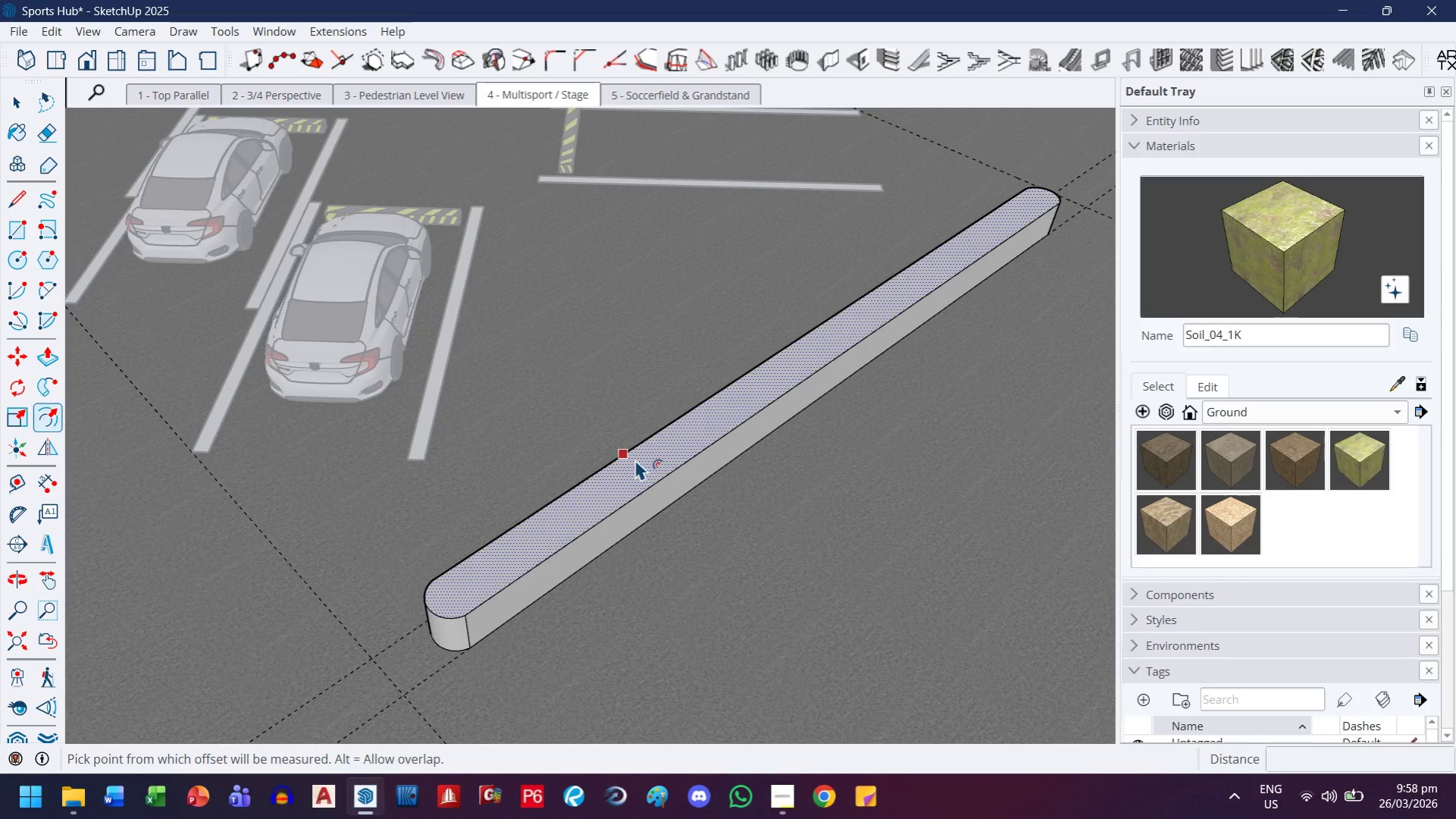 
scroll: coordinate [648, 501], scroll_direction: up, amount: 12.0
 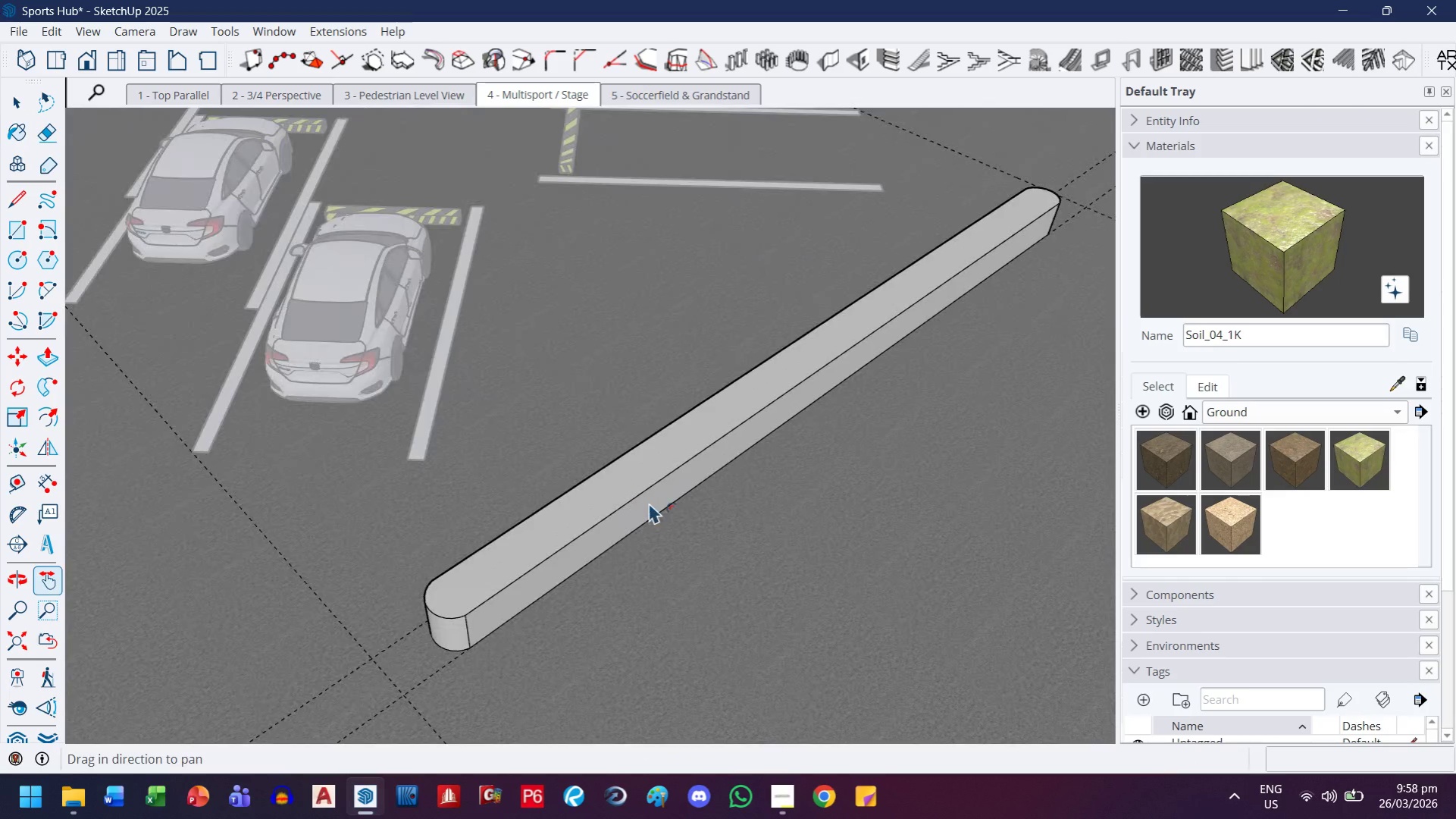 
left_click([634, 457])
 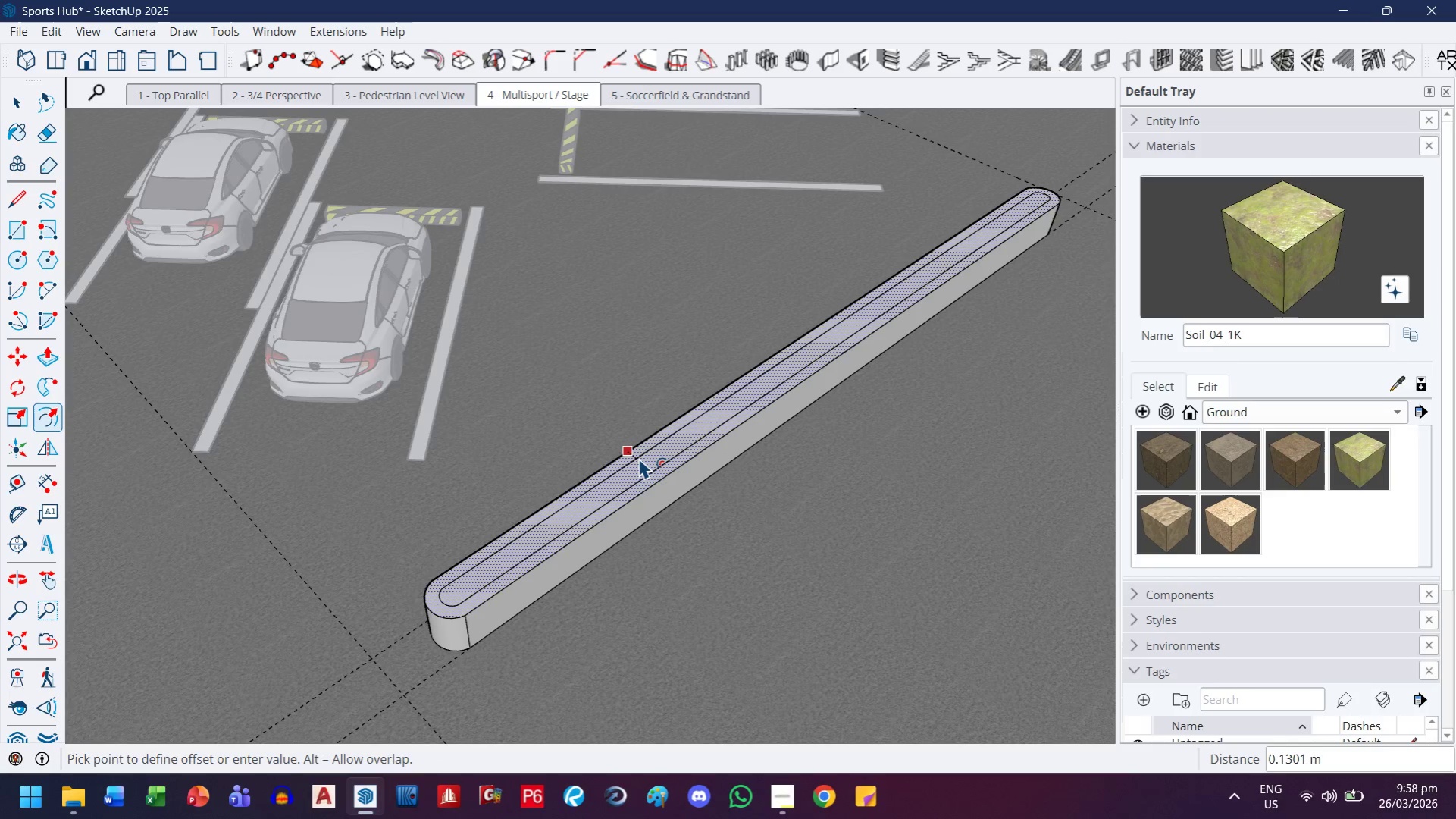 
key(Period)
 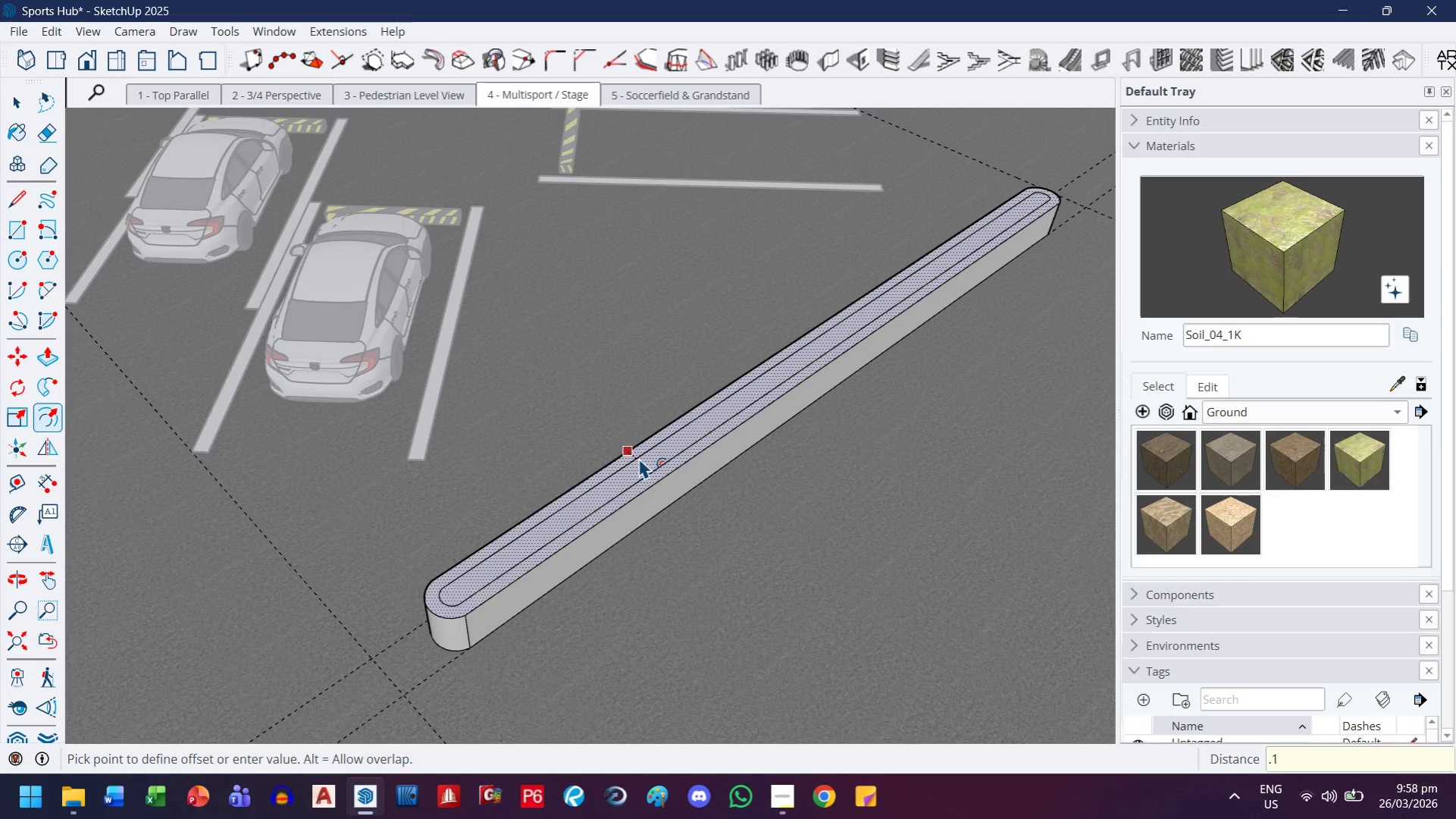 
key(1)
 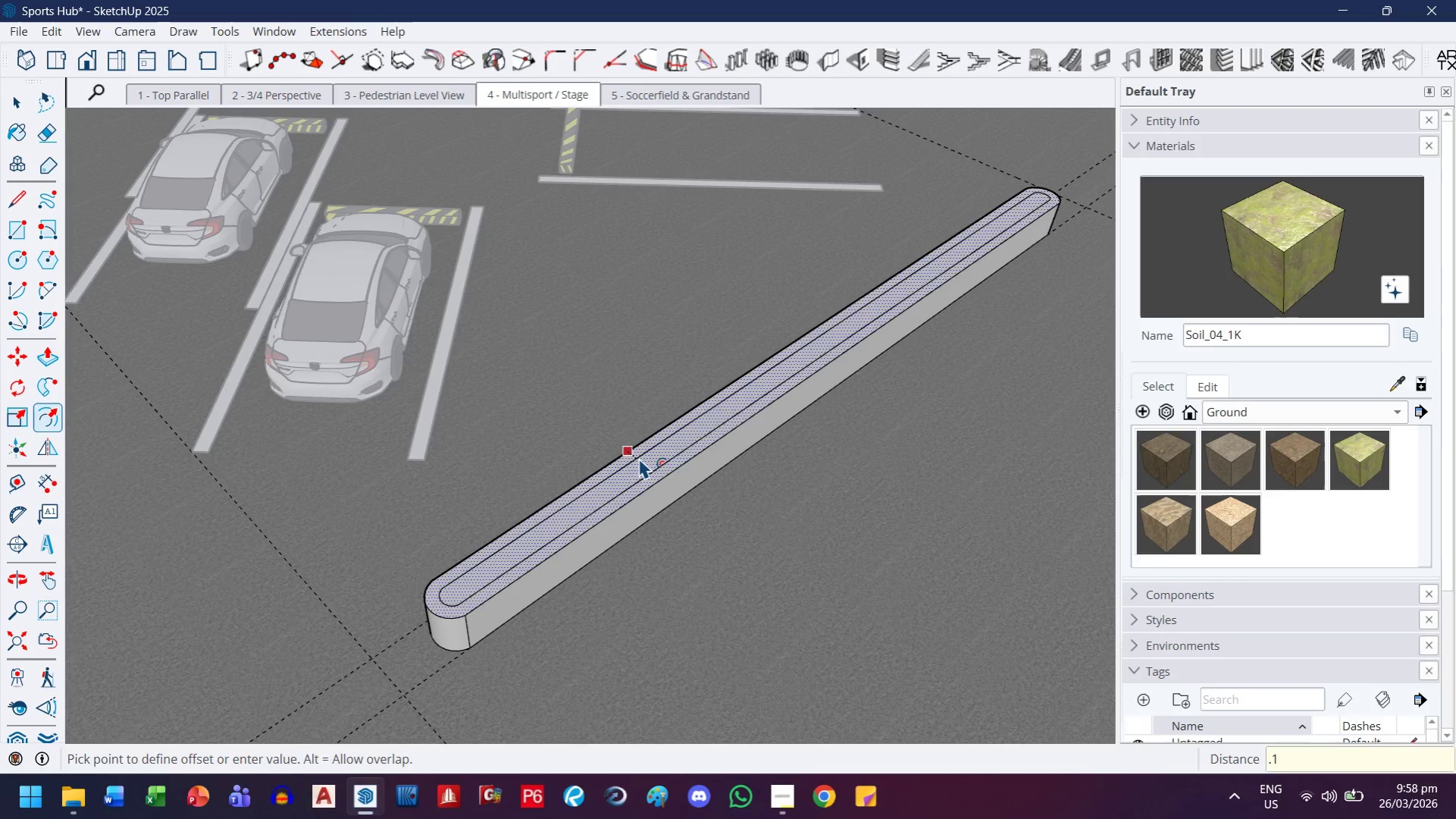 
key(Enter)
 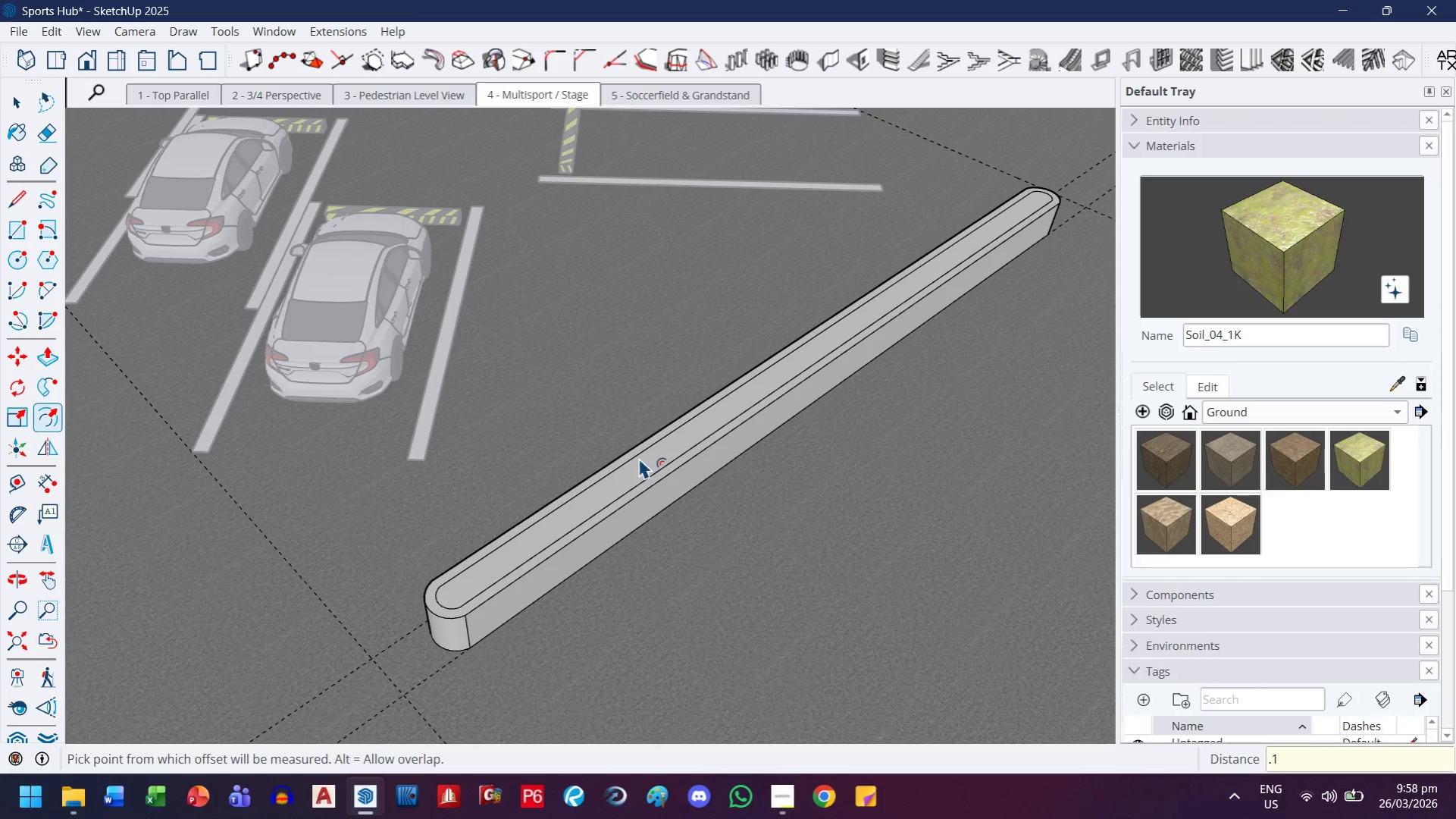 
key(P)
 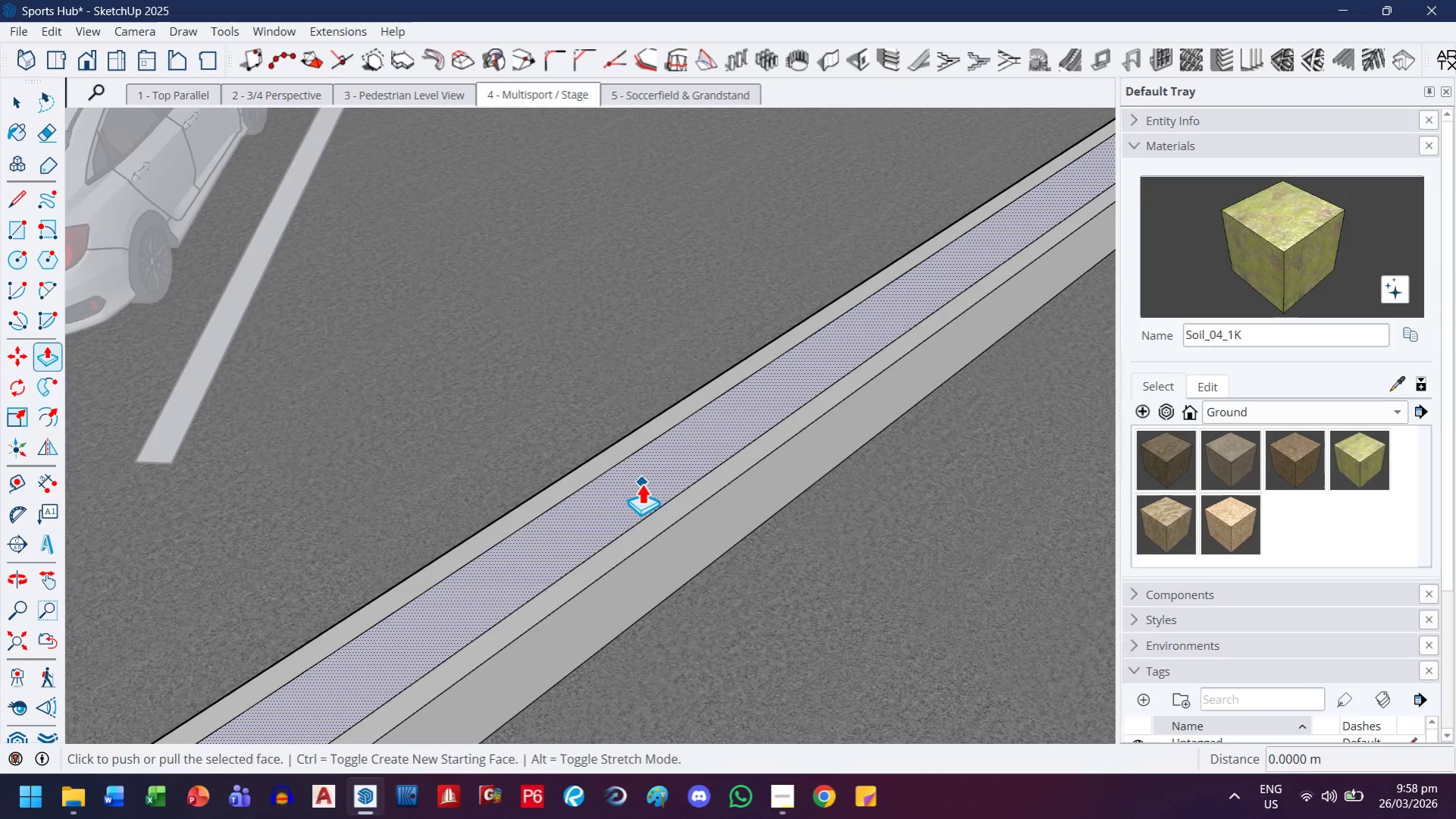 
scroll: coordinate [637, 459], scroll_direction: up, amount: 8.0
 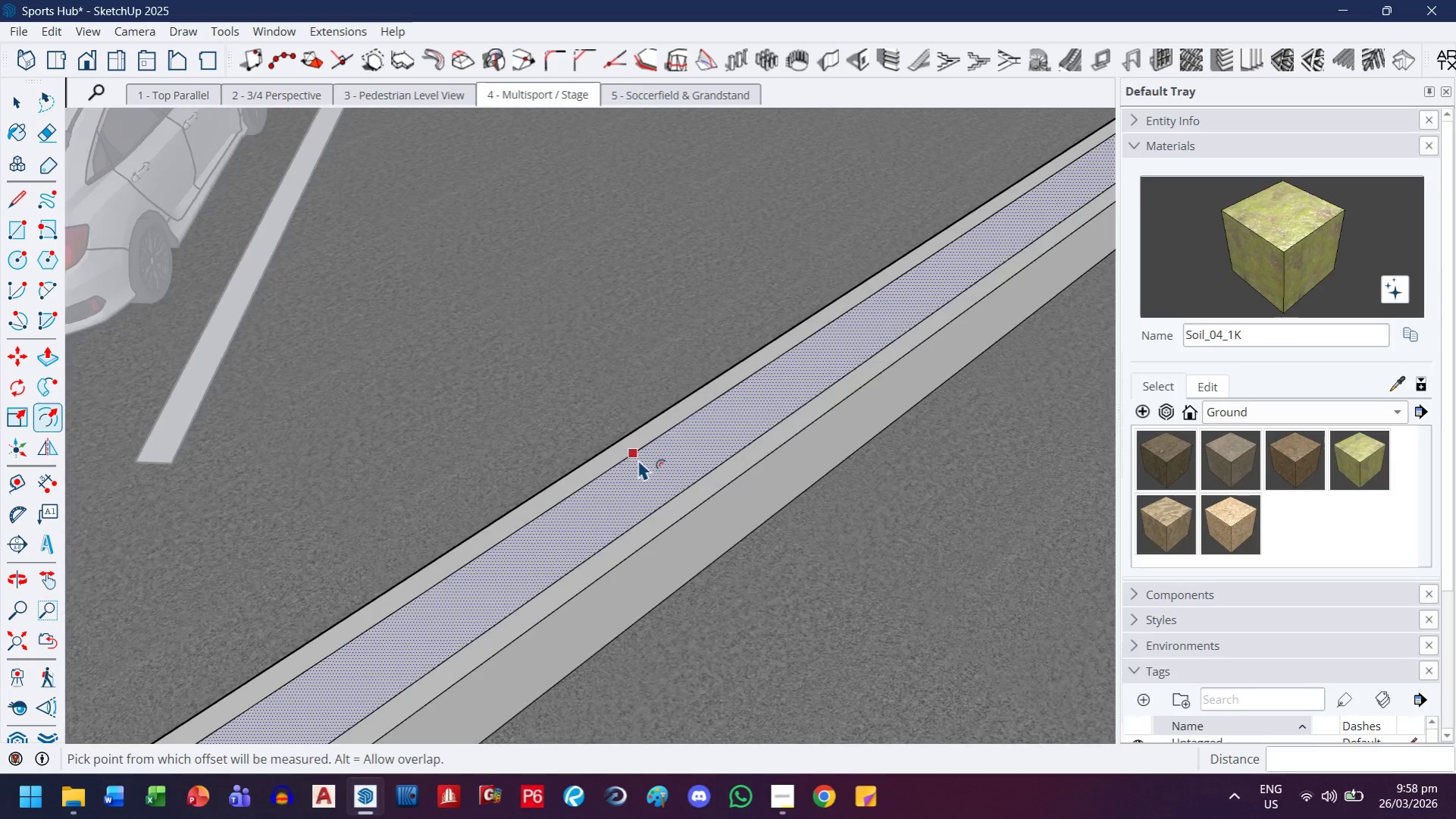 
left_click([641, 483])
 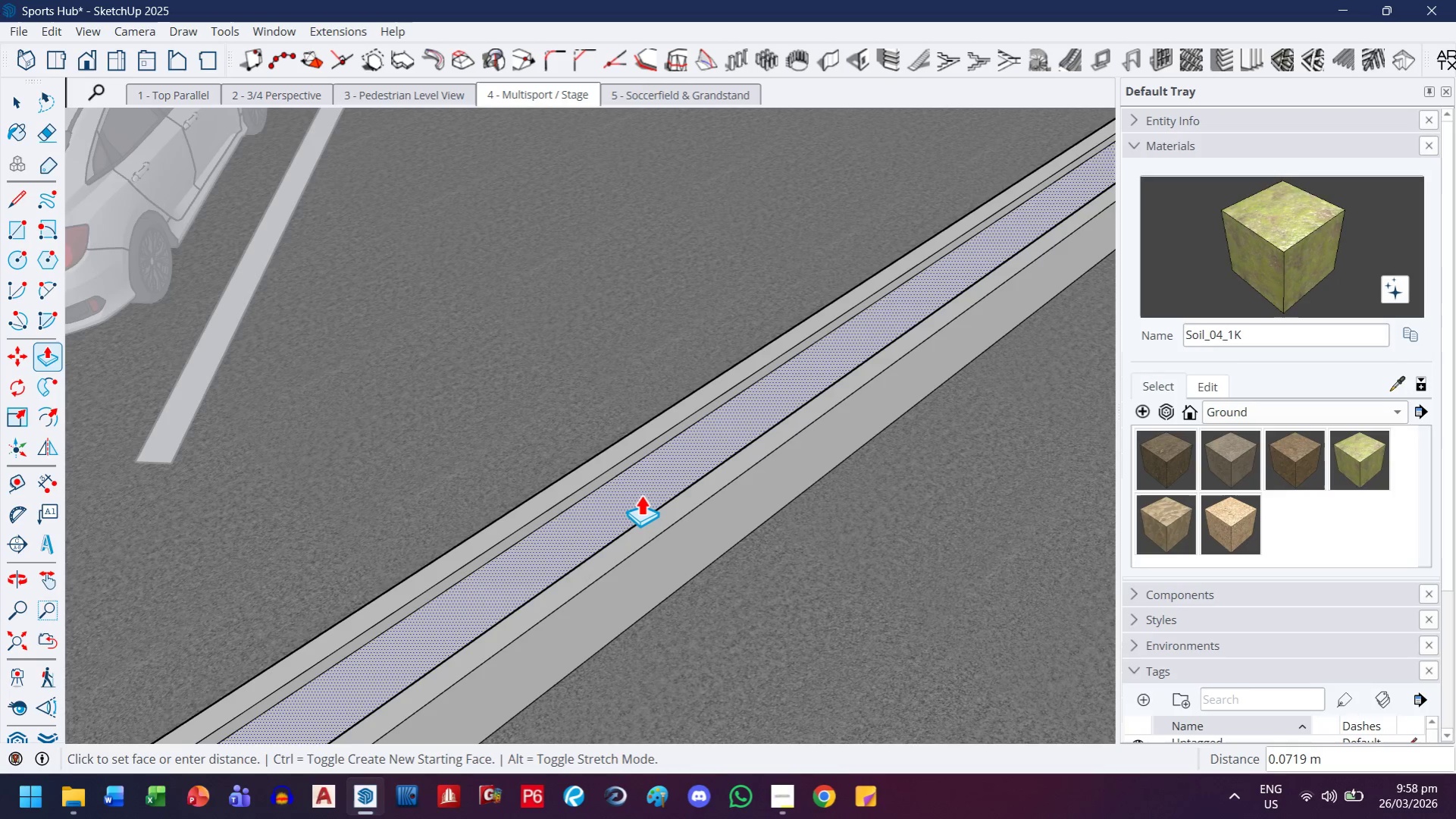 
key(Period)
 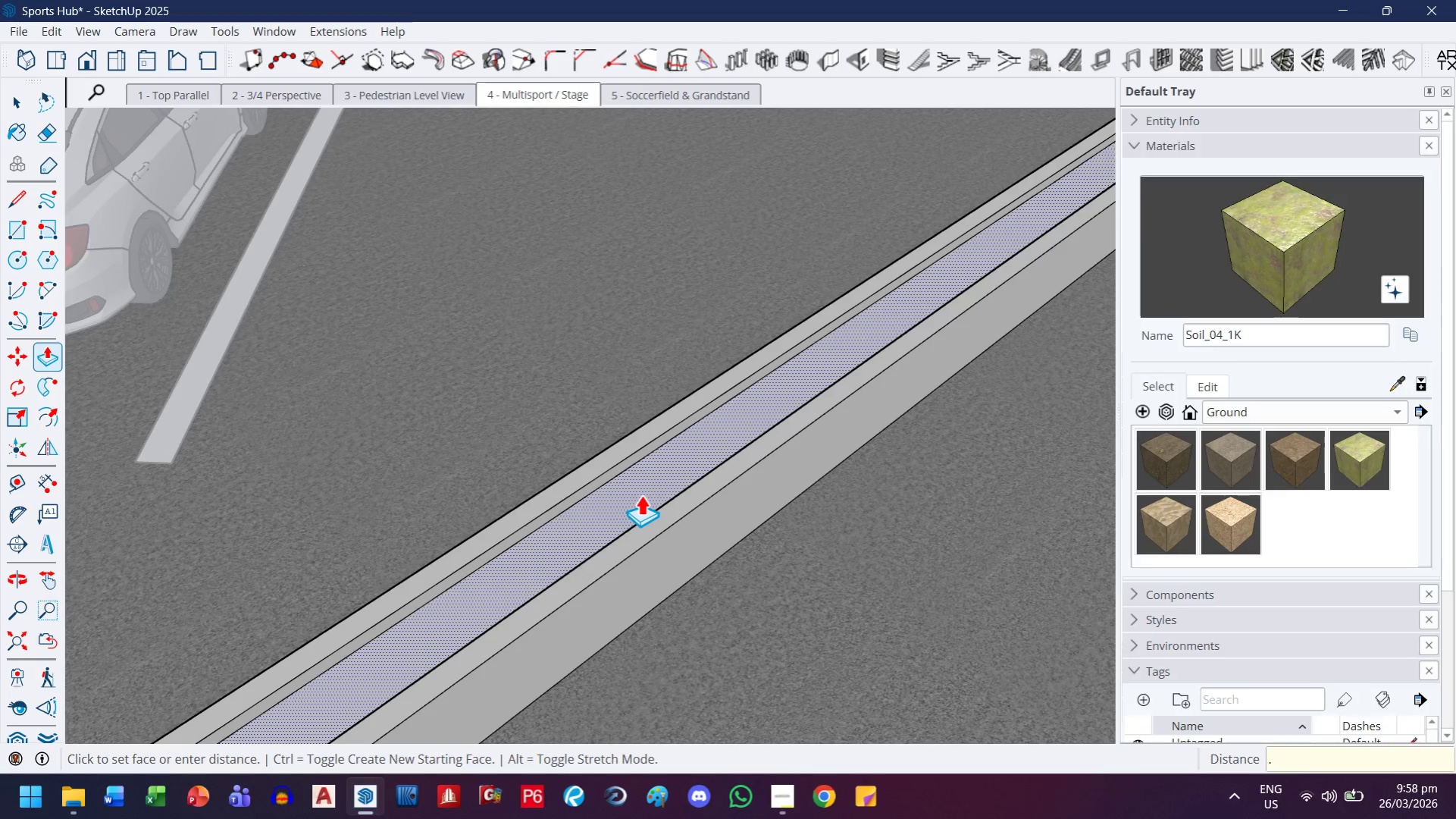 
key(1)
 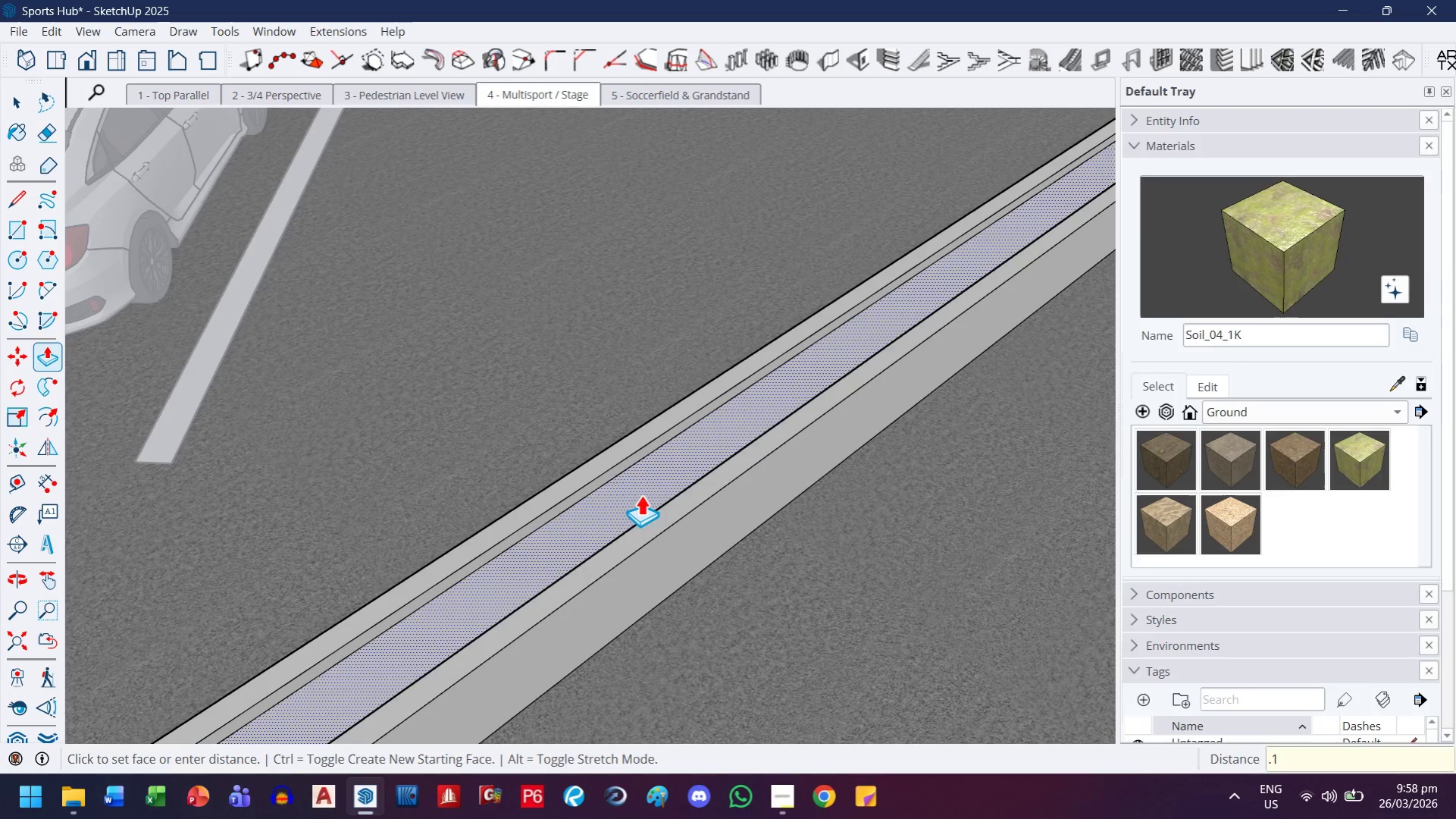 
key(Enter)
 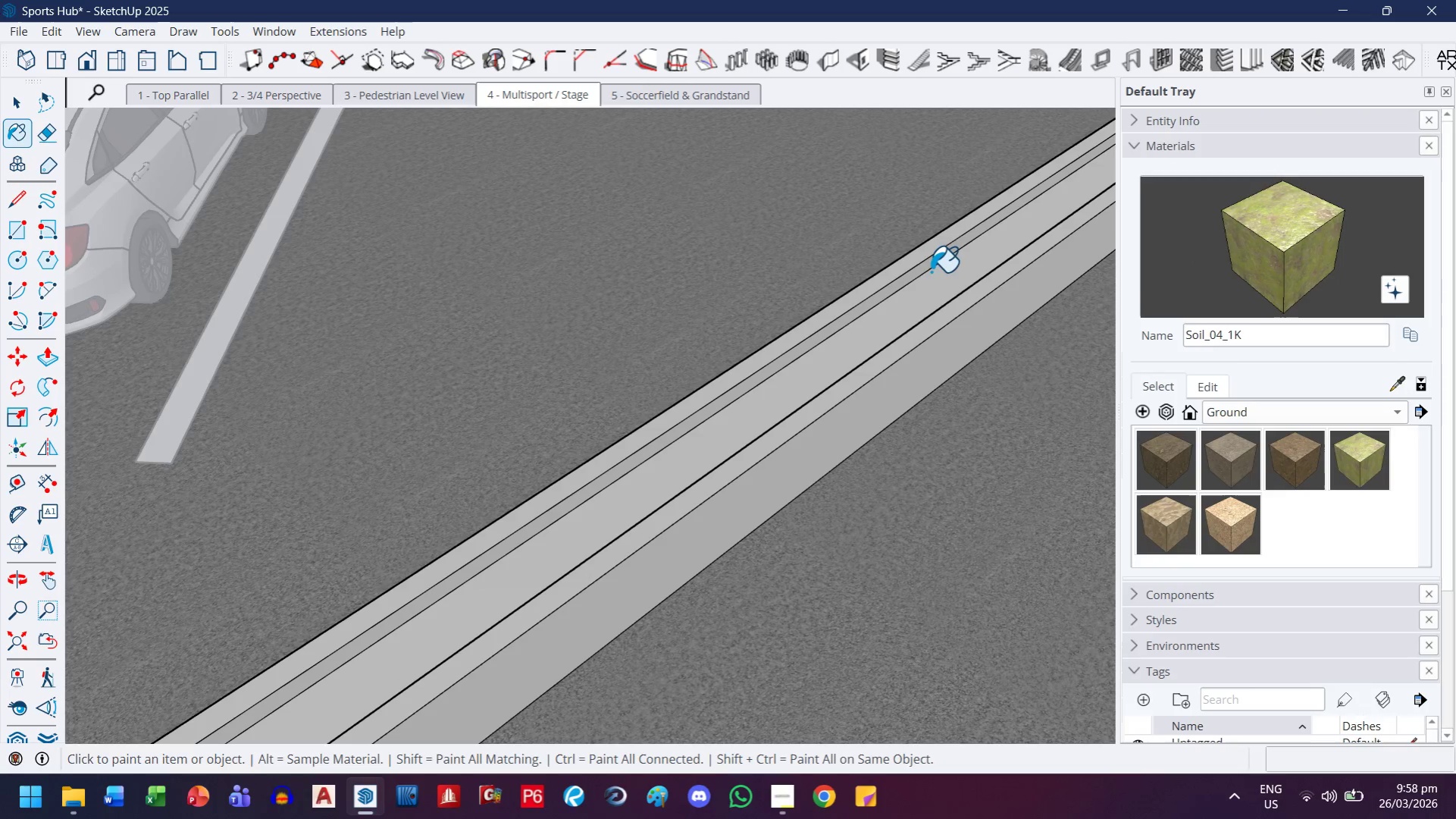 
scroll: coordinate [948, 300], scroll_direction: down, amount: 16.0
 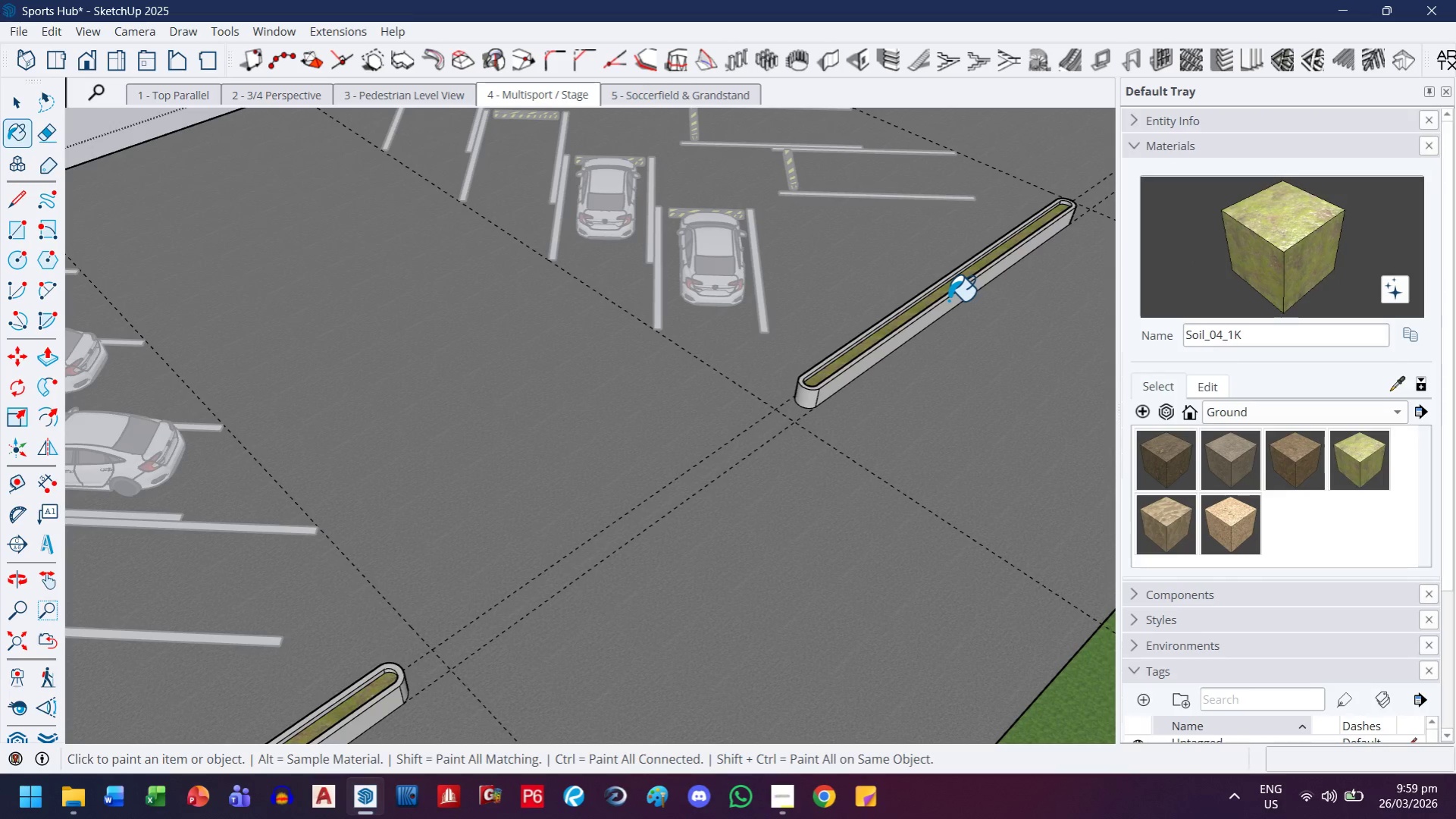 
wait(5.89)
 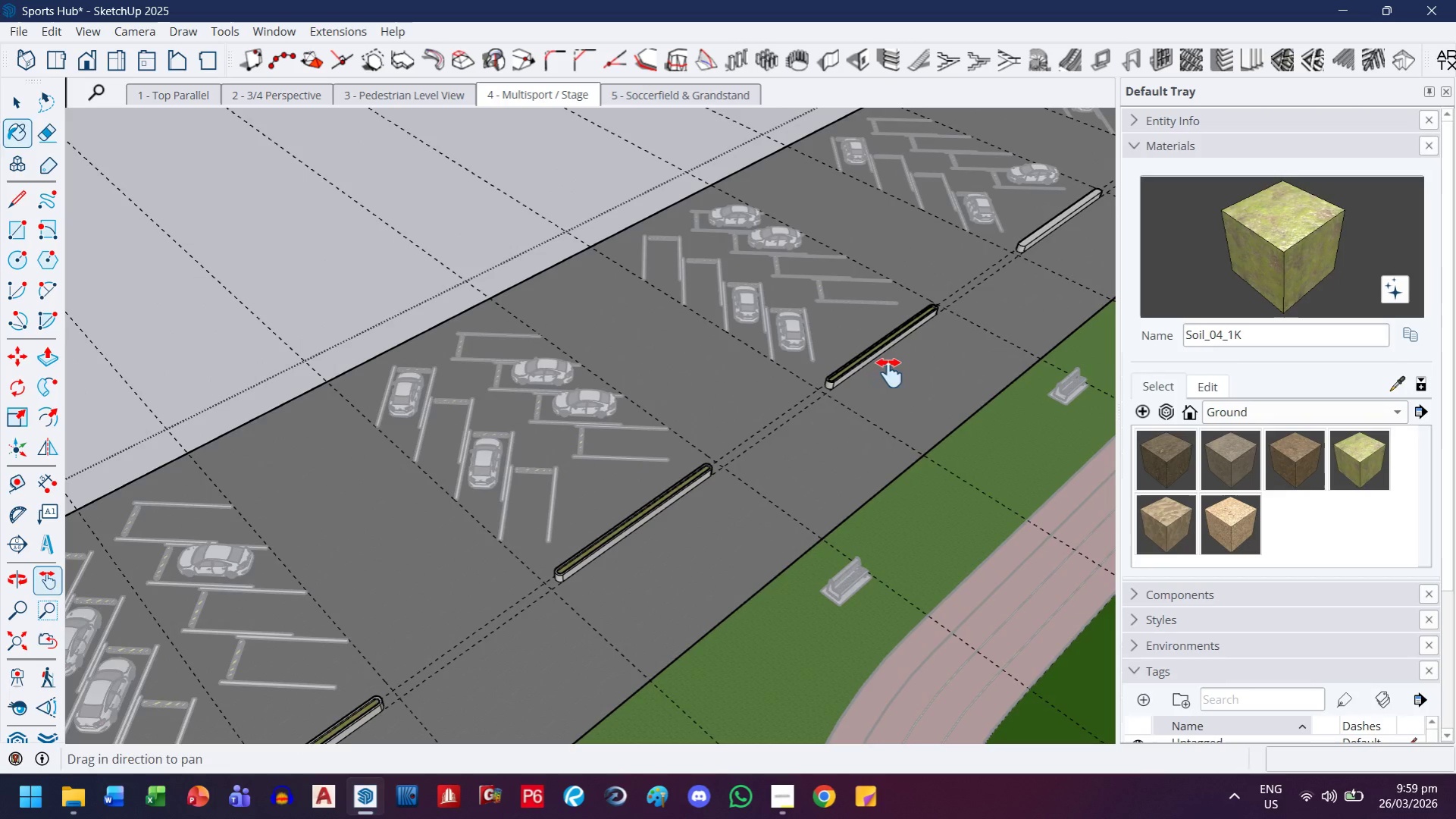 
key(H)
 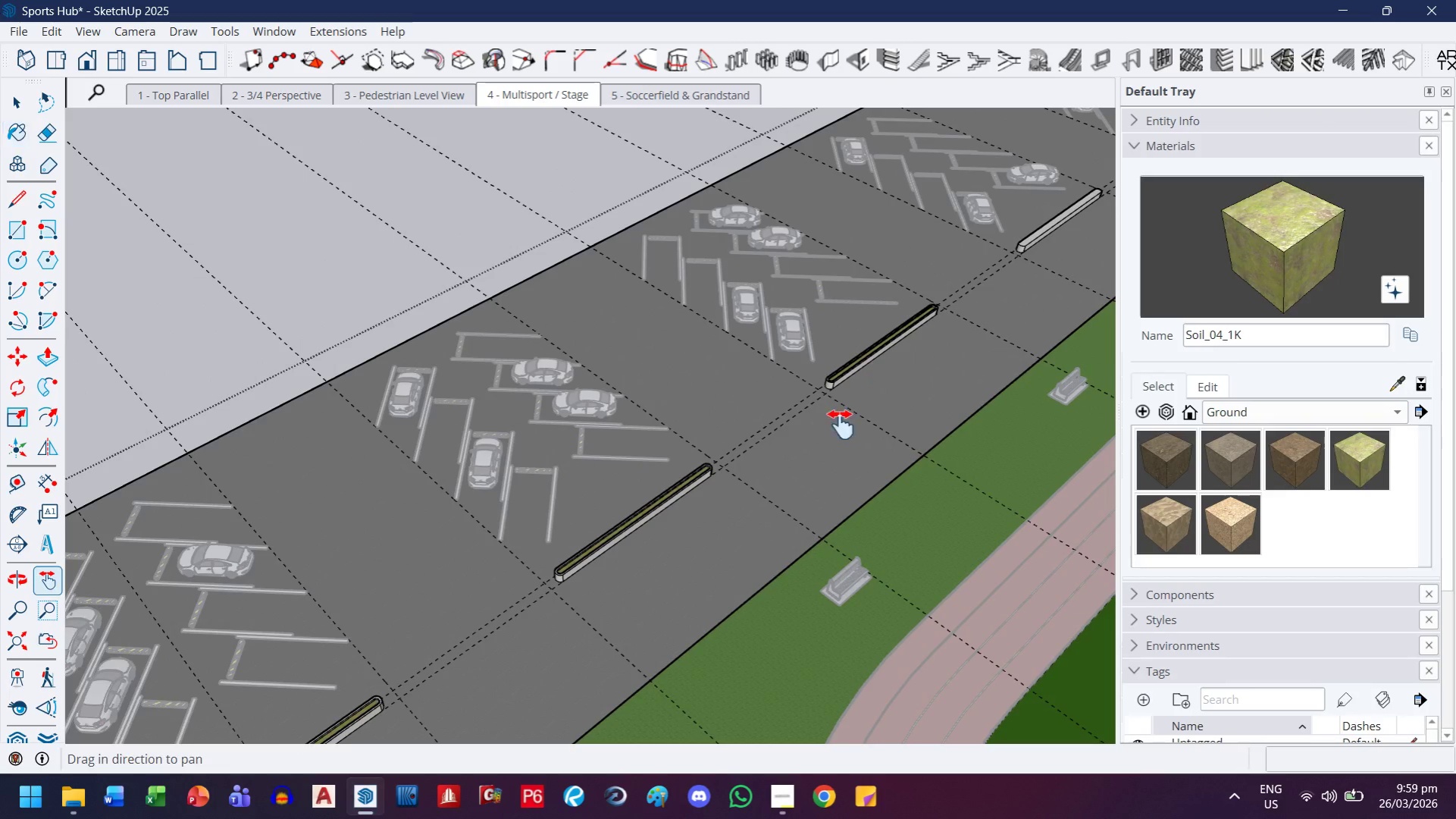 
left_click_drag(start_coordinate=[883, 375], to_coordinate=[694, 593])
 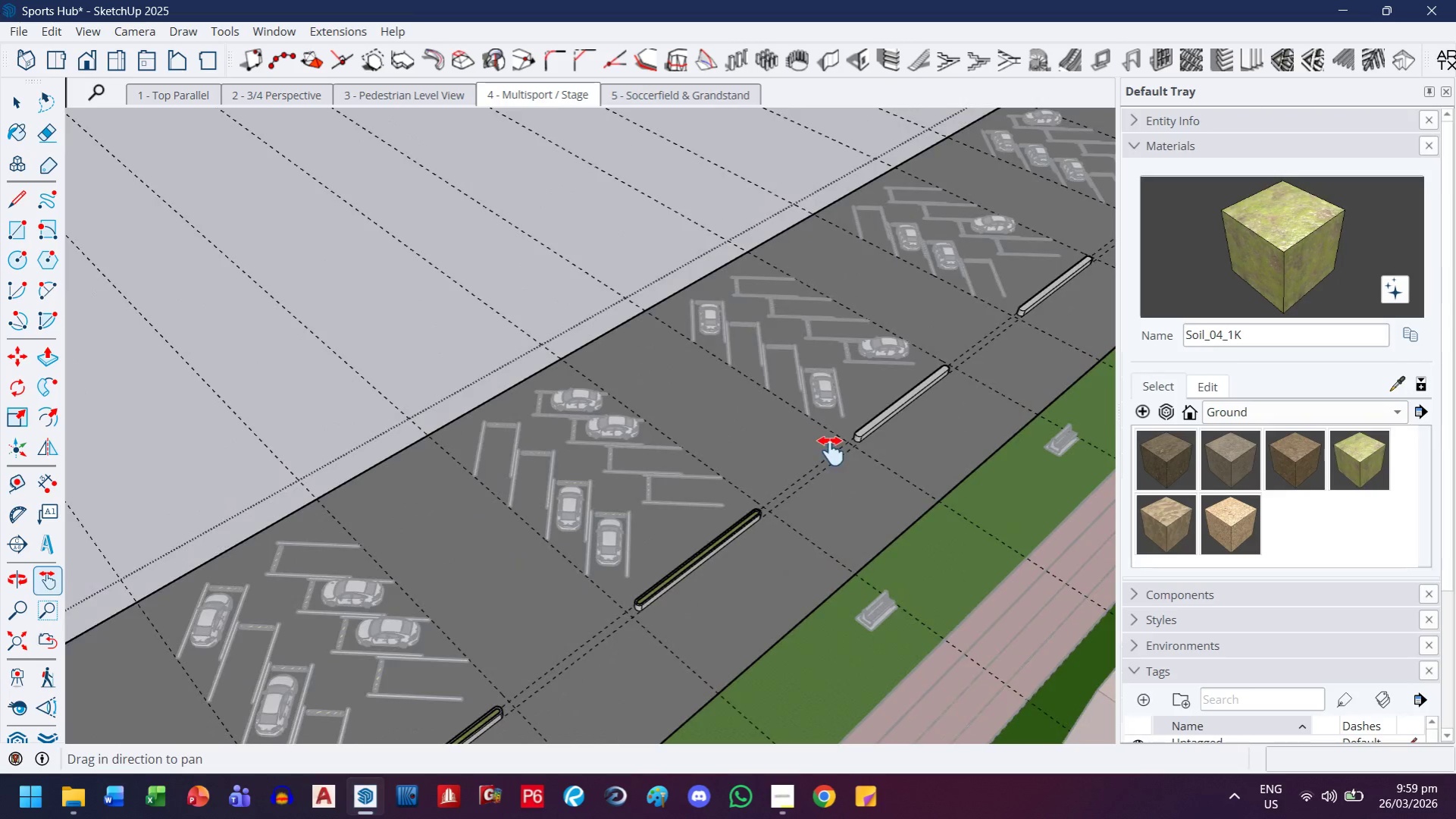 
scroll: coordinate [840, 381], scroll_direction: down, amount: 11.0
 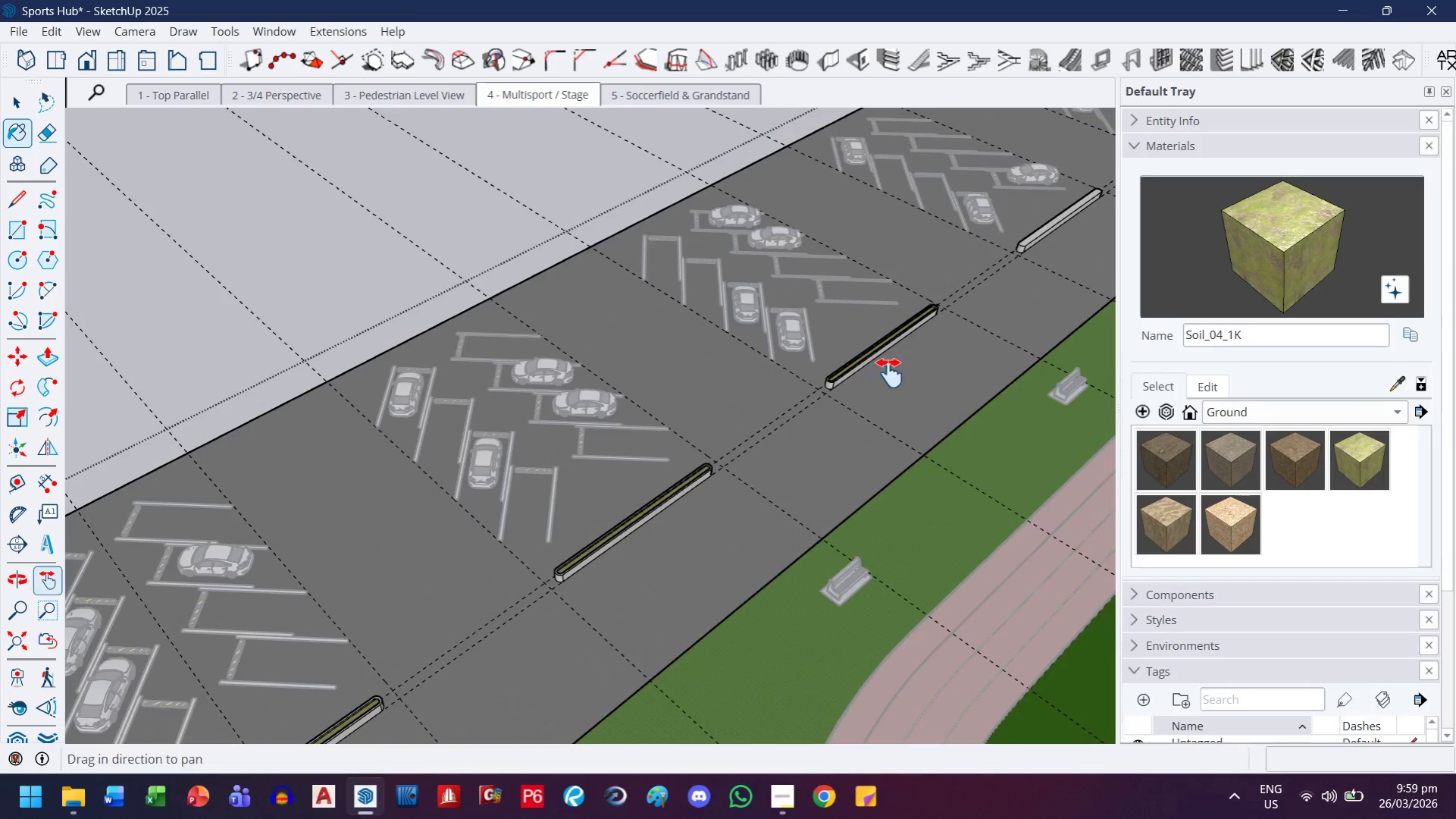 
key(F)
 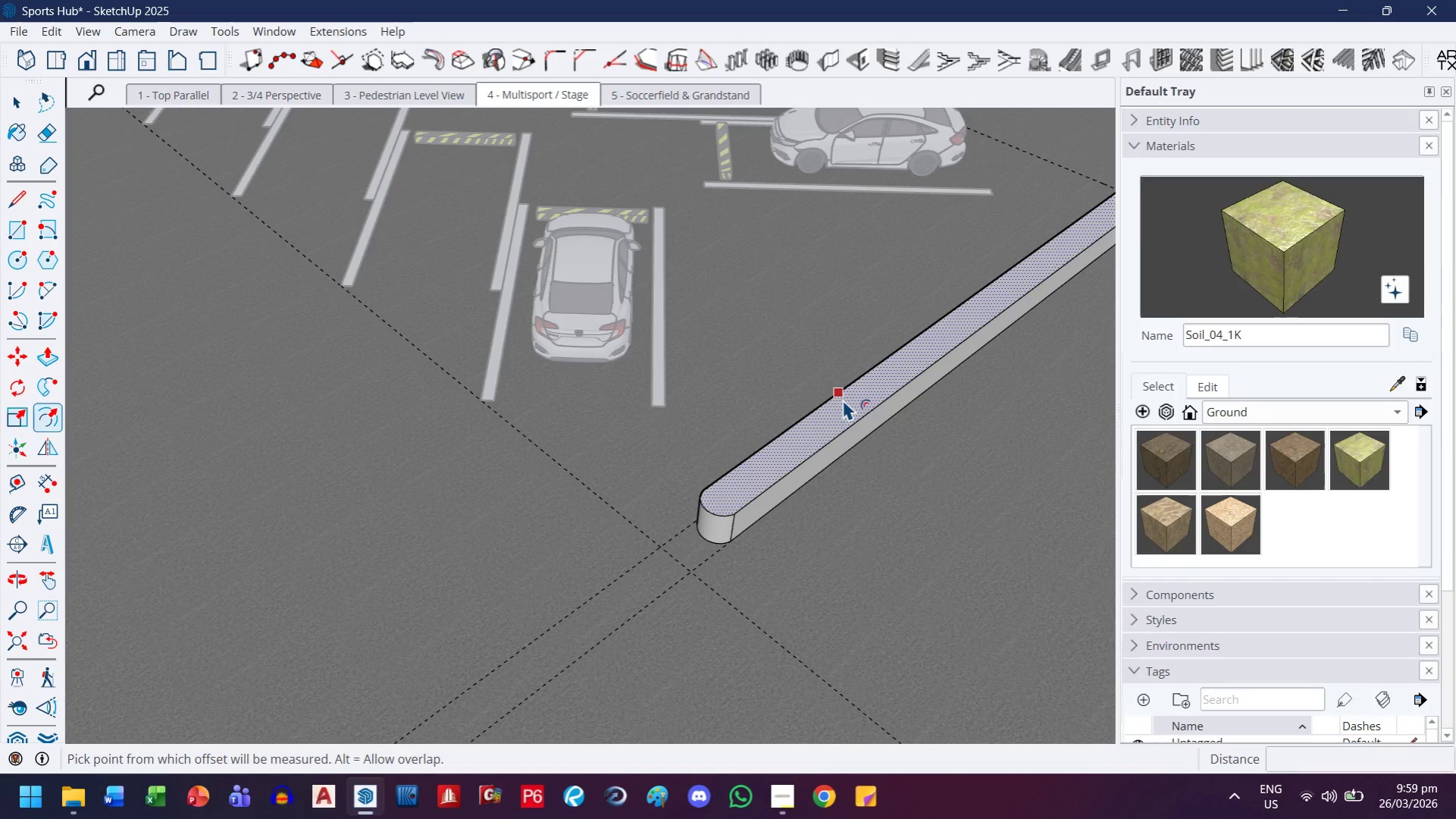 
scroll: coordinate [922, 403], scroll_direction: up, amount: 17.0
 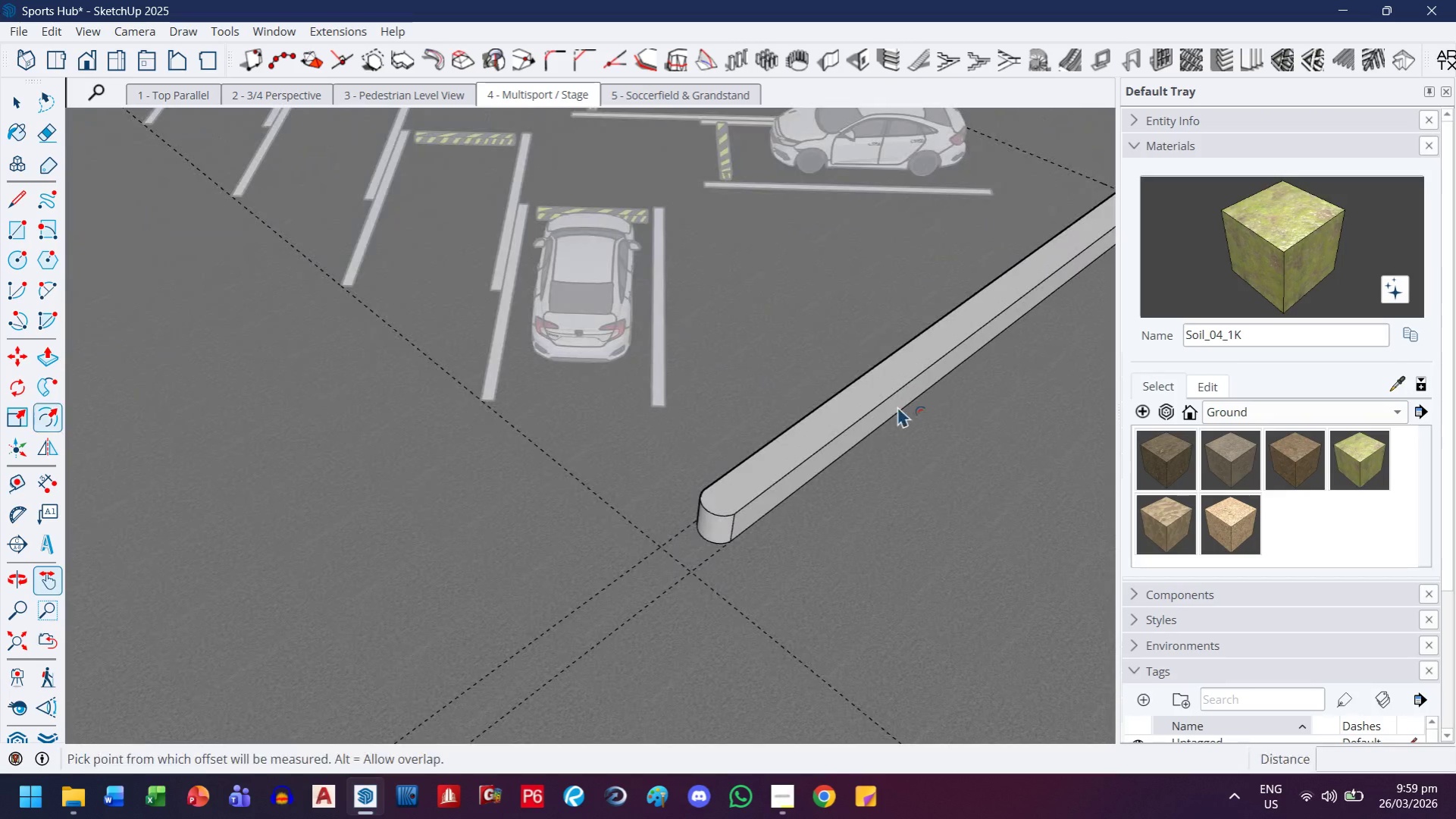 
left_click([842, 400])
 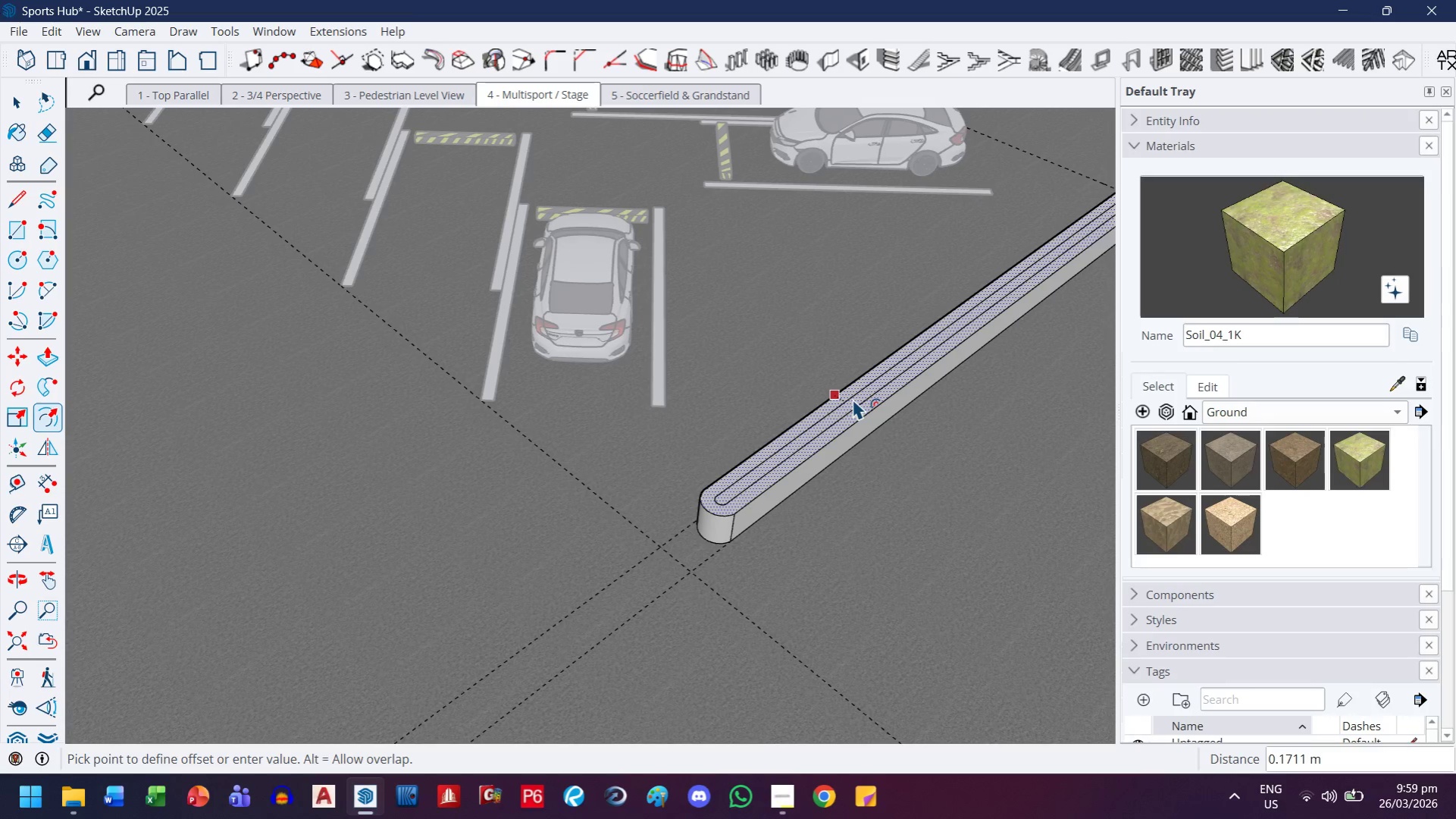 
key(Period)
 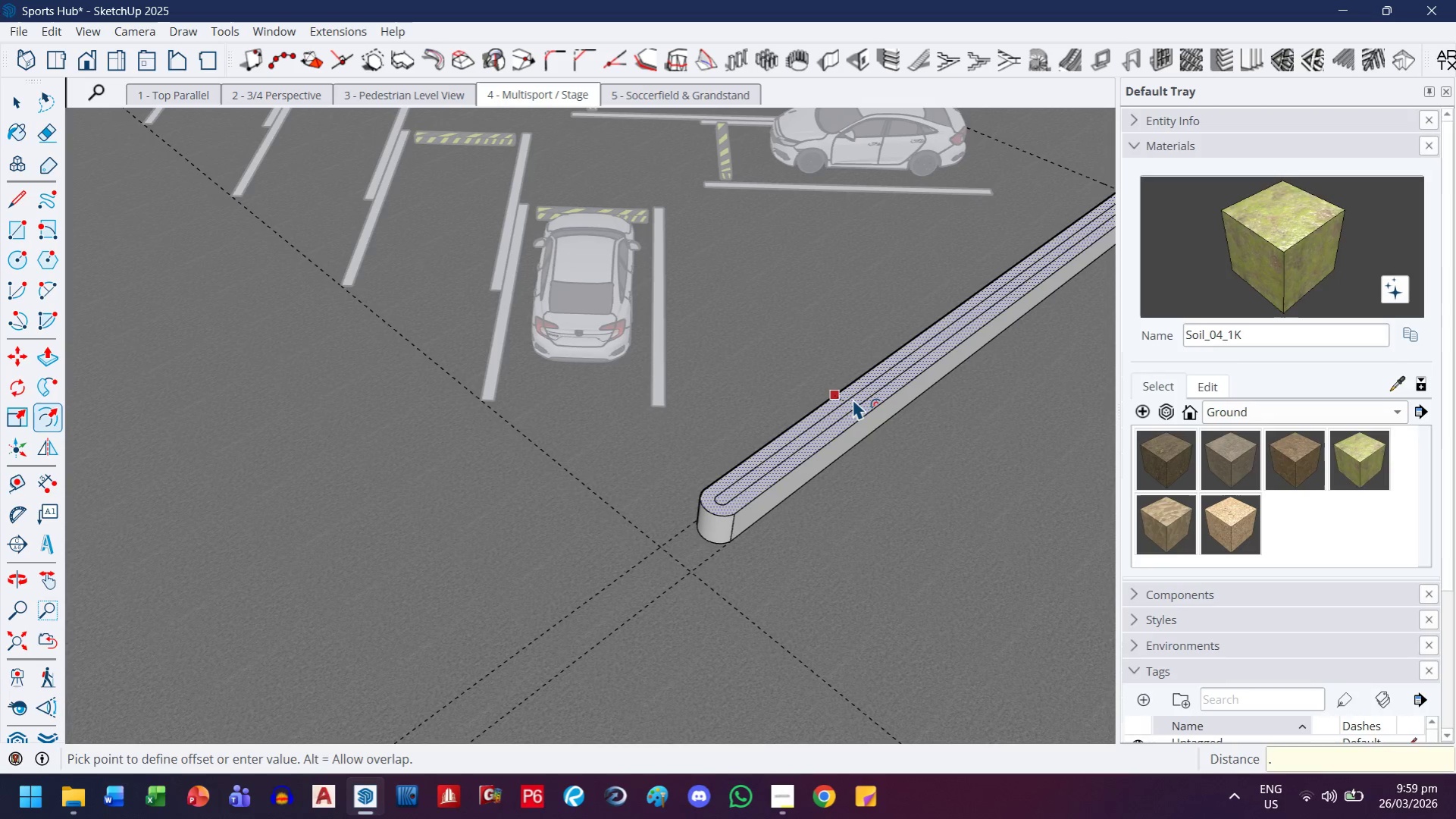 
key(1)
 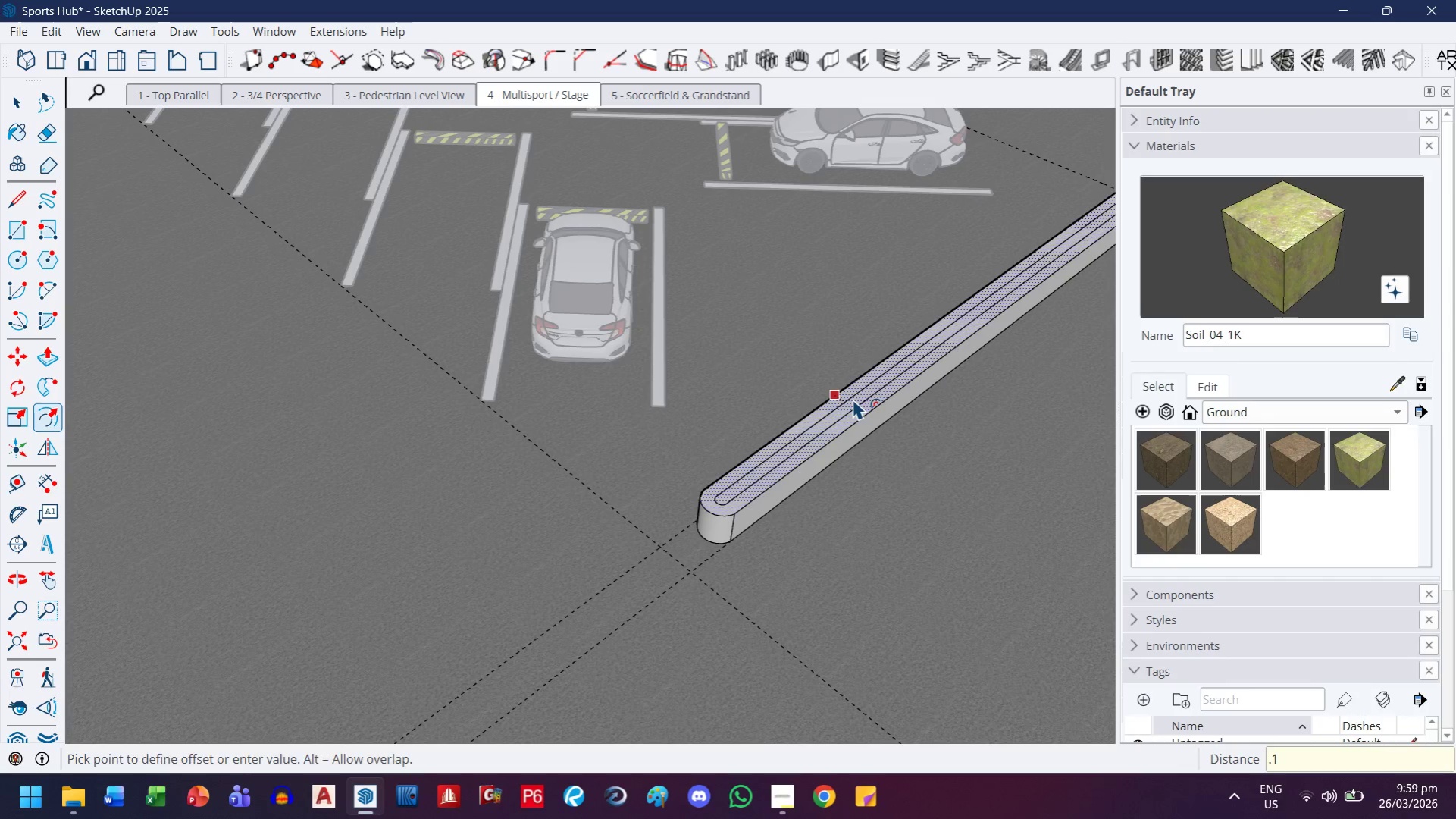 
key(Enter)
 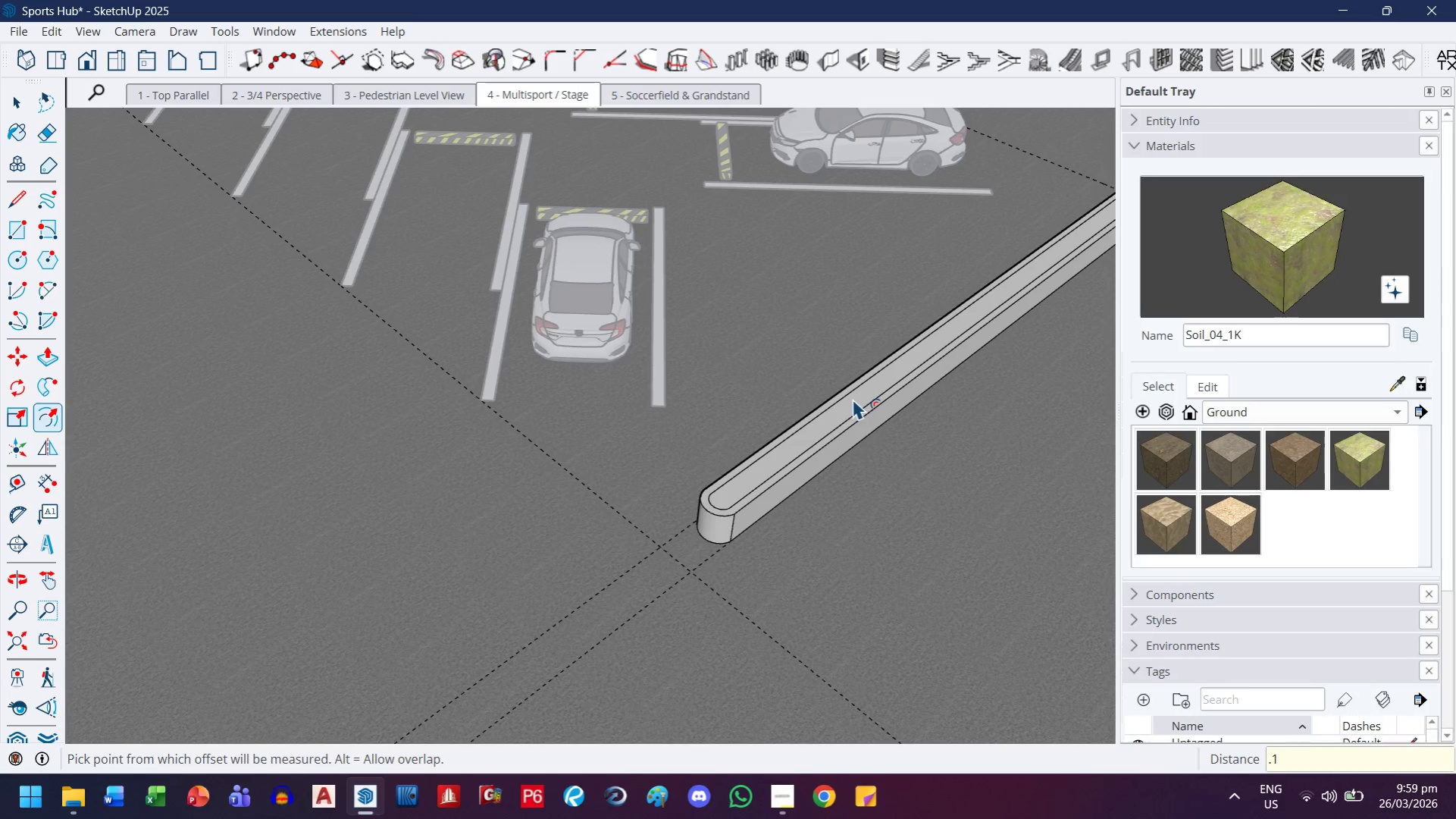 
key(P)
 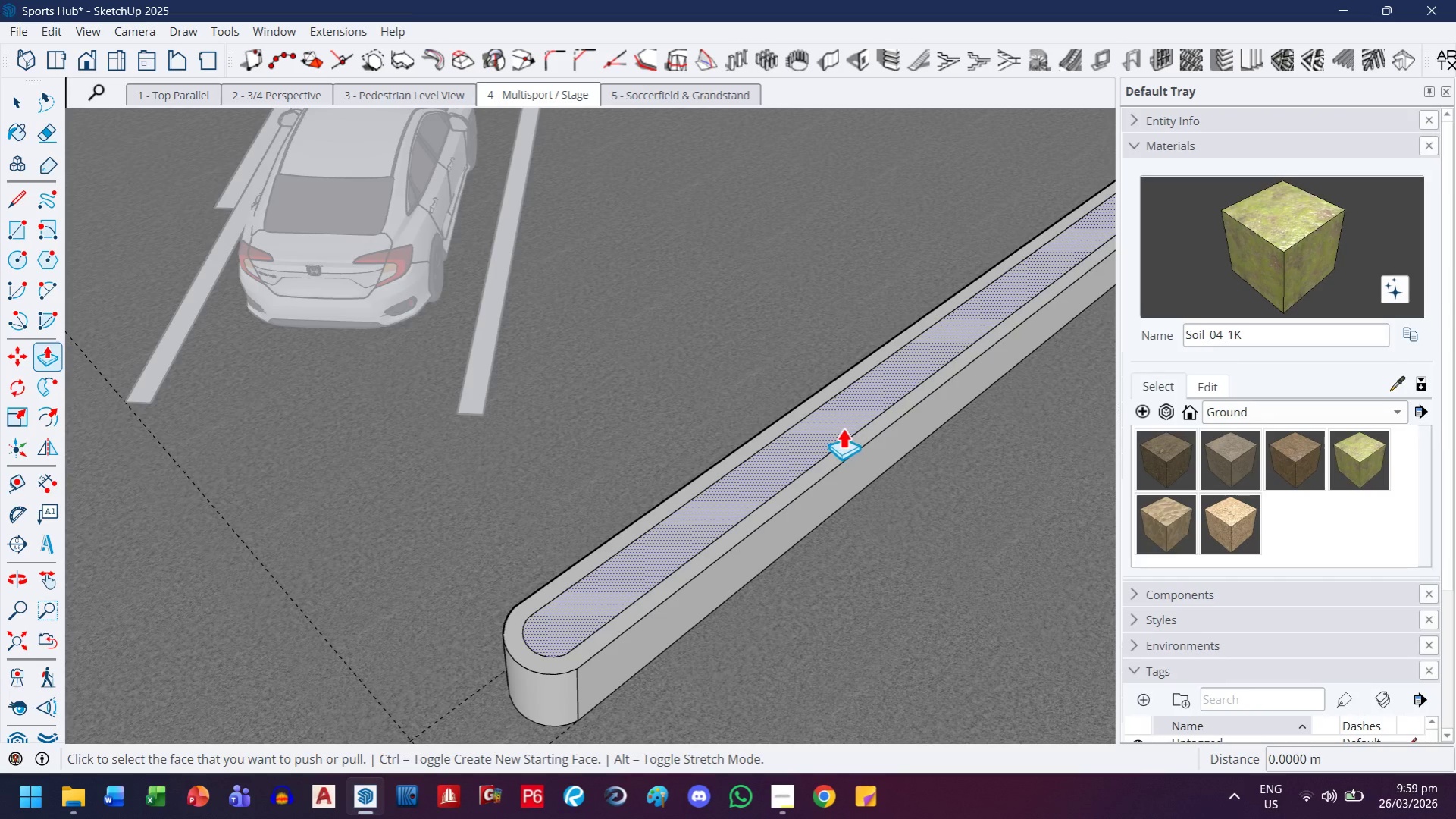 
scroll: coordinate [852, 398], scroll_direction: up, amount: 7.0
 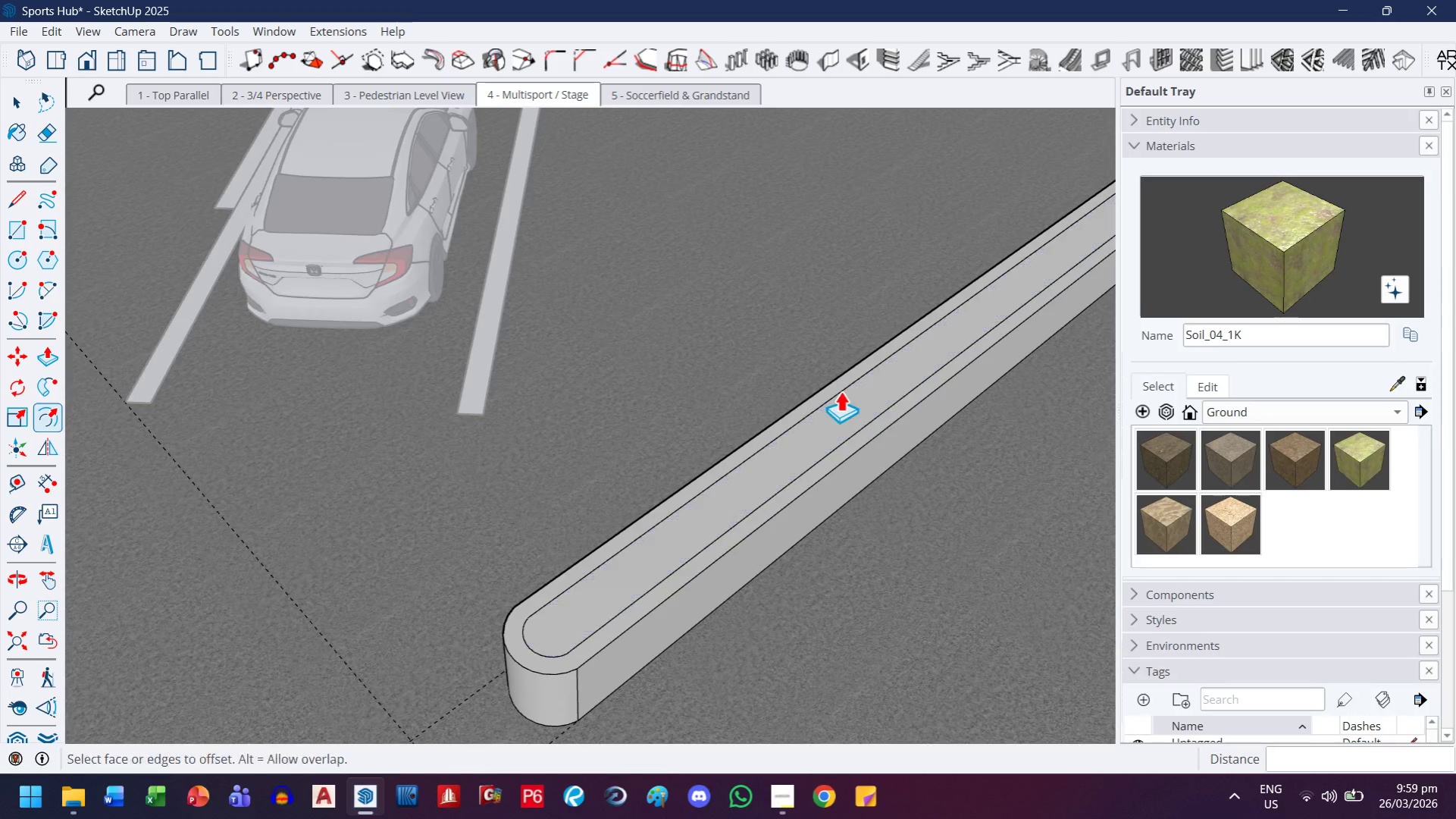 
left_click([843, 422])
 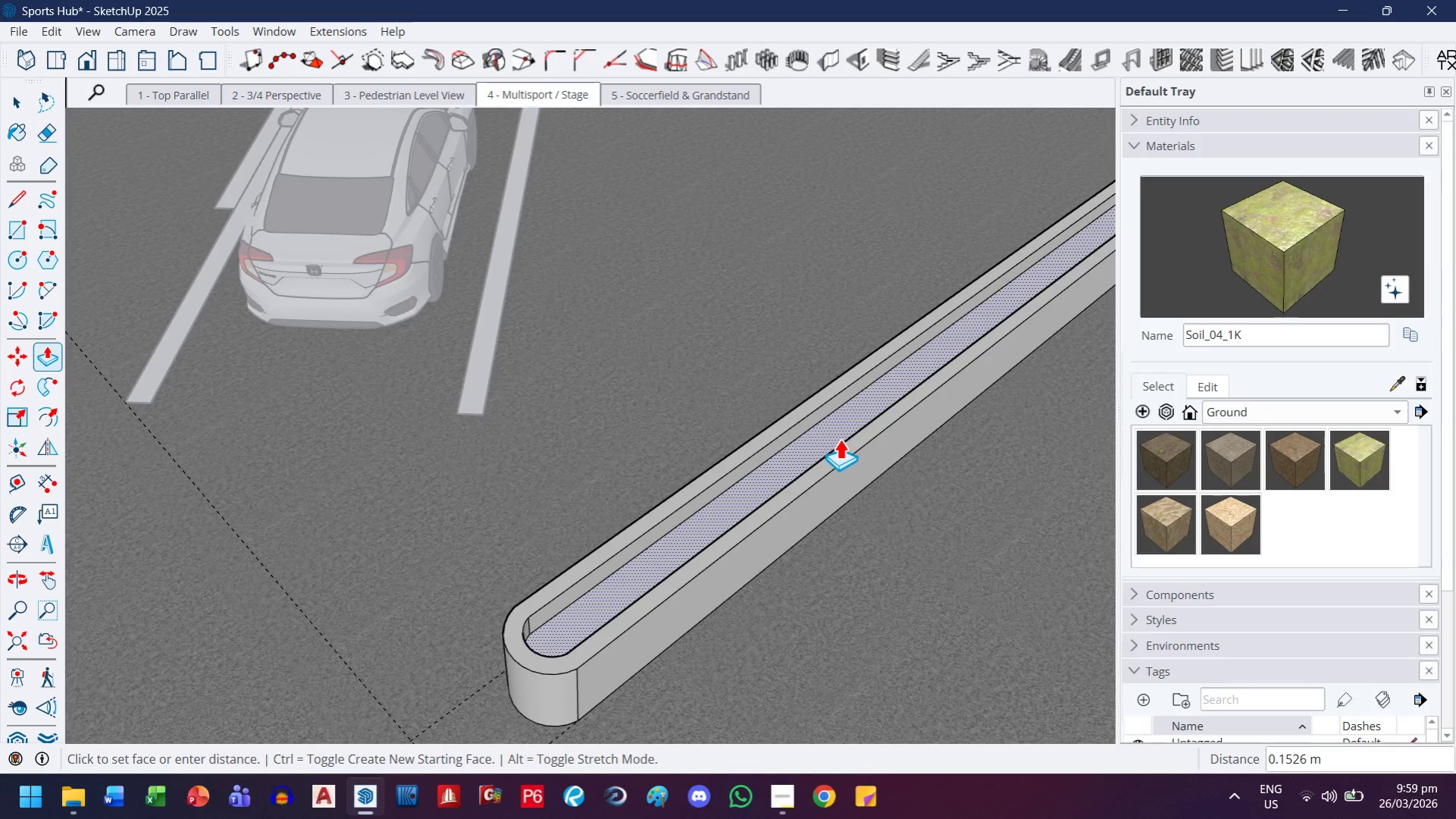 
key(Period)
 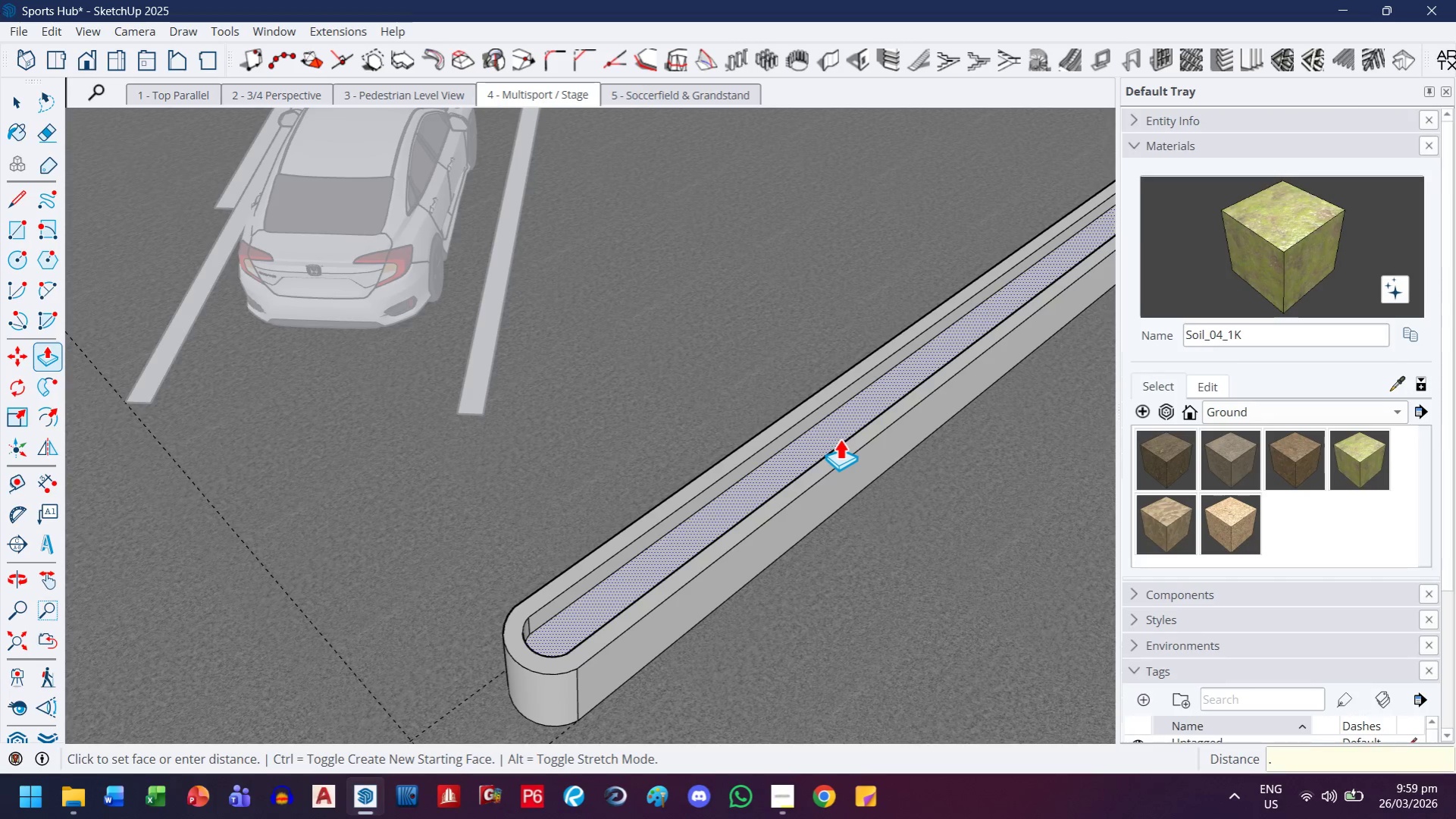 
key(1)
 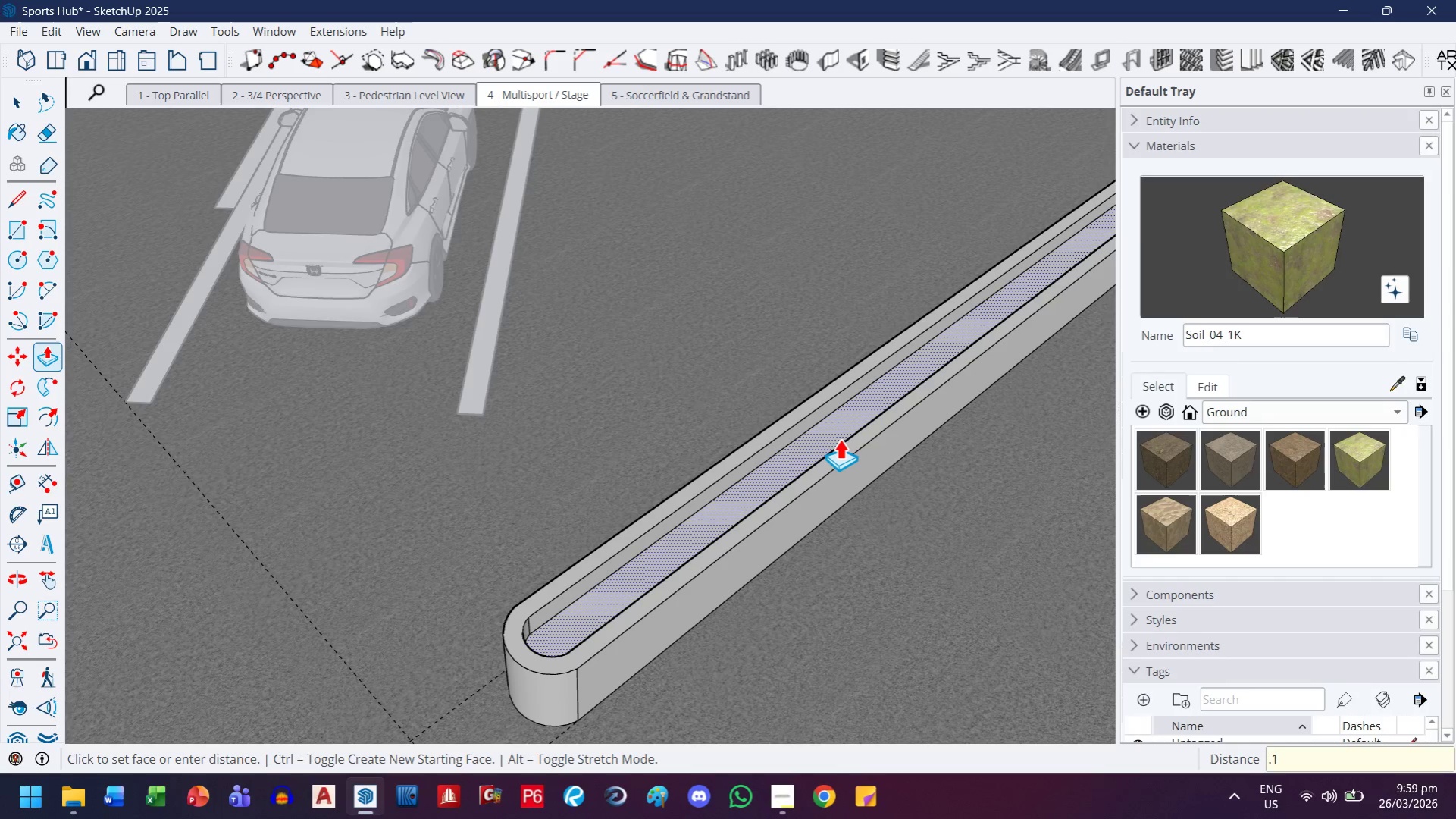 
key(Enter)
 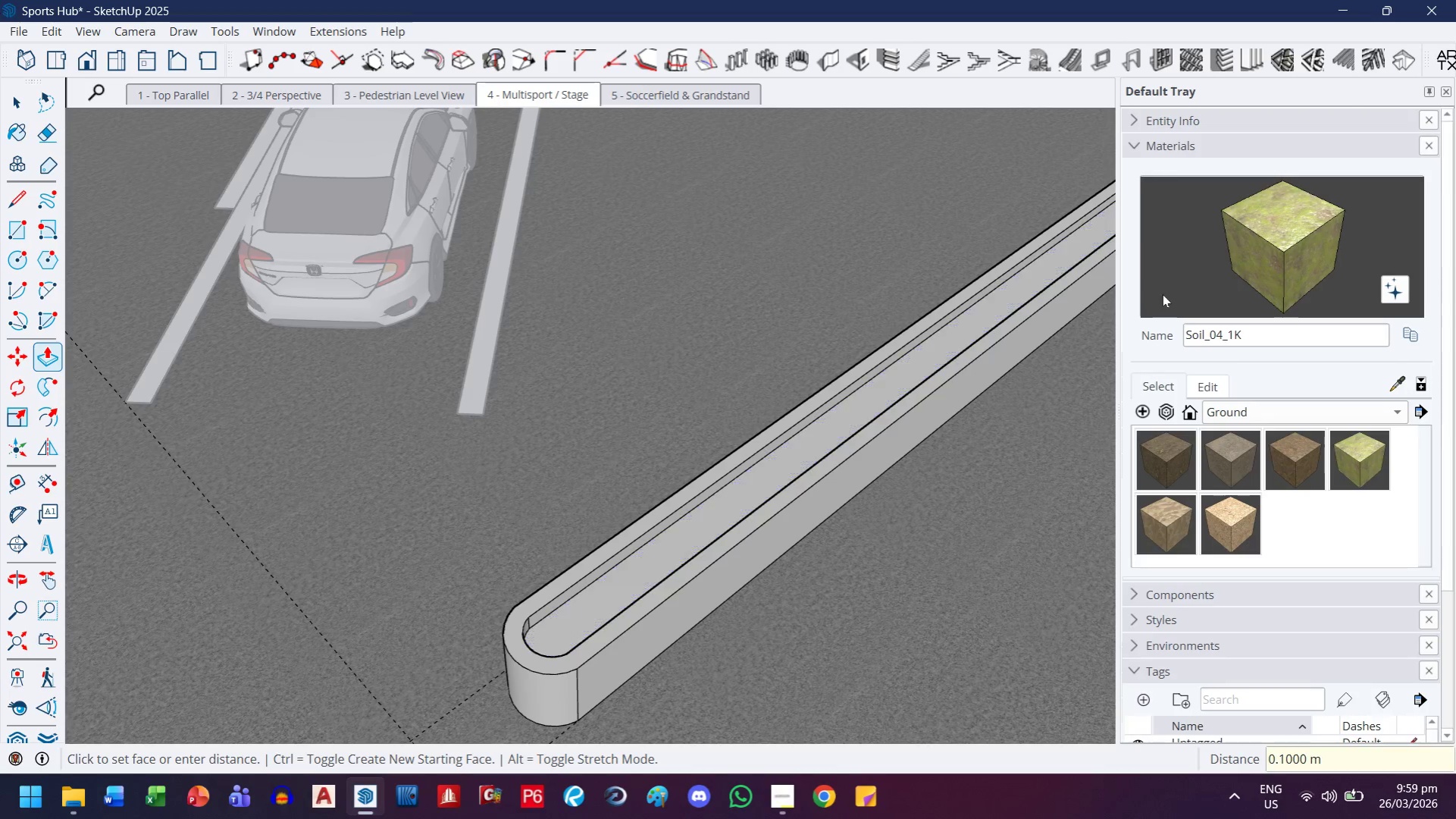 
left_click([1260, 240])
 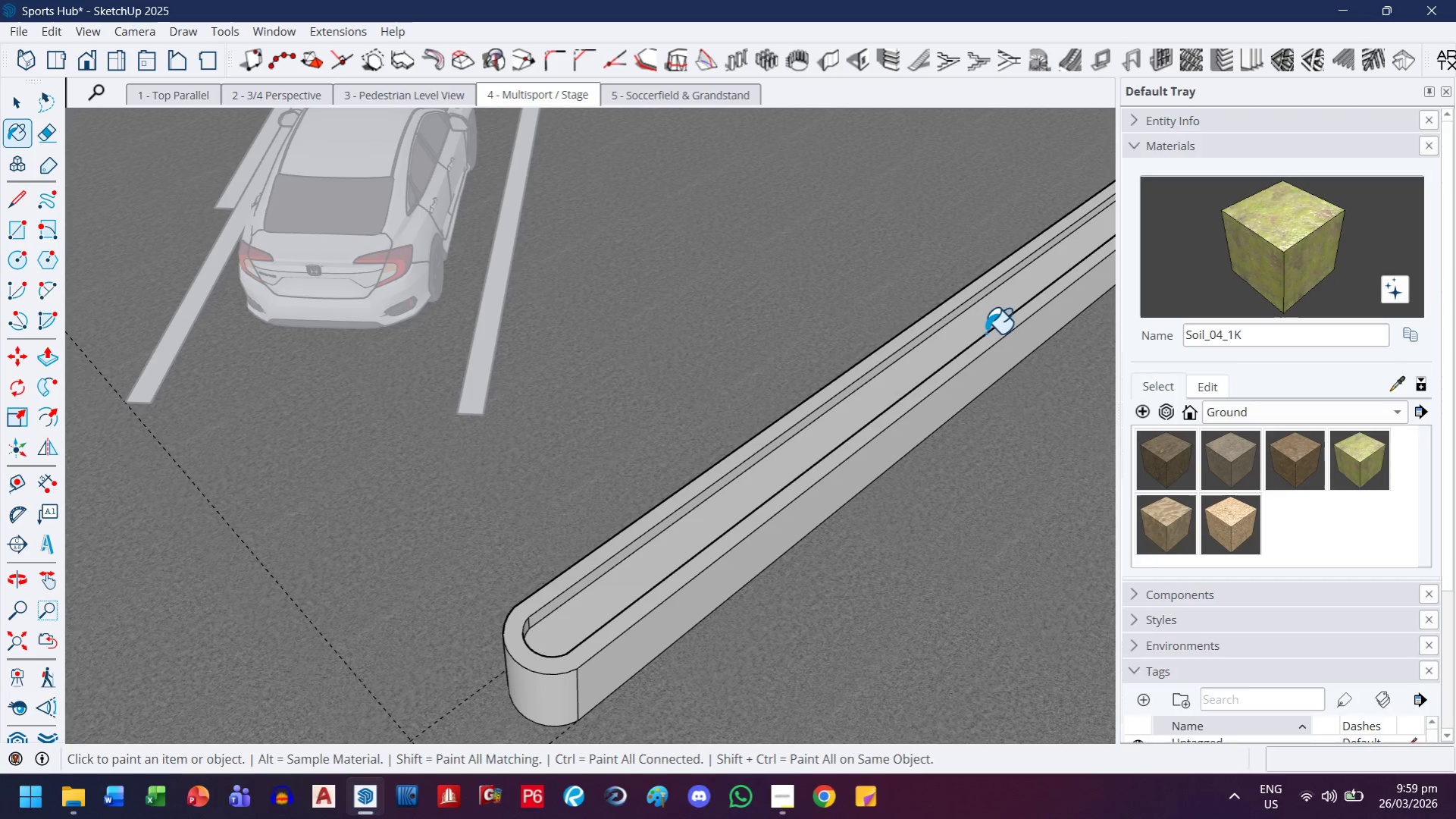 
left_click([978, 328])
 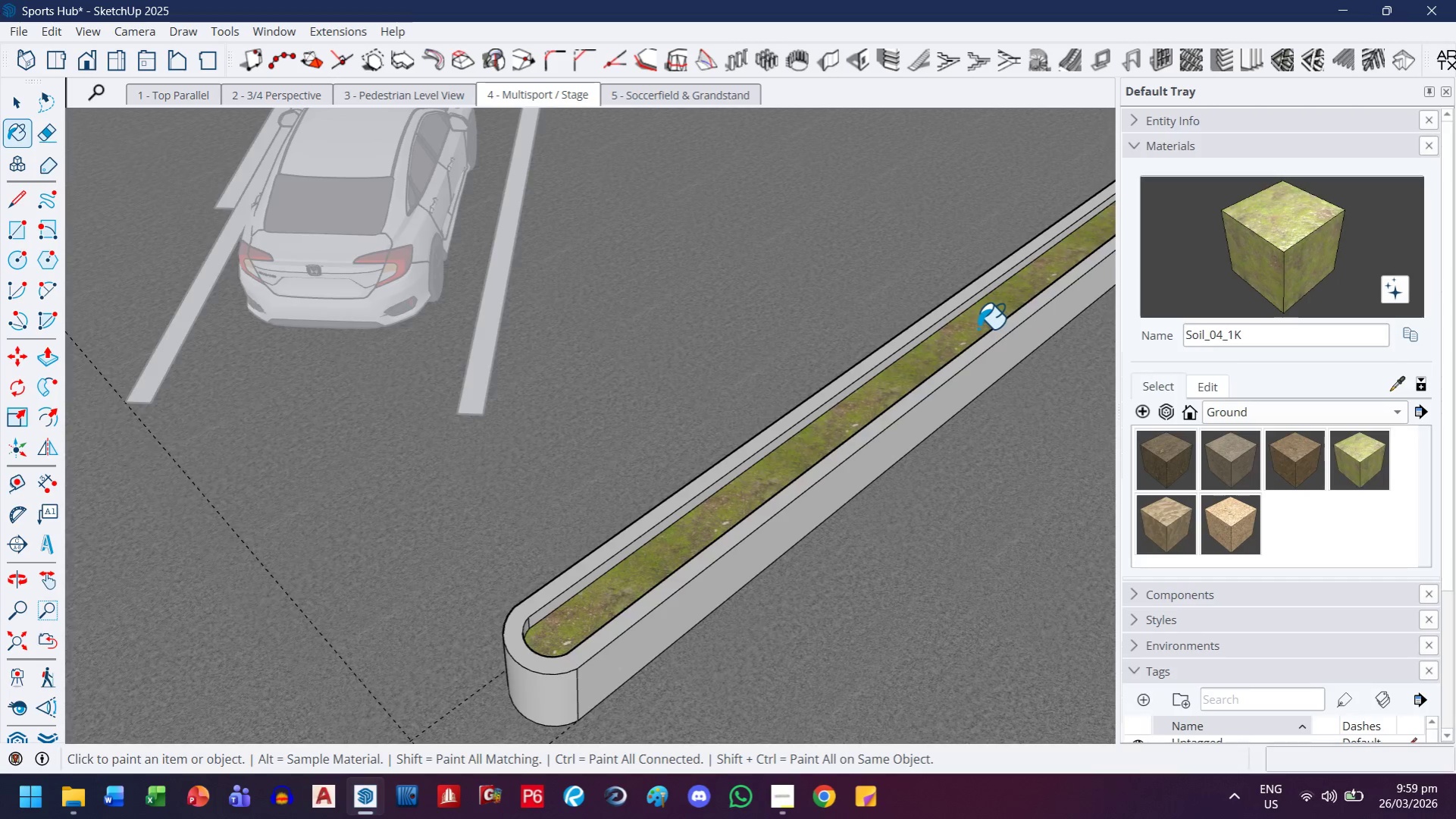 
key(H)
 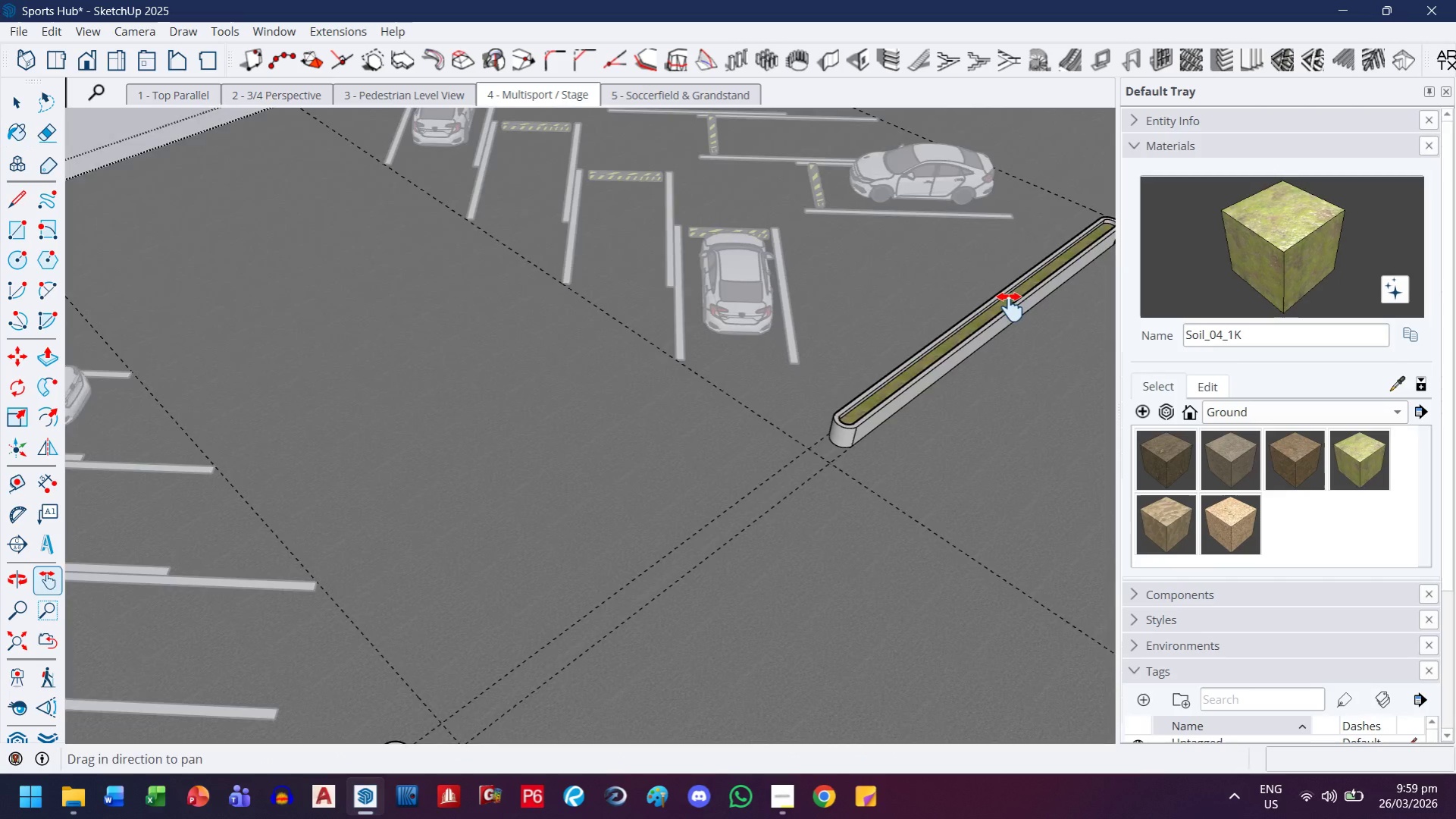 
left_click_drag(start_coordinate=[1004, 309], to_coordinate=[515, 663])
 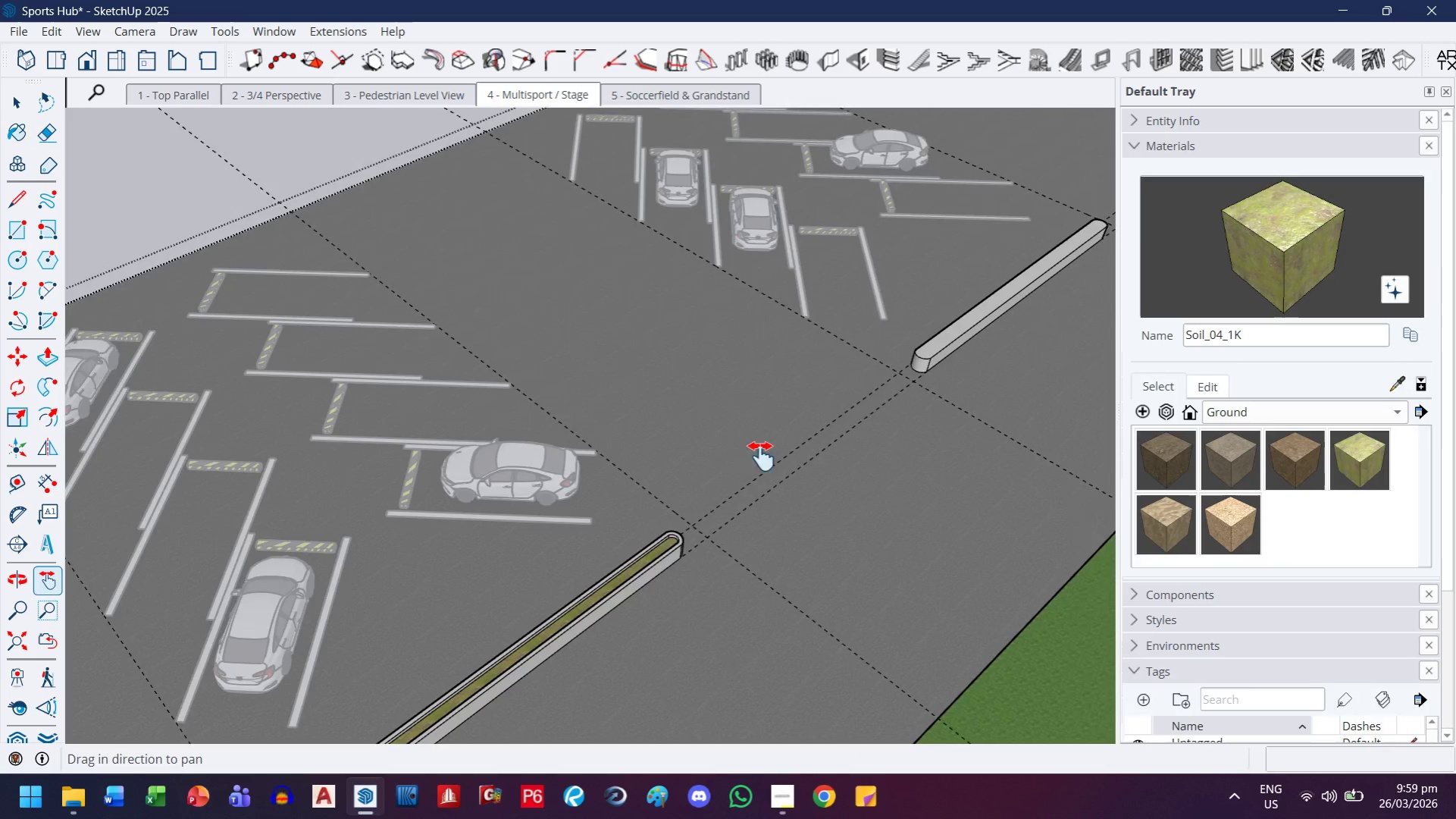 
scroll: coordinate [954, 340], scroll_direction: down, amount: 12.0
 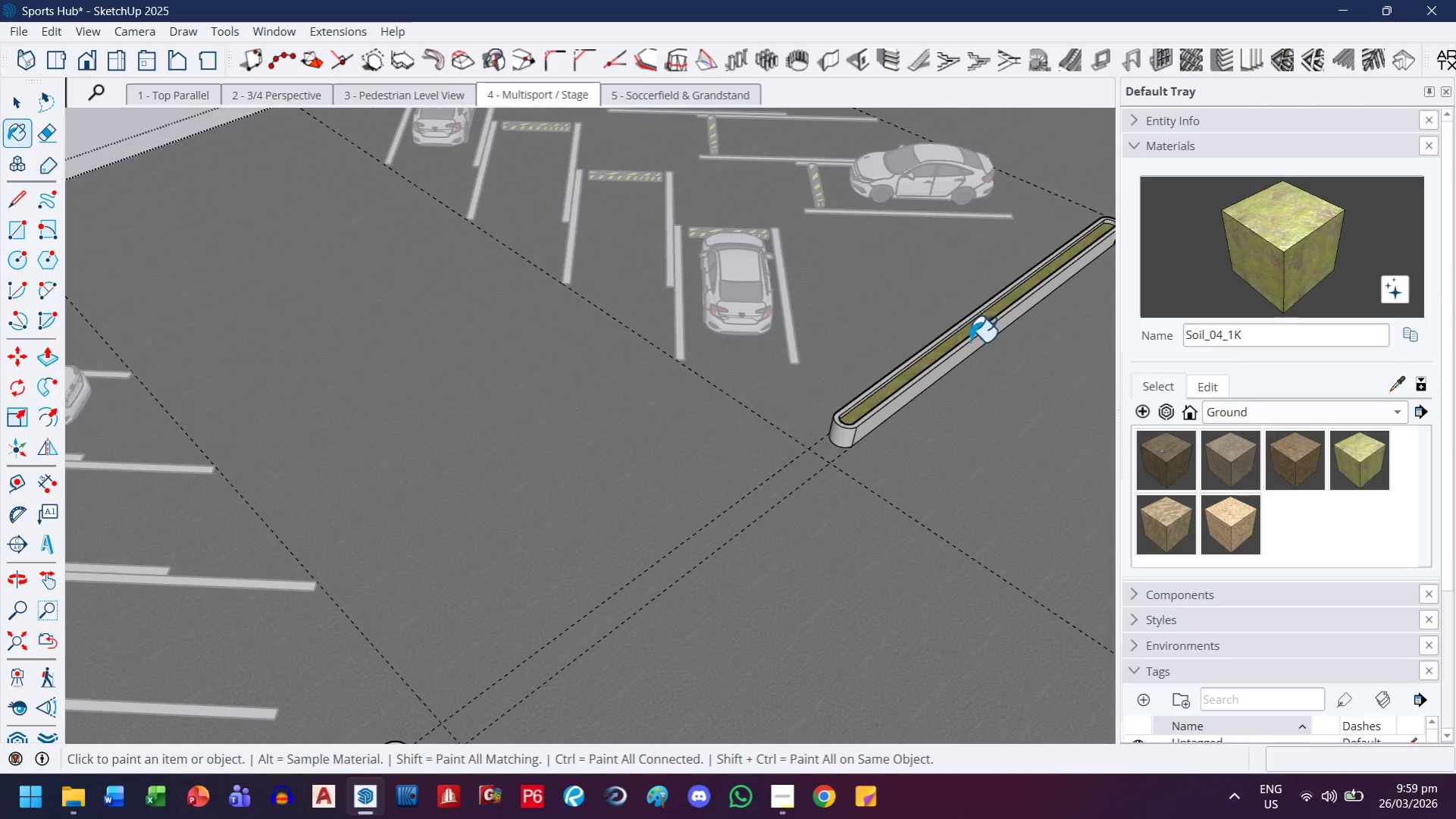 
left_click_drag(start_coordinate=[761, 457], to_coordinate=[647, 566])
 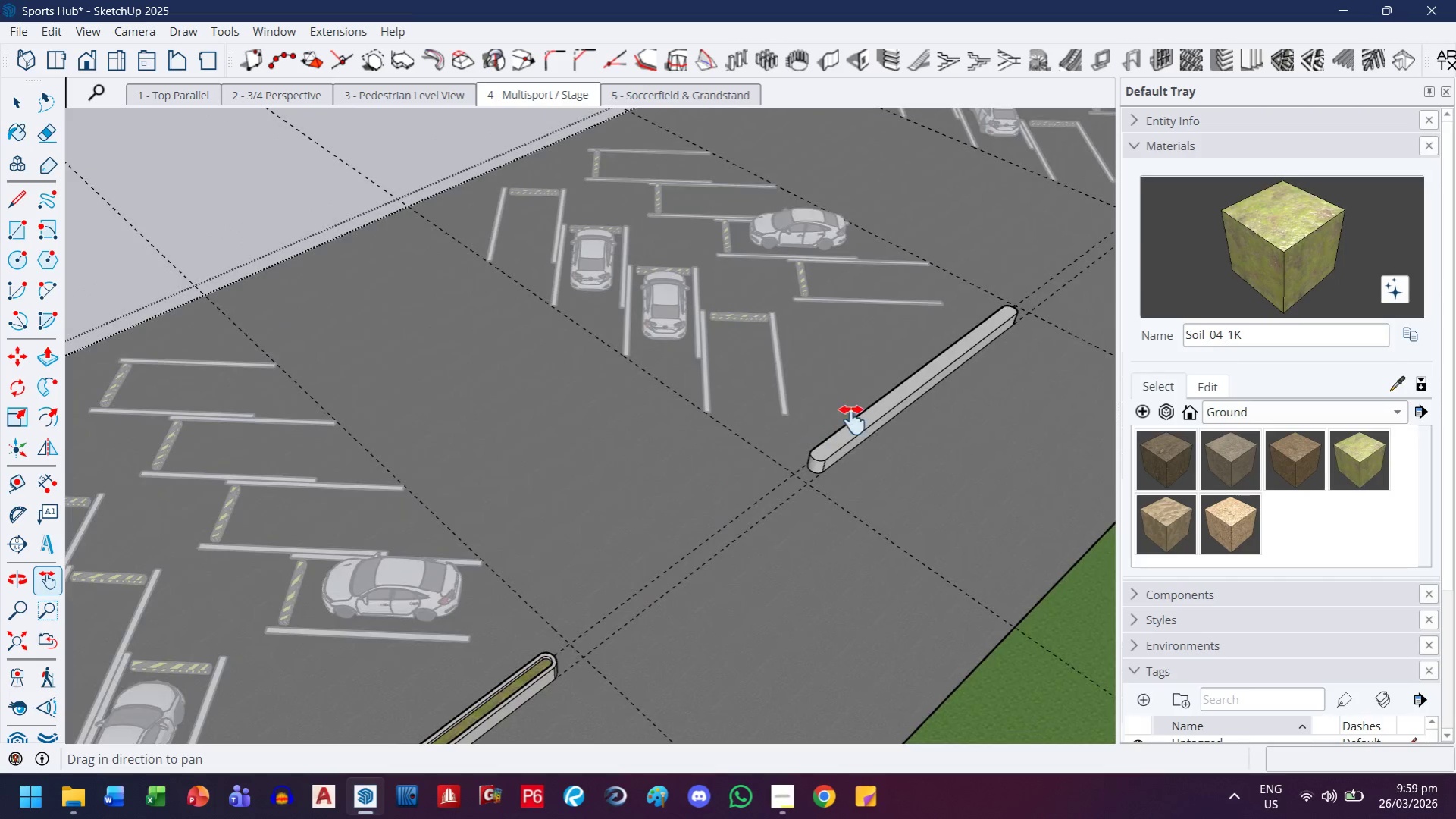 
left_click_drag(start_coordinate=[852, 422], to_coordinate=[659, 548])
 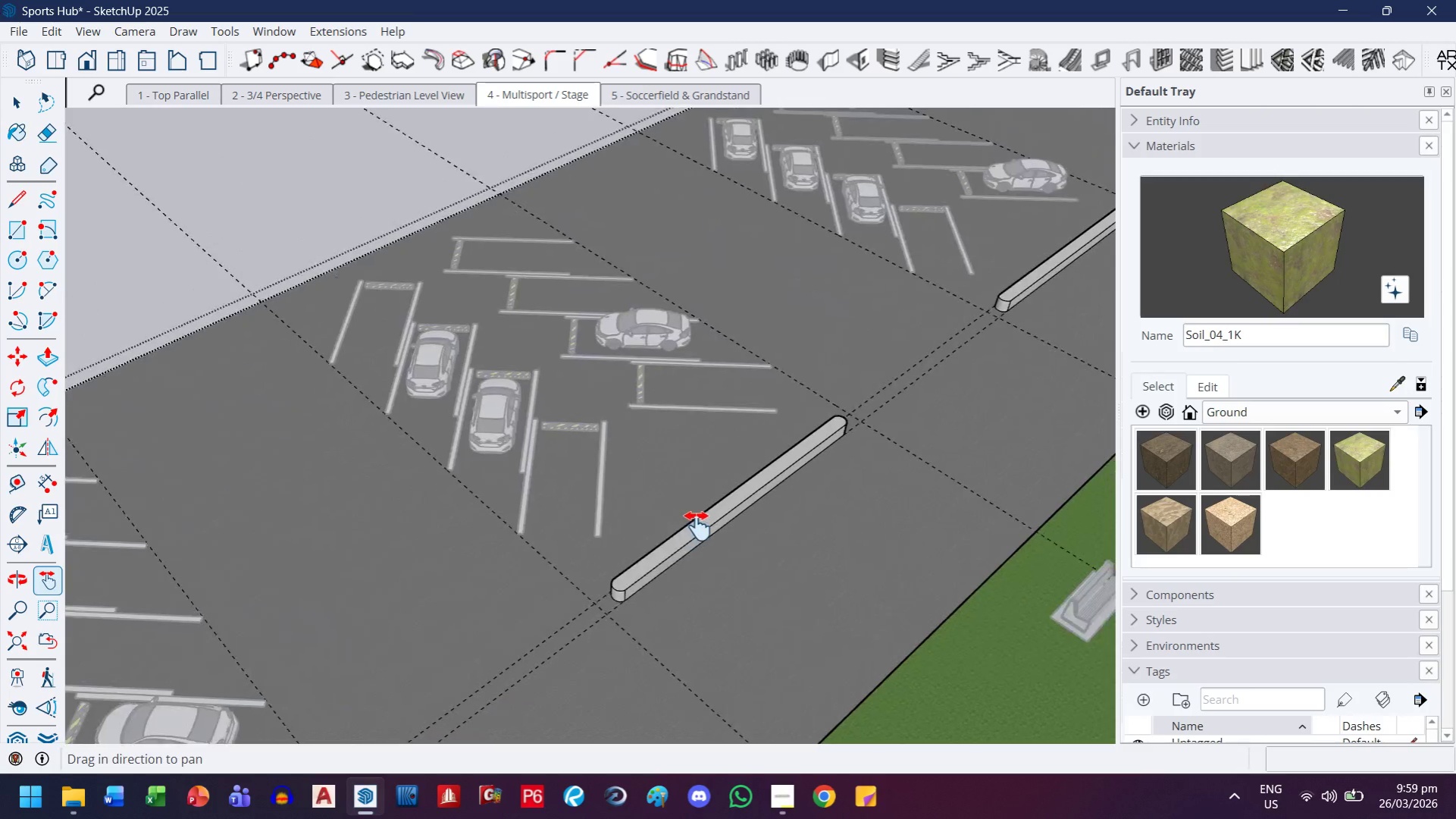 
key(Escape)
 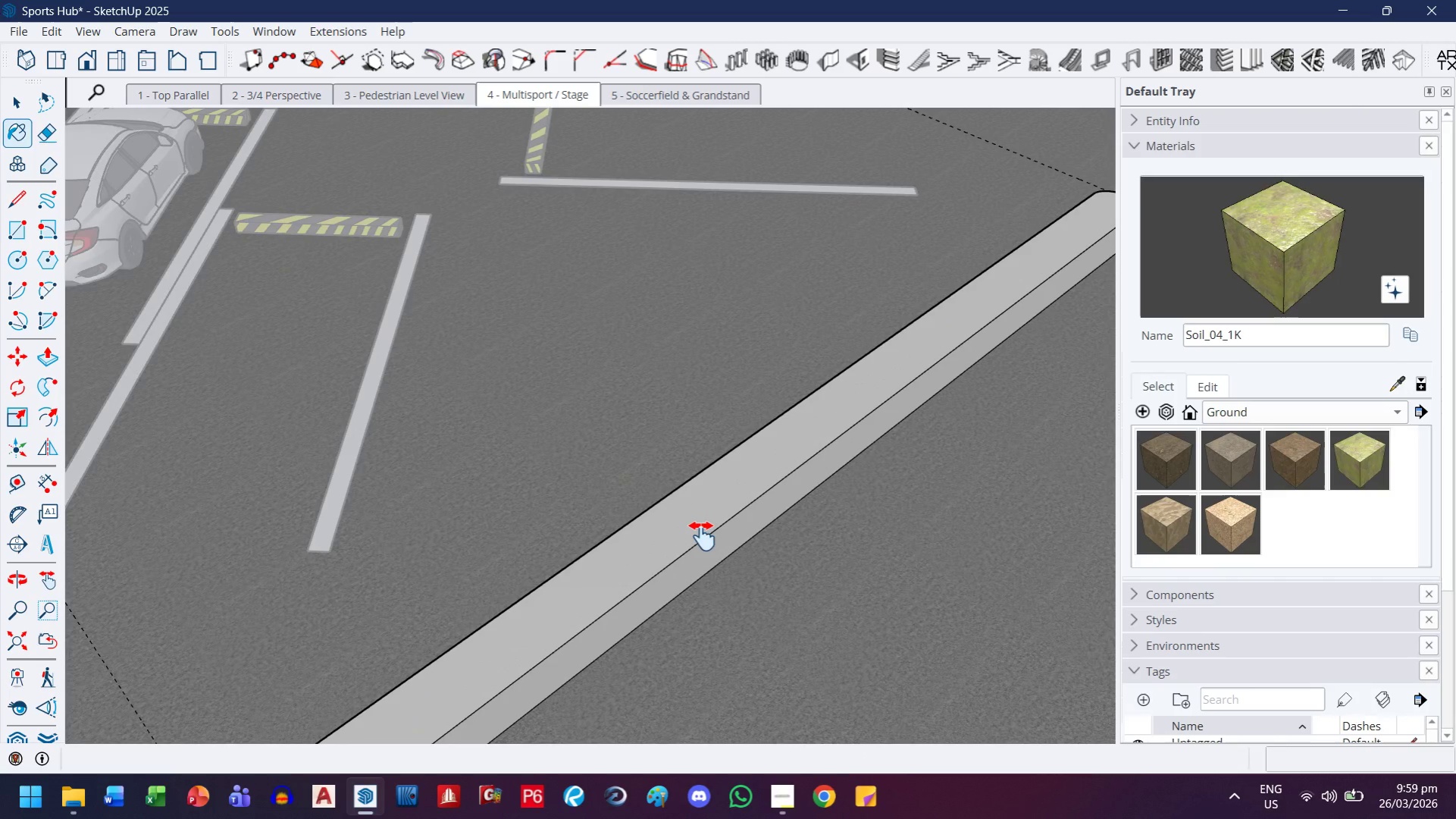 
scroll: coordinate [702, 536], scroll_direction: up, amount: 13.0
 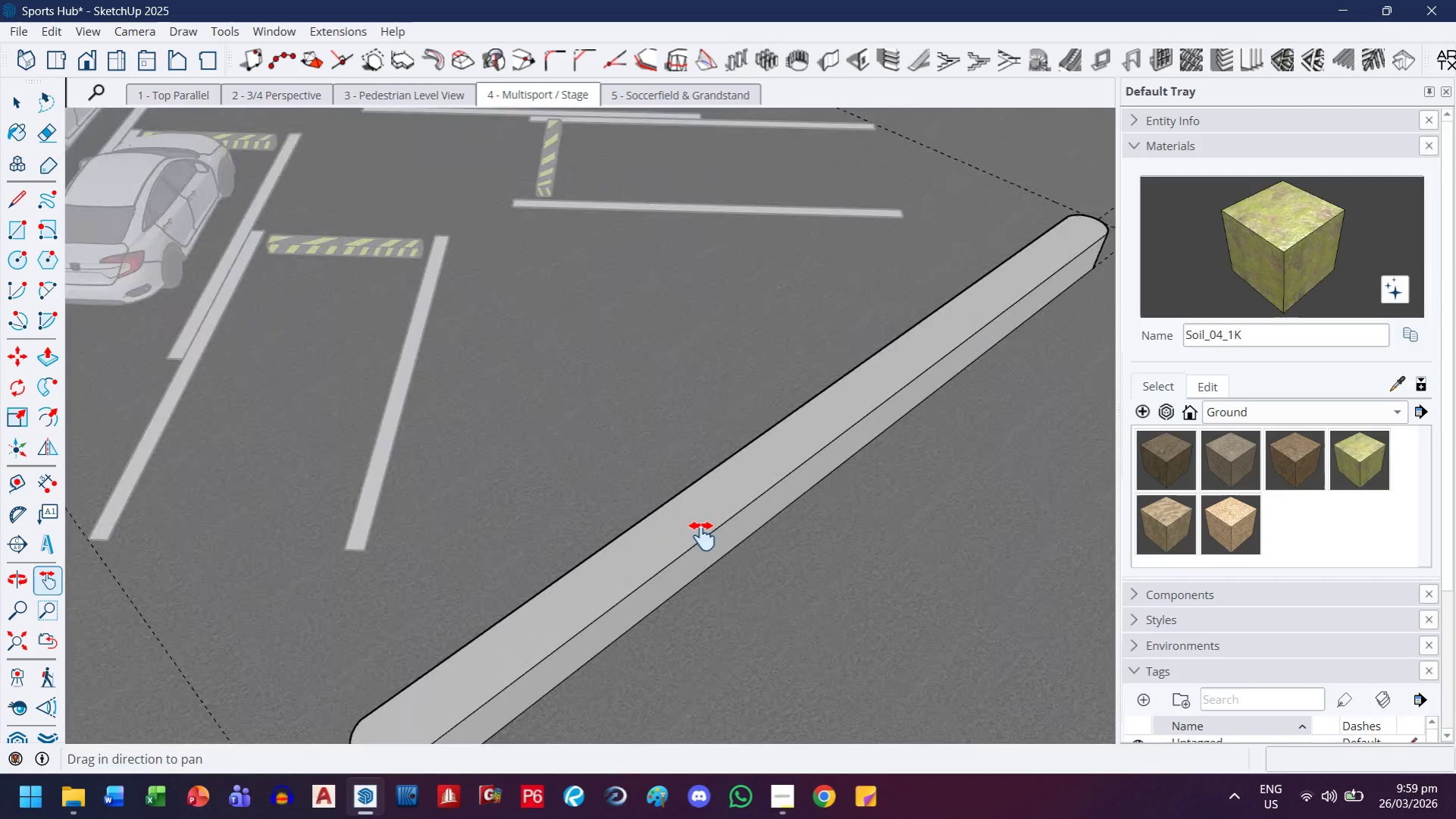 
key(F)
 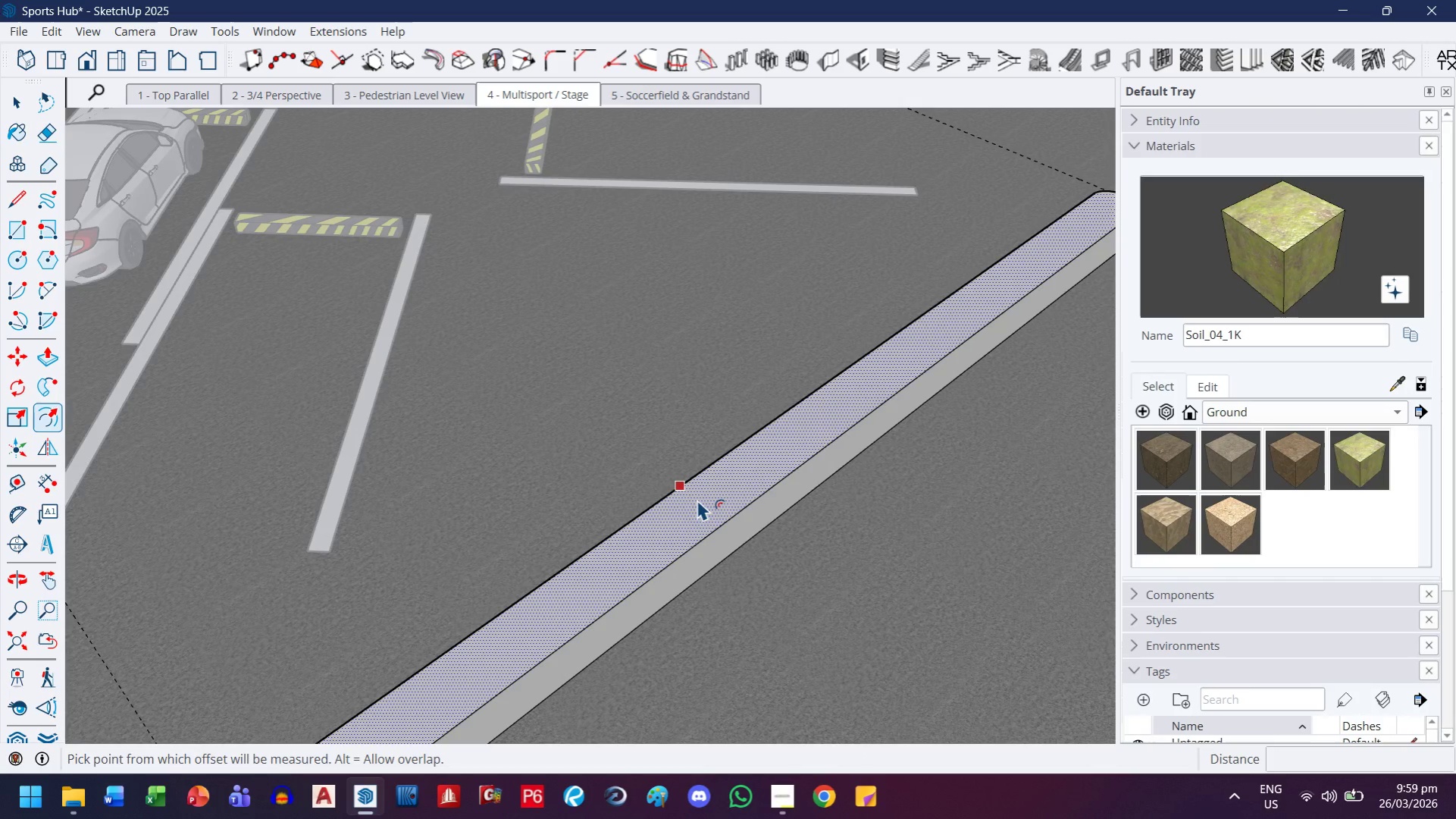 
left_click([697, 499])
 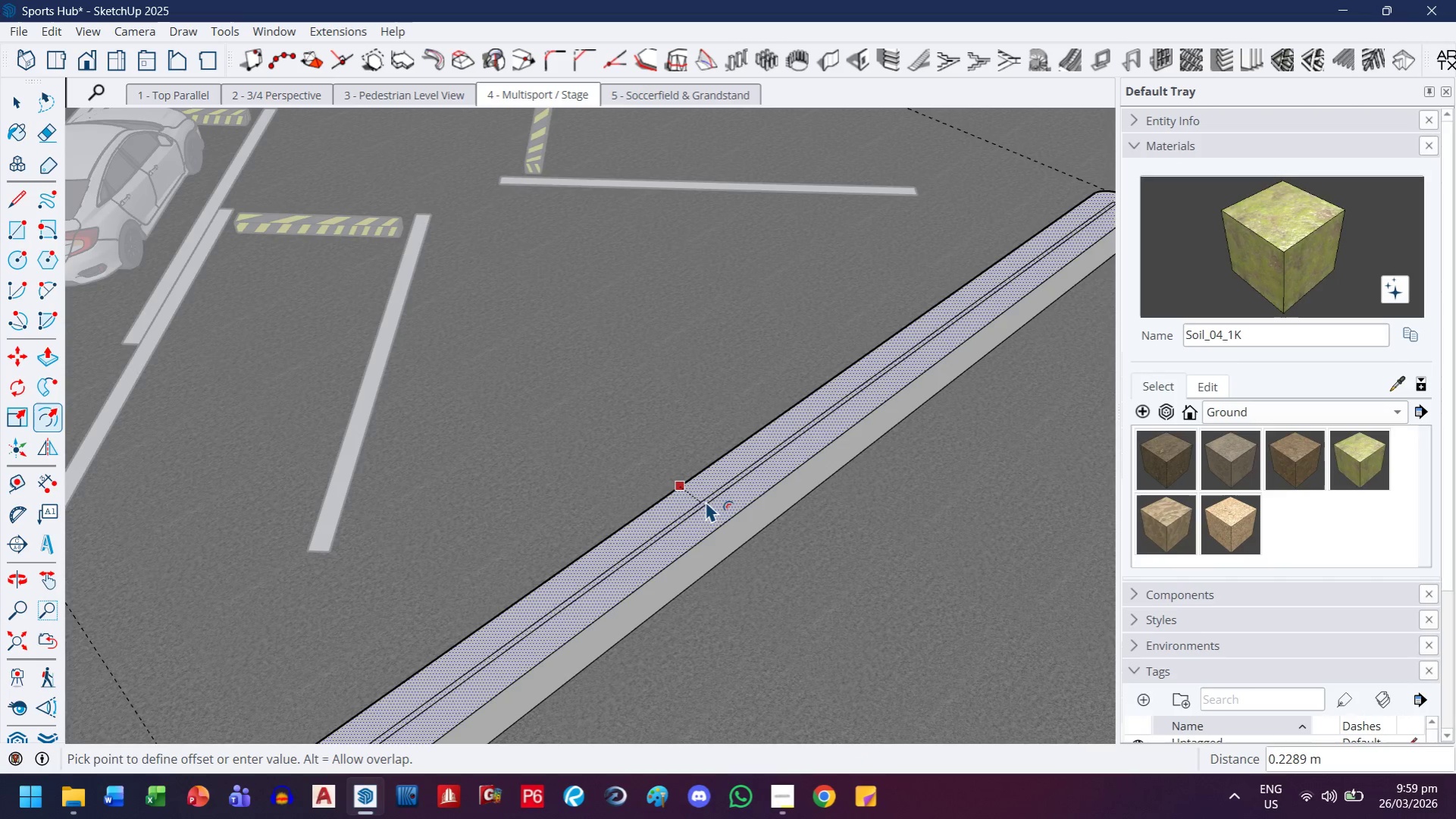 
key(Period)
 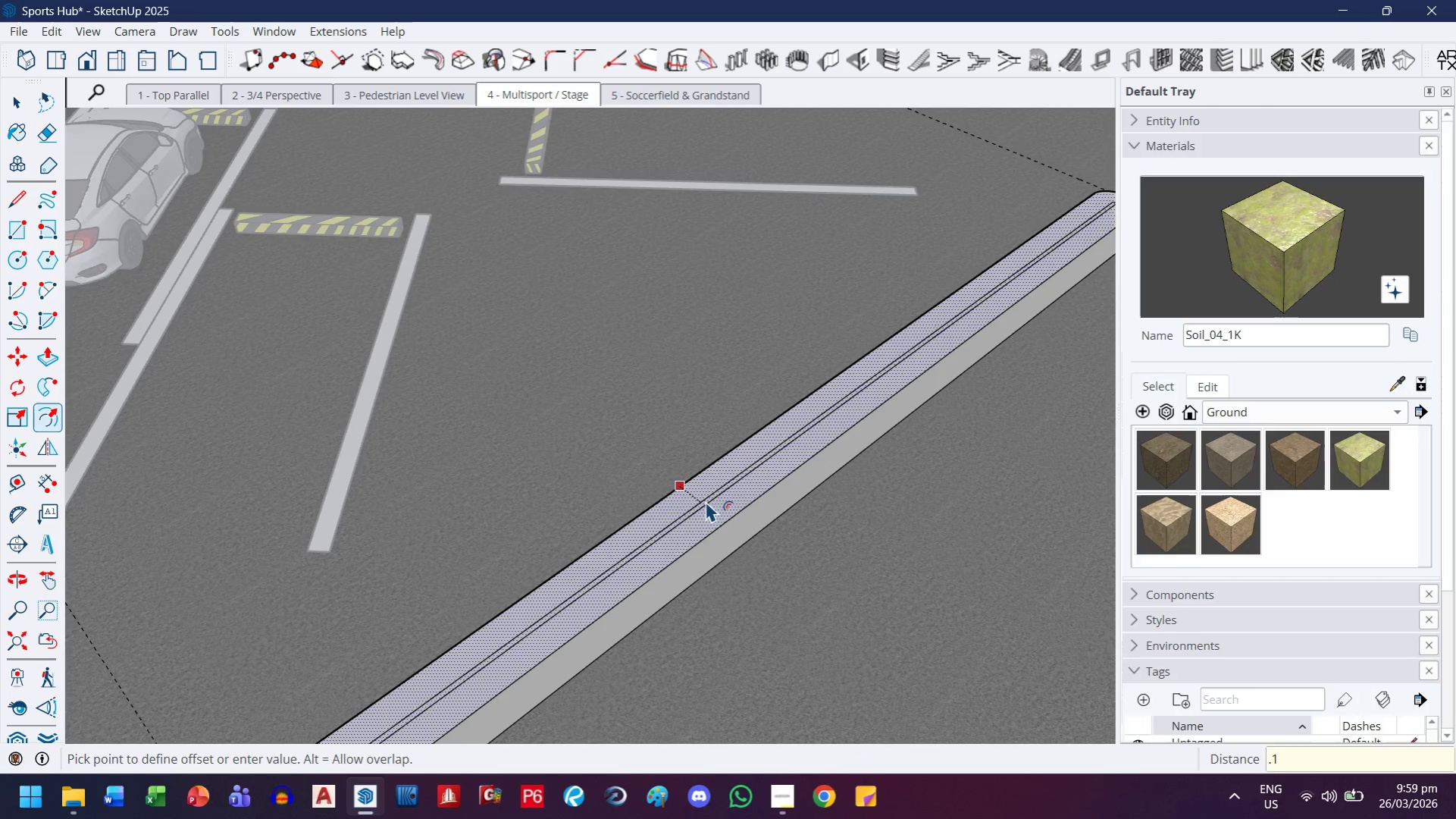 
key(1)
 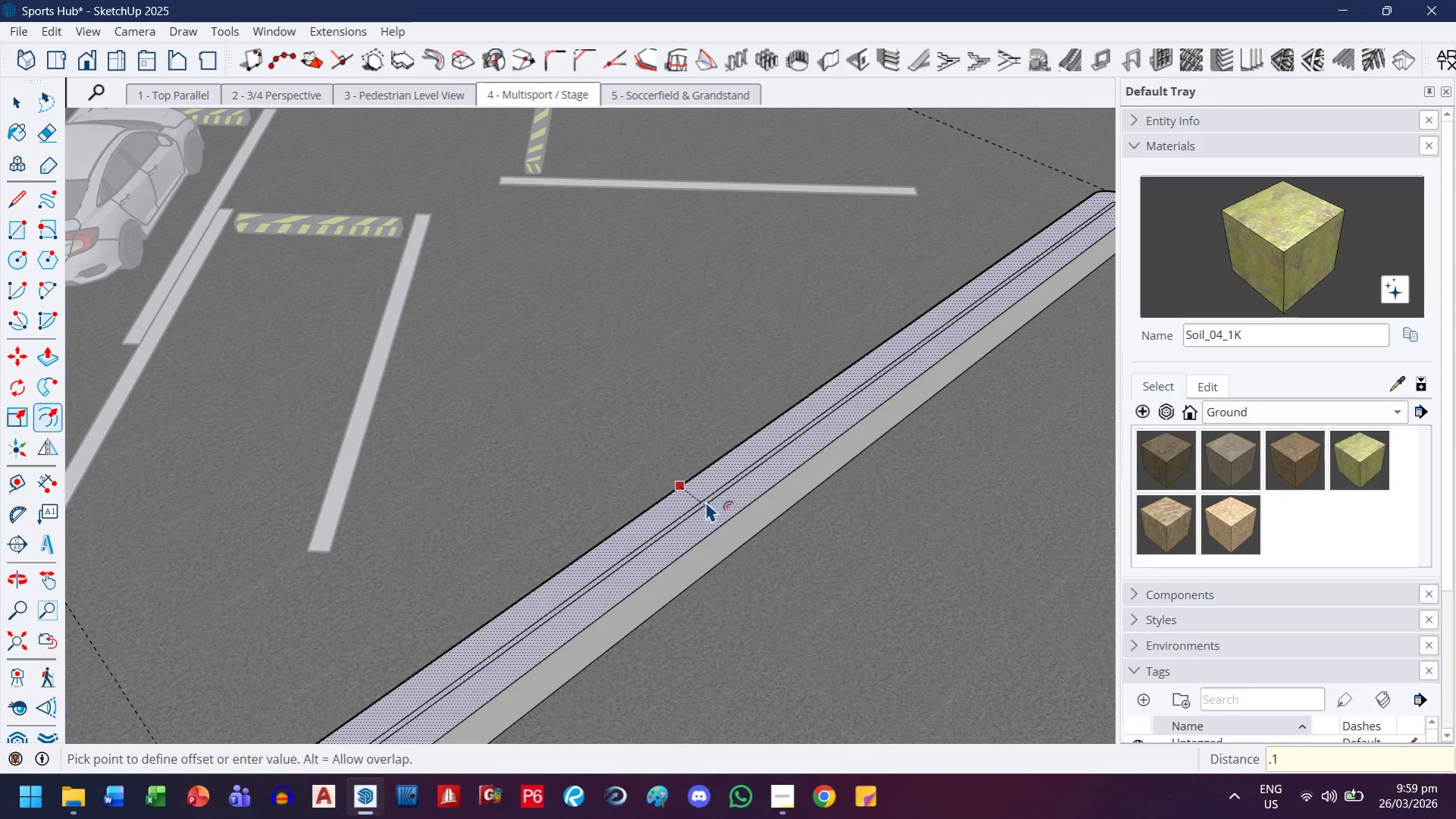 
key(Enter)
 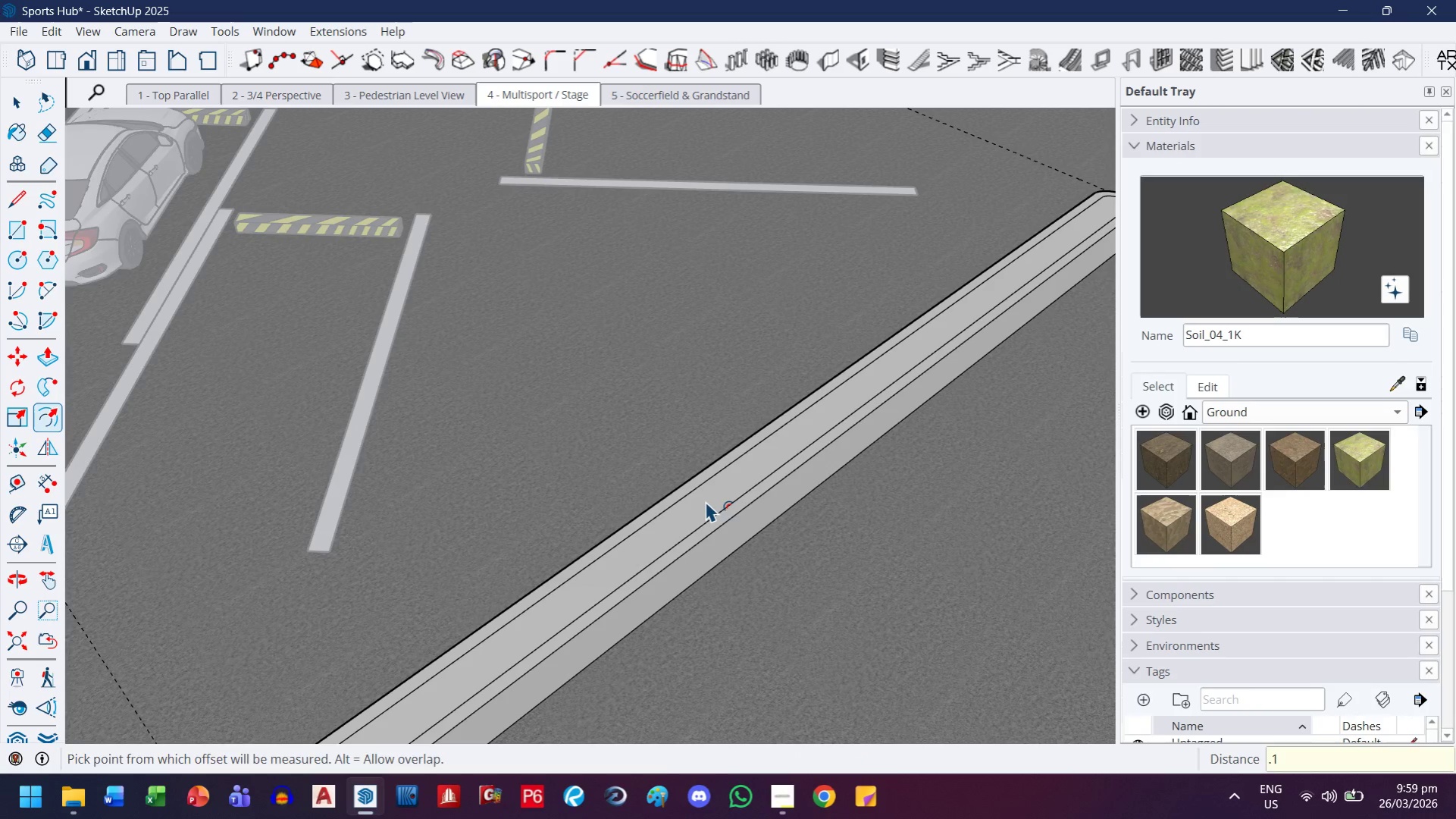 
key(P)
 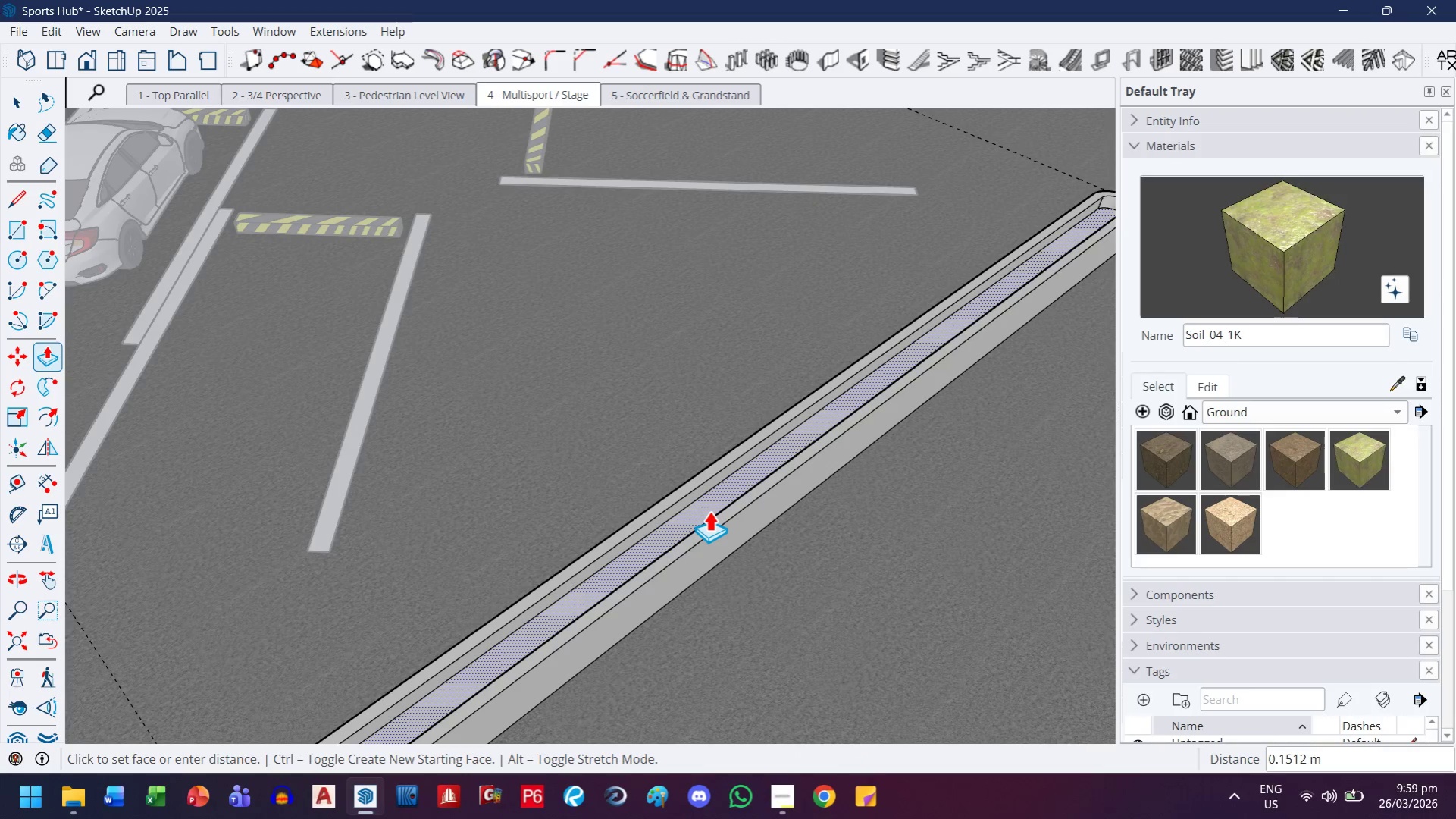 
key(Period)
 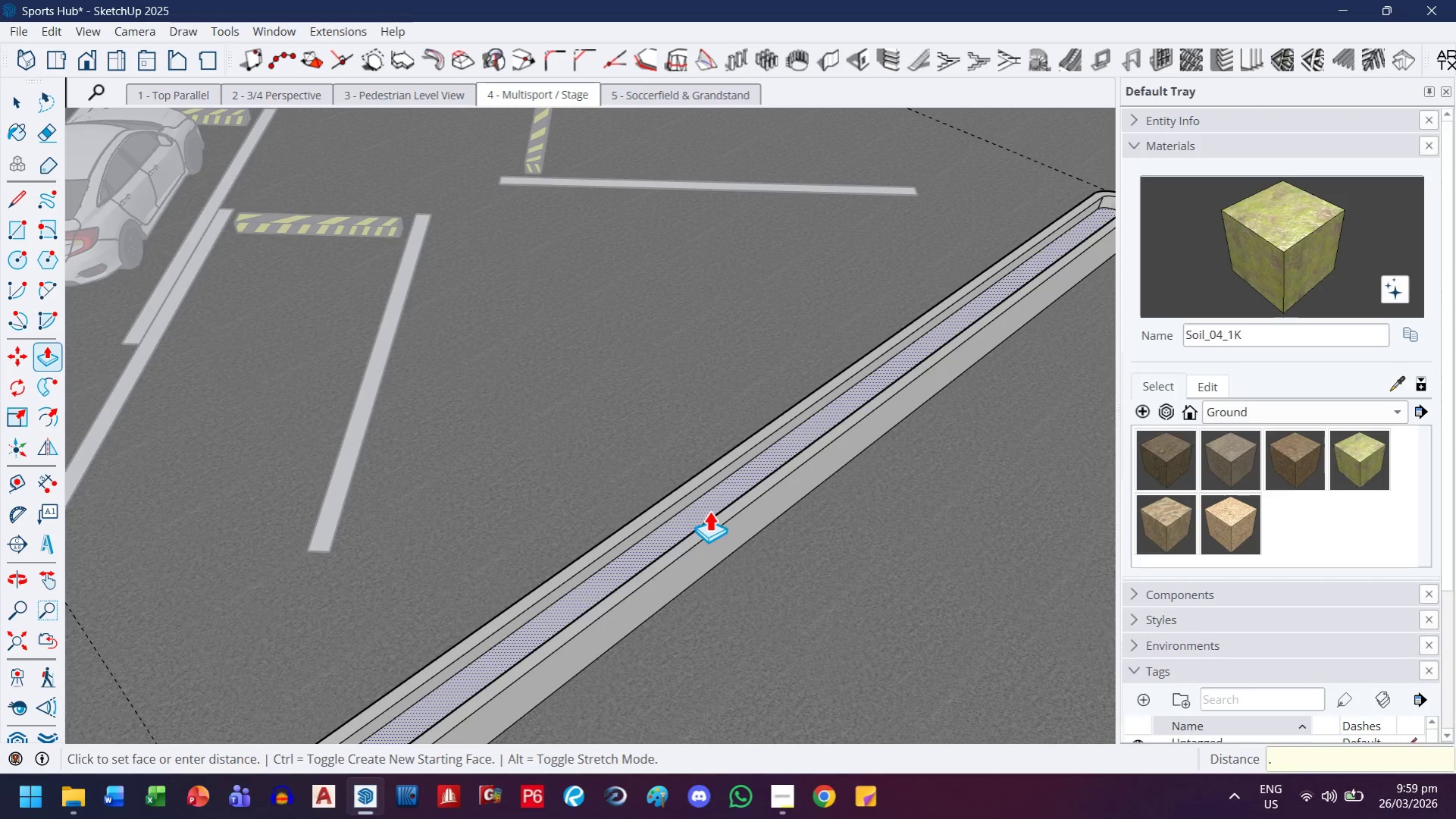 
key(1)
 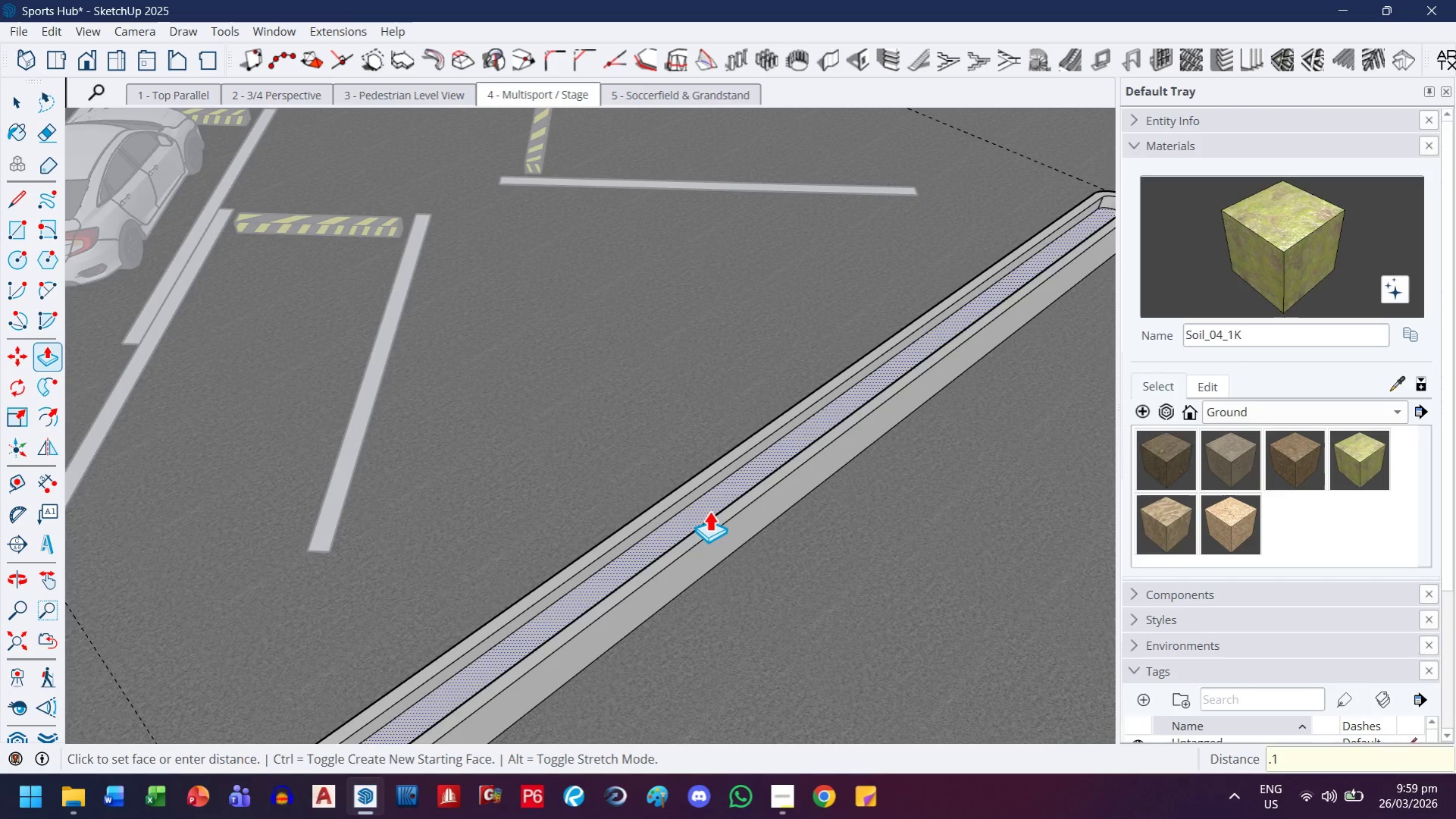 
key(Enter)
 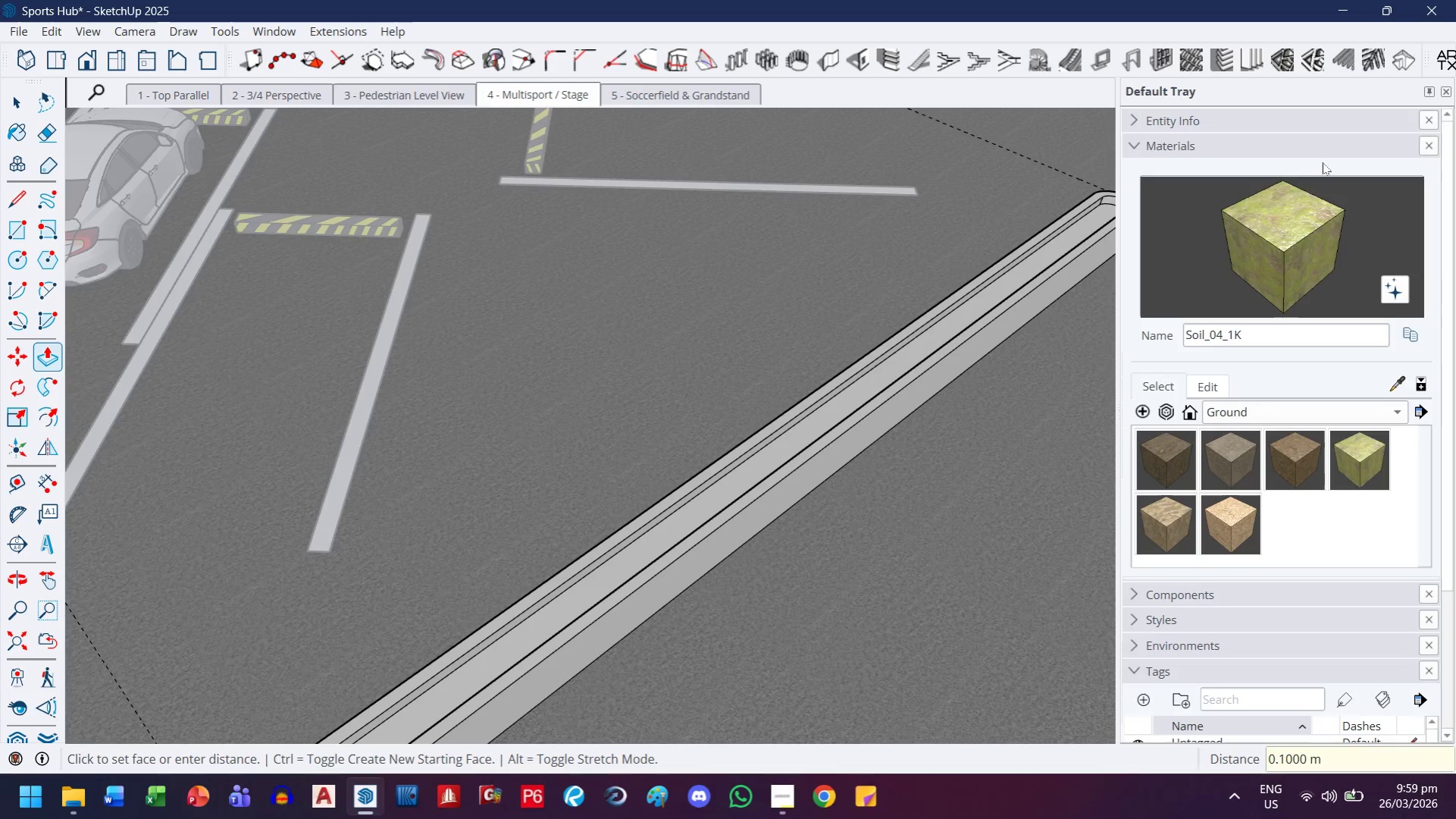 
left_click_drag(start_coordinate=[1296, 234], to_coordinate=[1285, 237])
 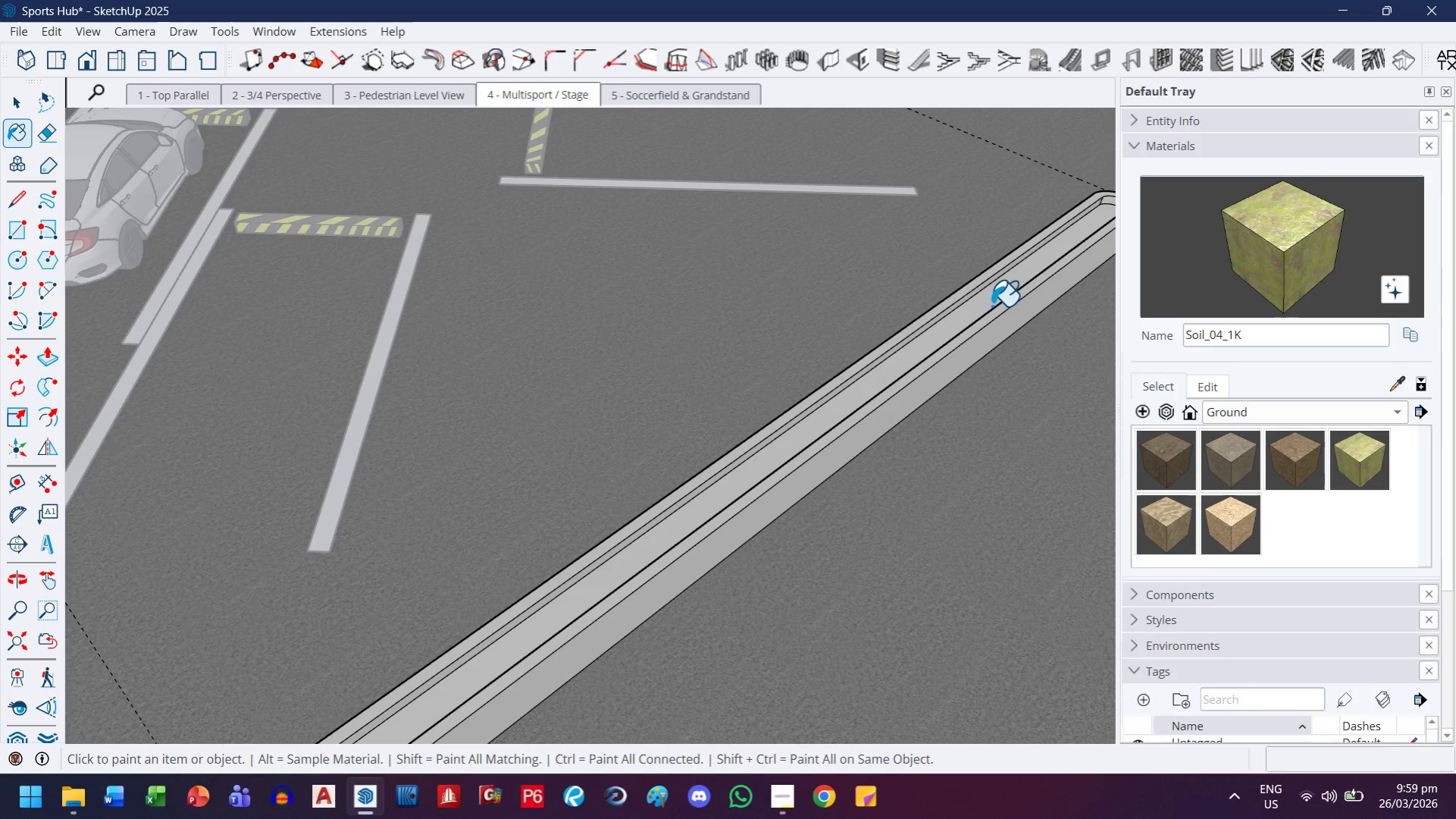 
left_click([991, 306])
 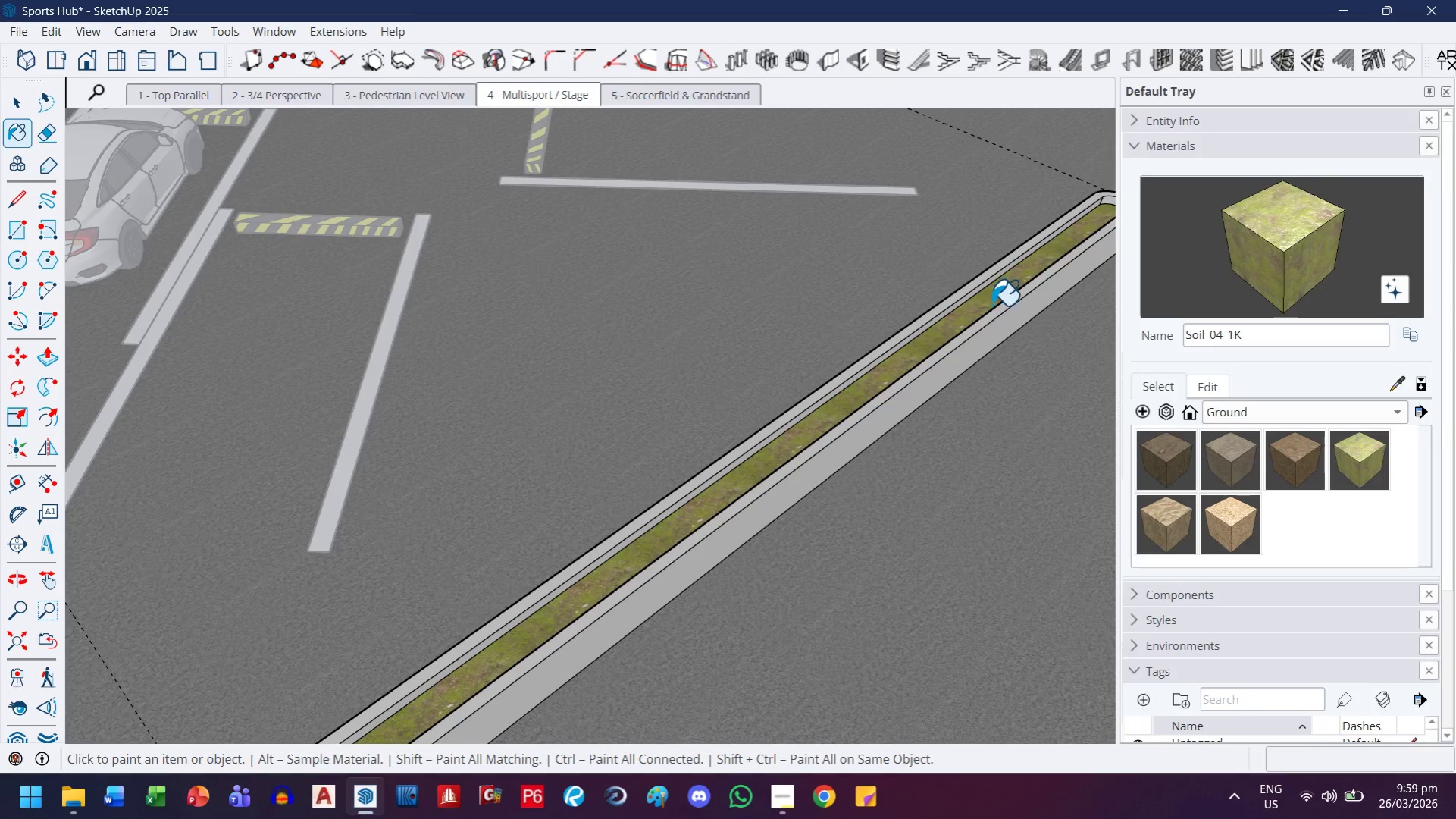 
key(H)
 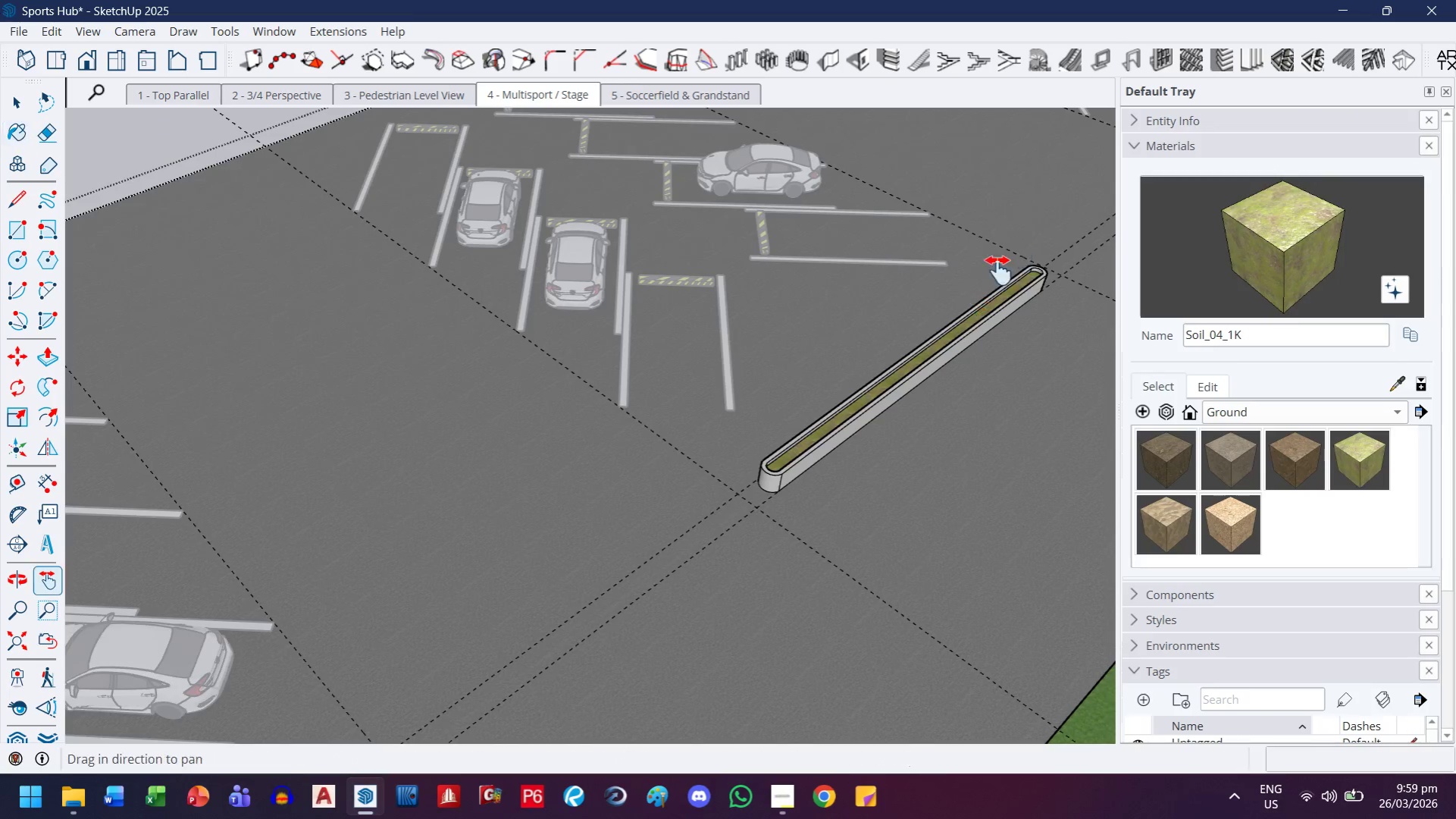 
left_click_drag(start_coordinate=[1008, 262], to_coordinate=[665, 632])
 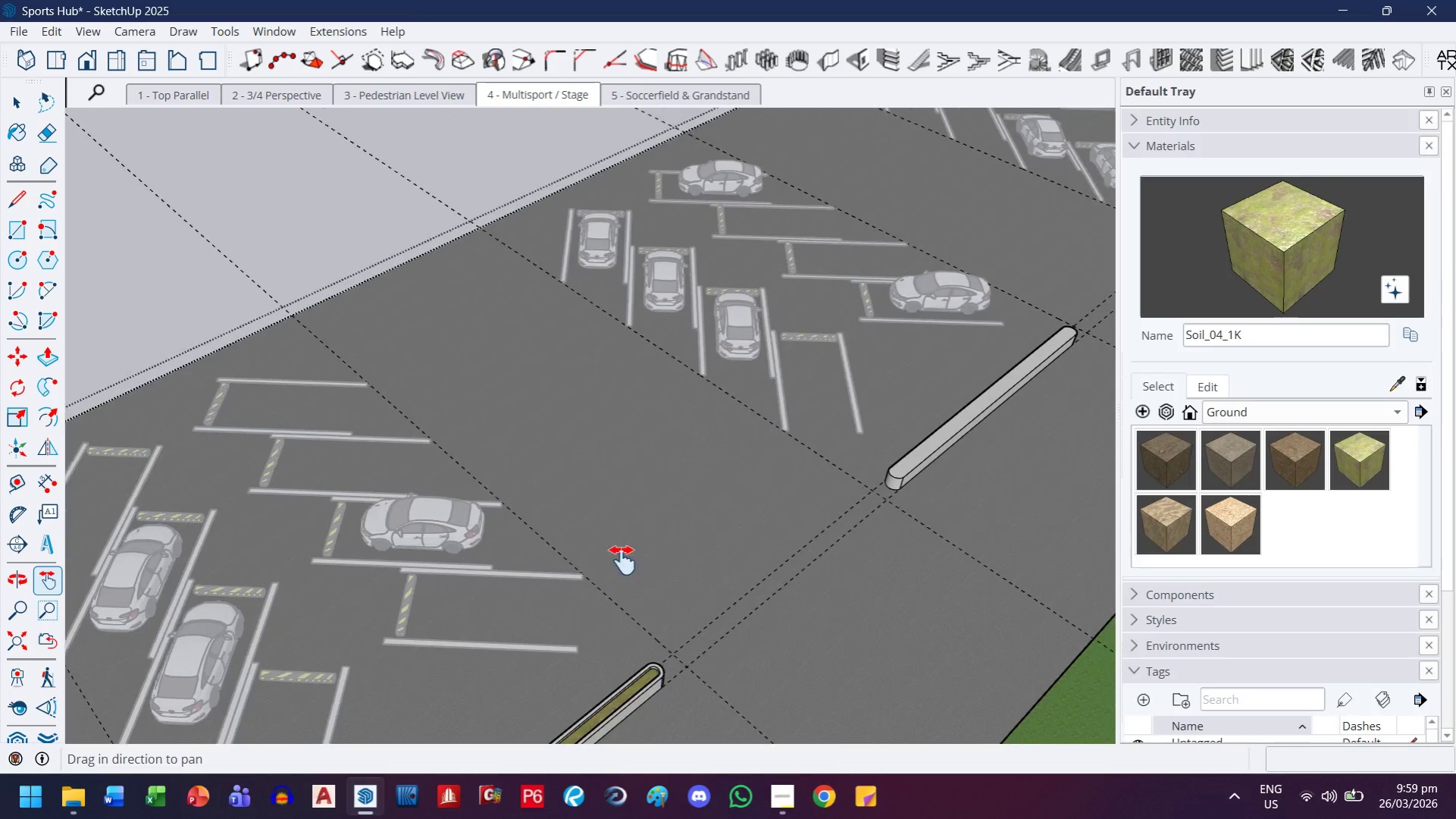 
scroll: coordinate [962, 340], scroll_direction: down, amount: 10.0
 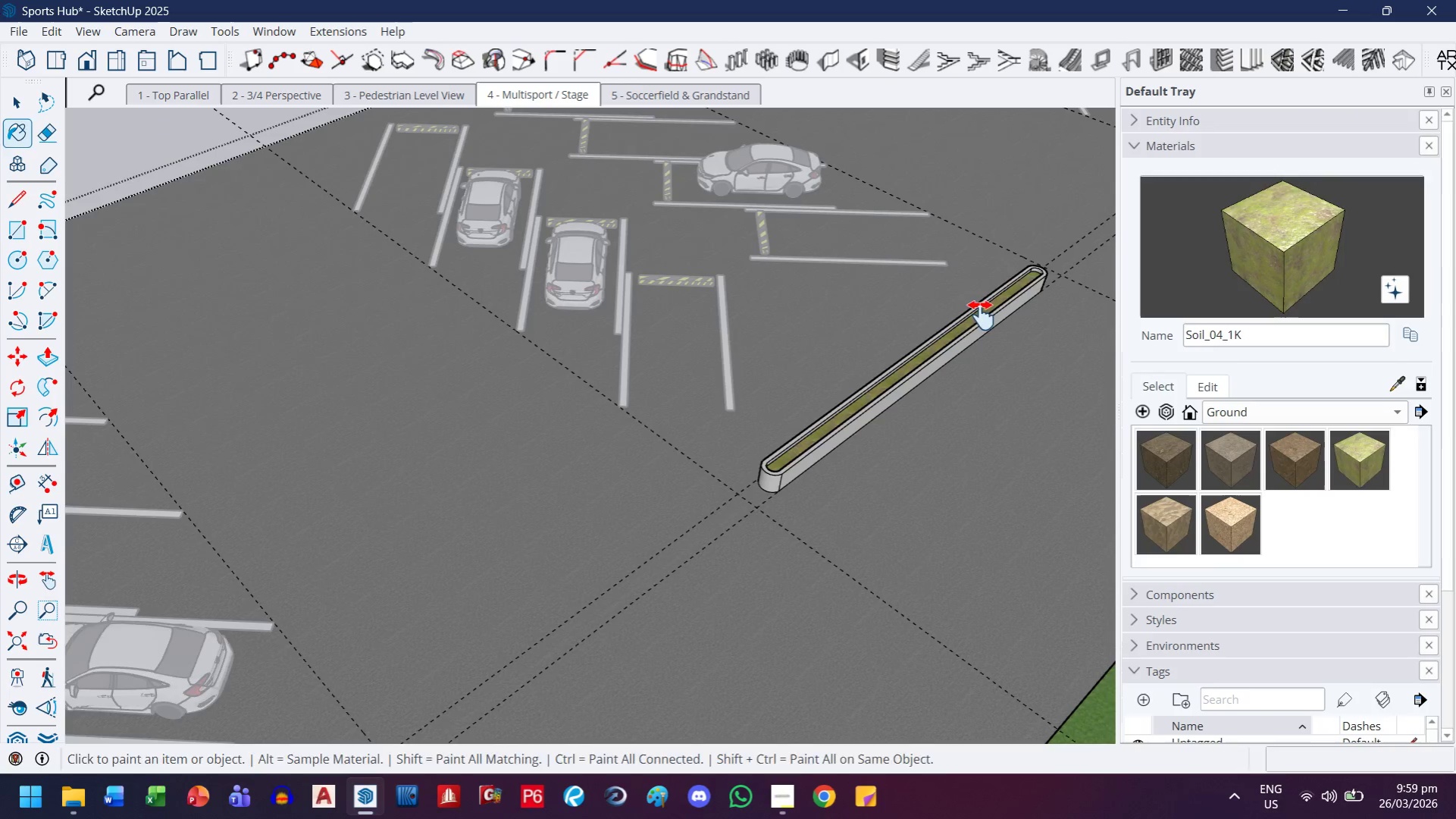 
left_click_drag(start_coordinate=[818, 480], to_coordinate=[490, 583])
 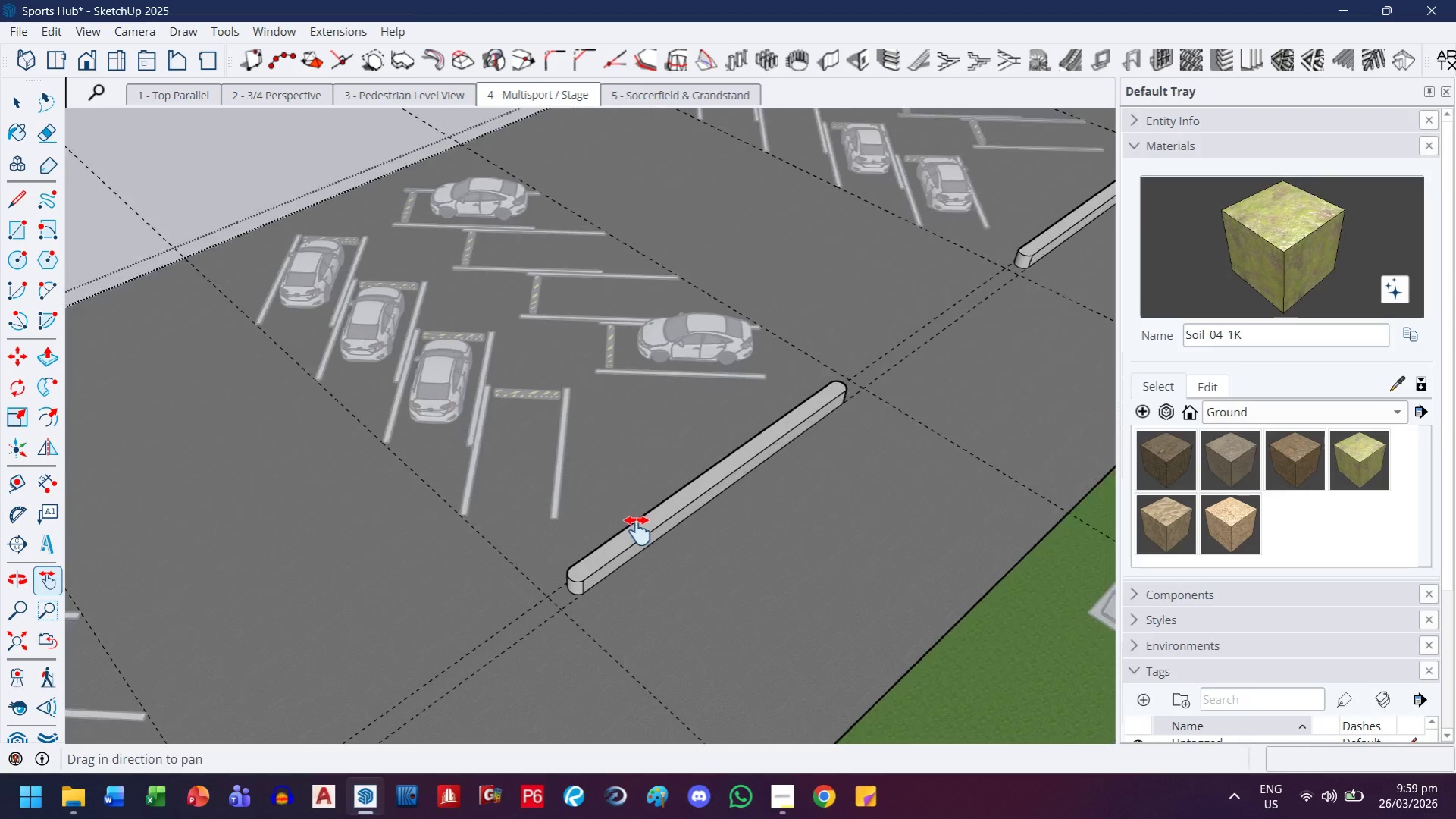 
key(Escape)
 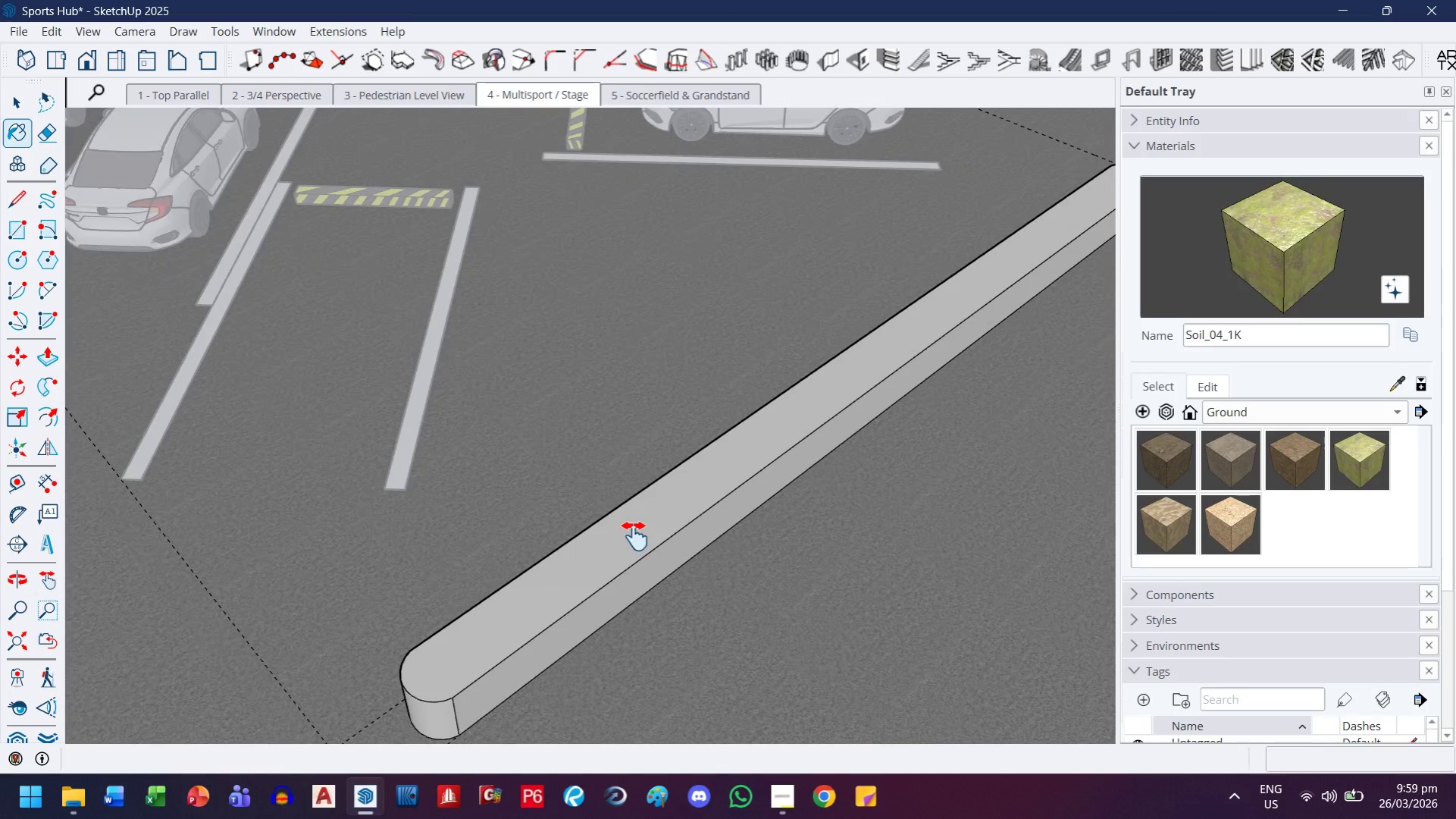 
key(F)
 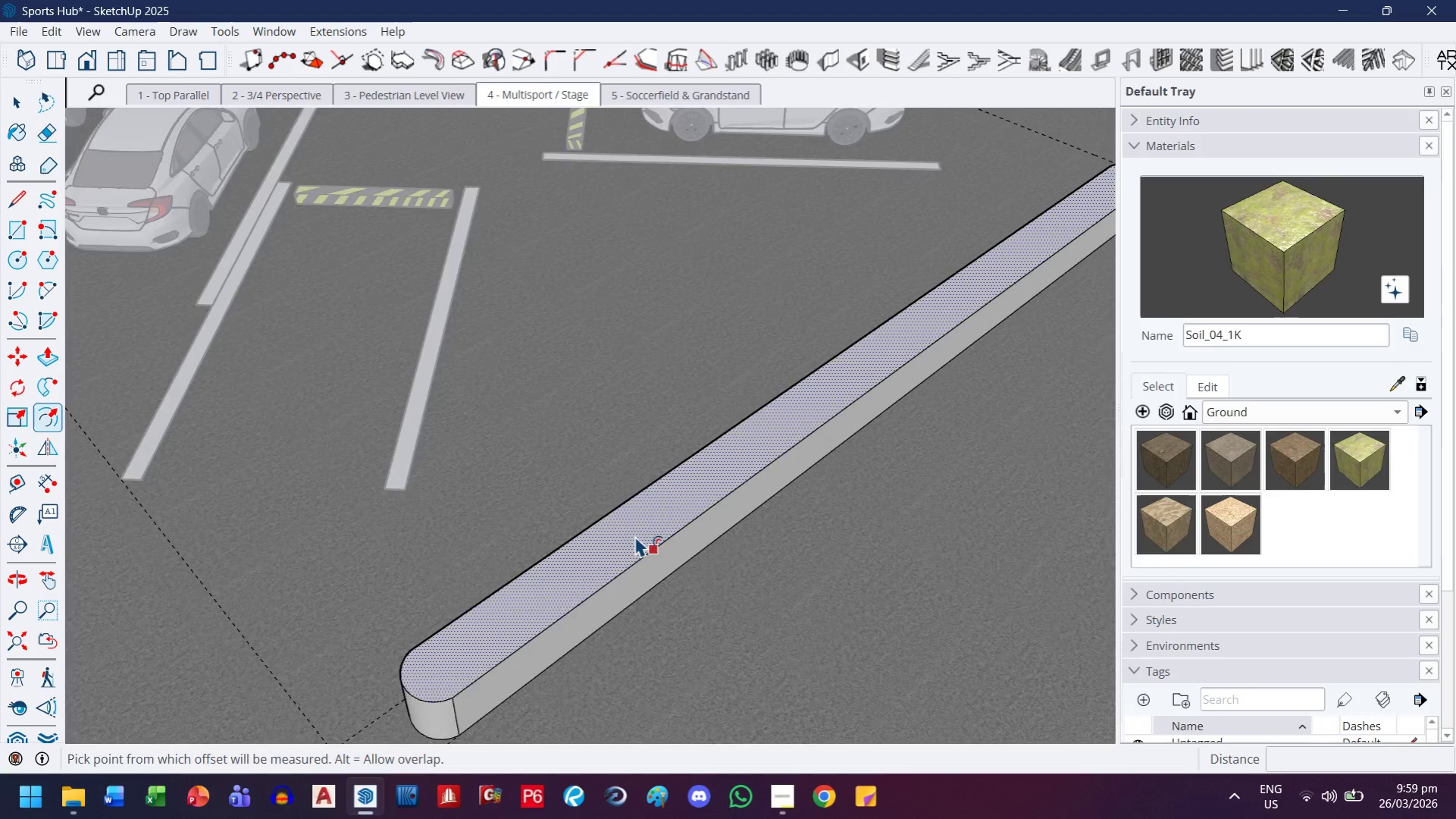 
scroll: coordinate [634, 536], scroll_direction: up, amount: 13.0
 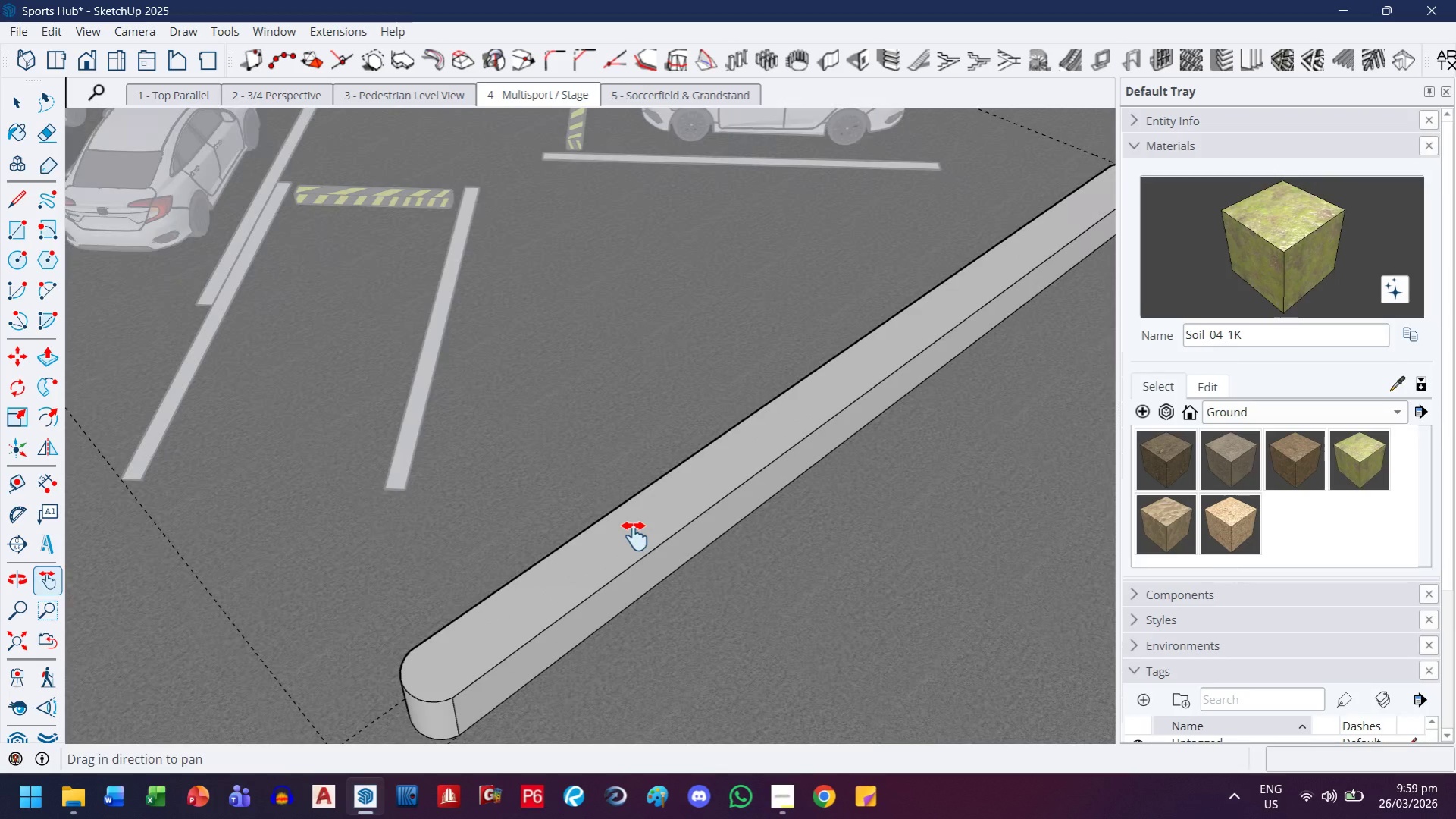 
left_click([662, 480])
 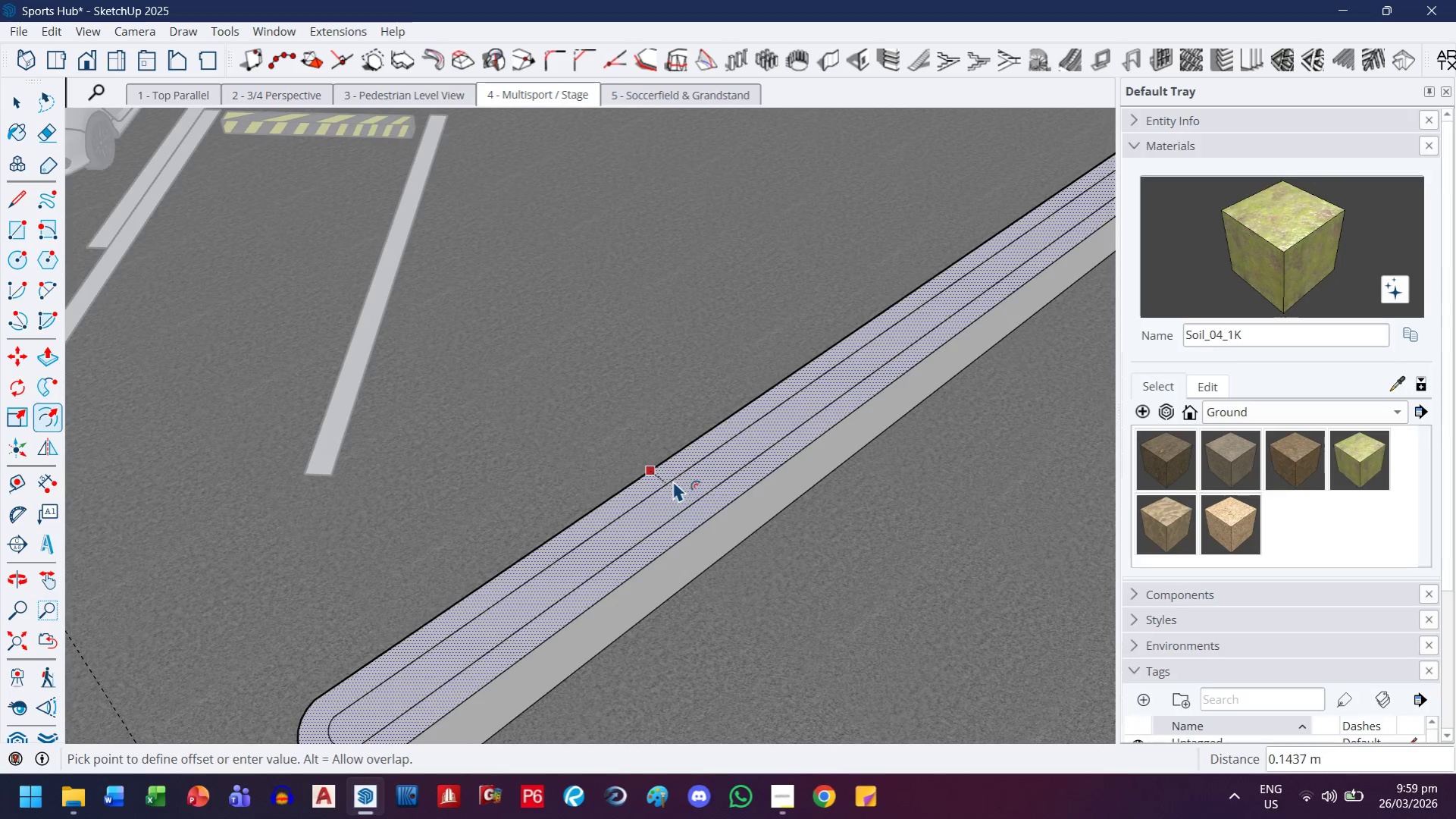 
scroll: coordinate [634, 535], scroll_direction: up, amount: 3.0
 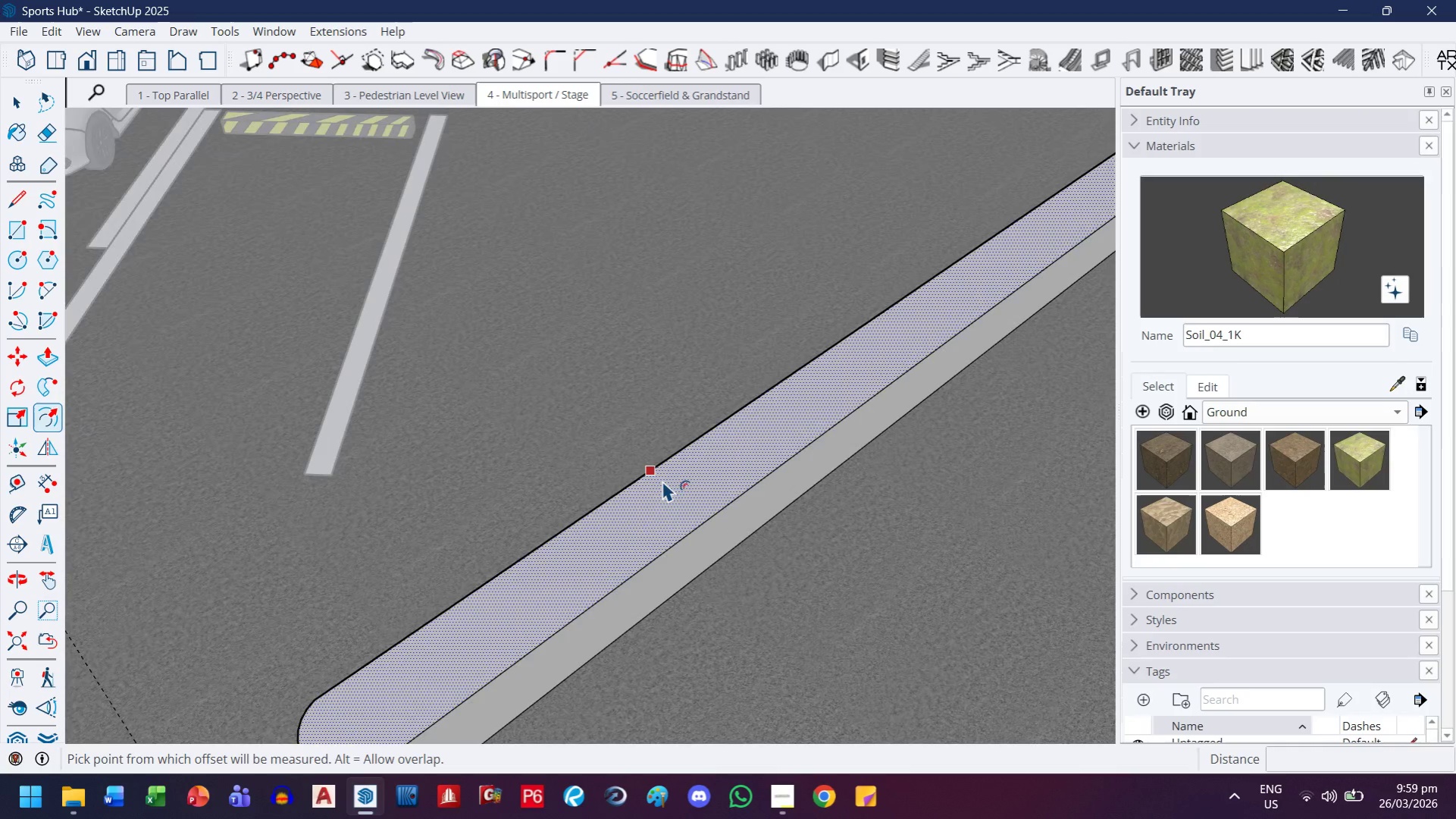 
key(Period)
 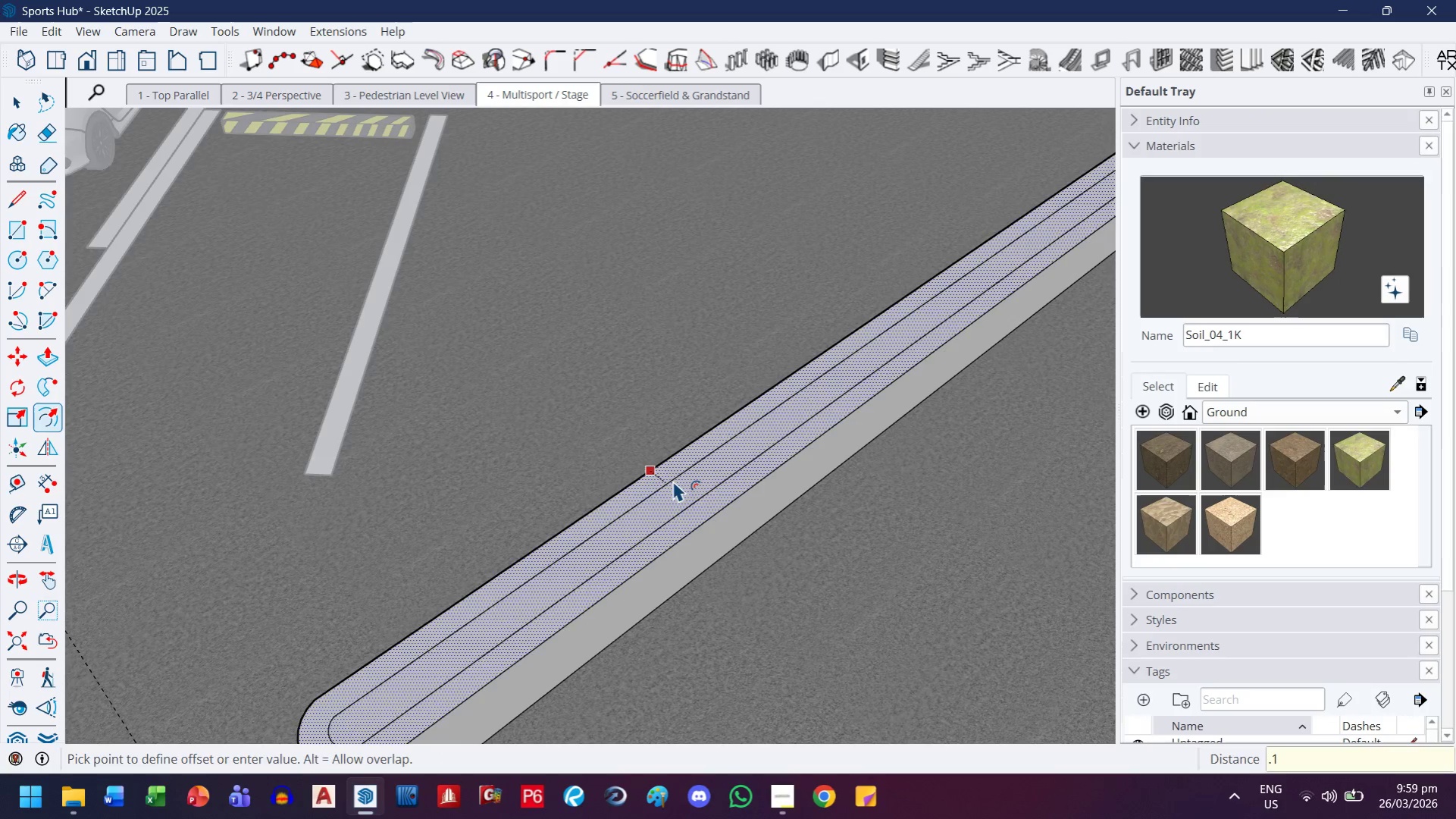 
key(1)
 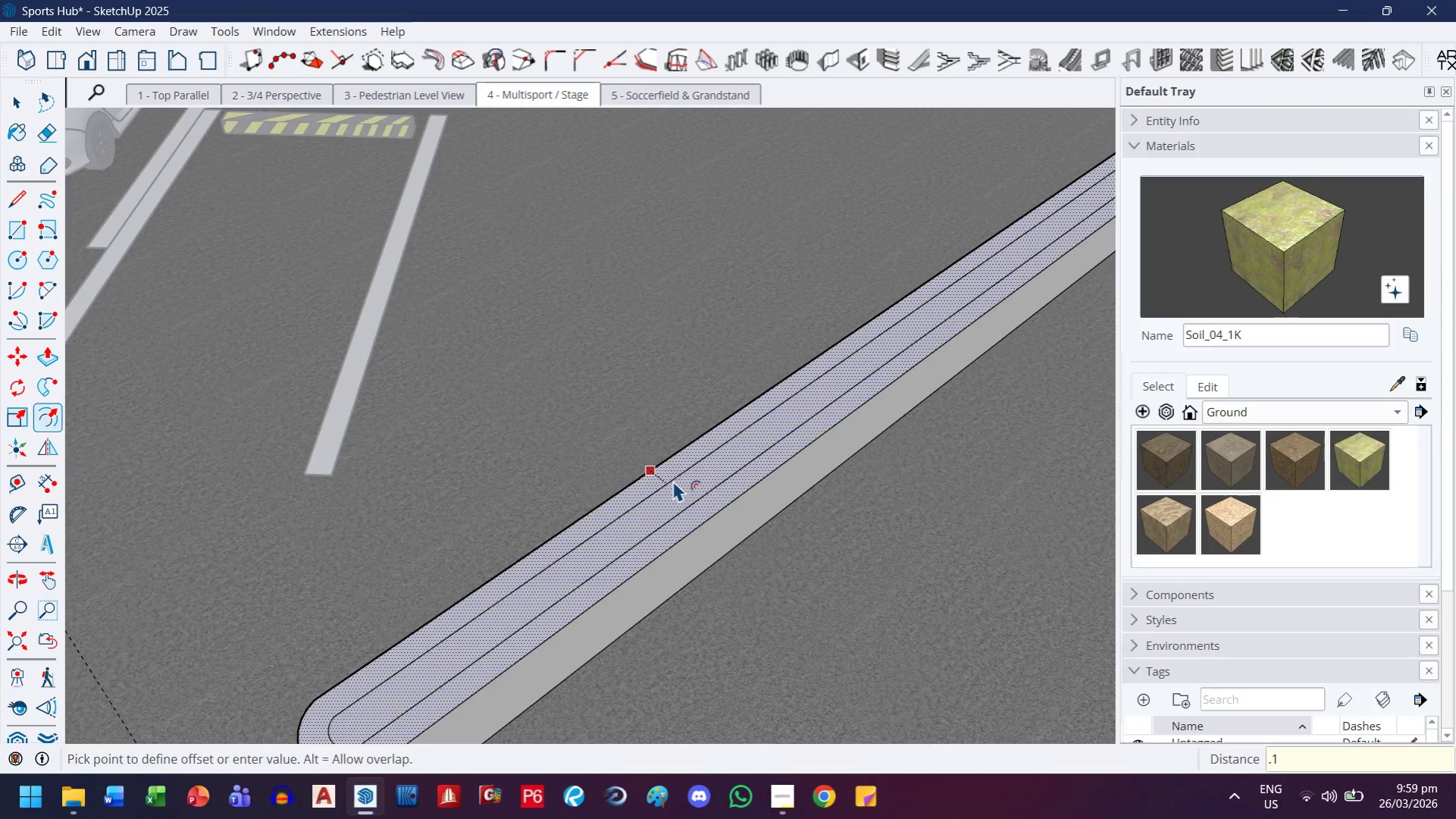 
key(Enter)
 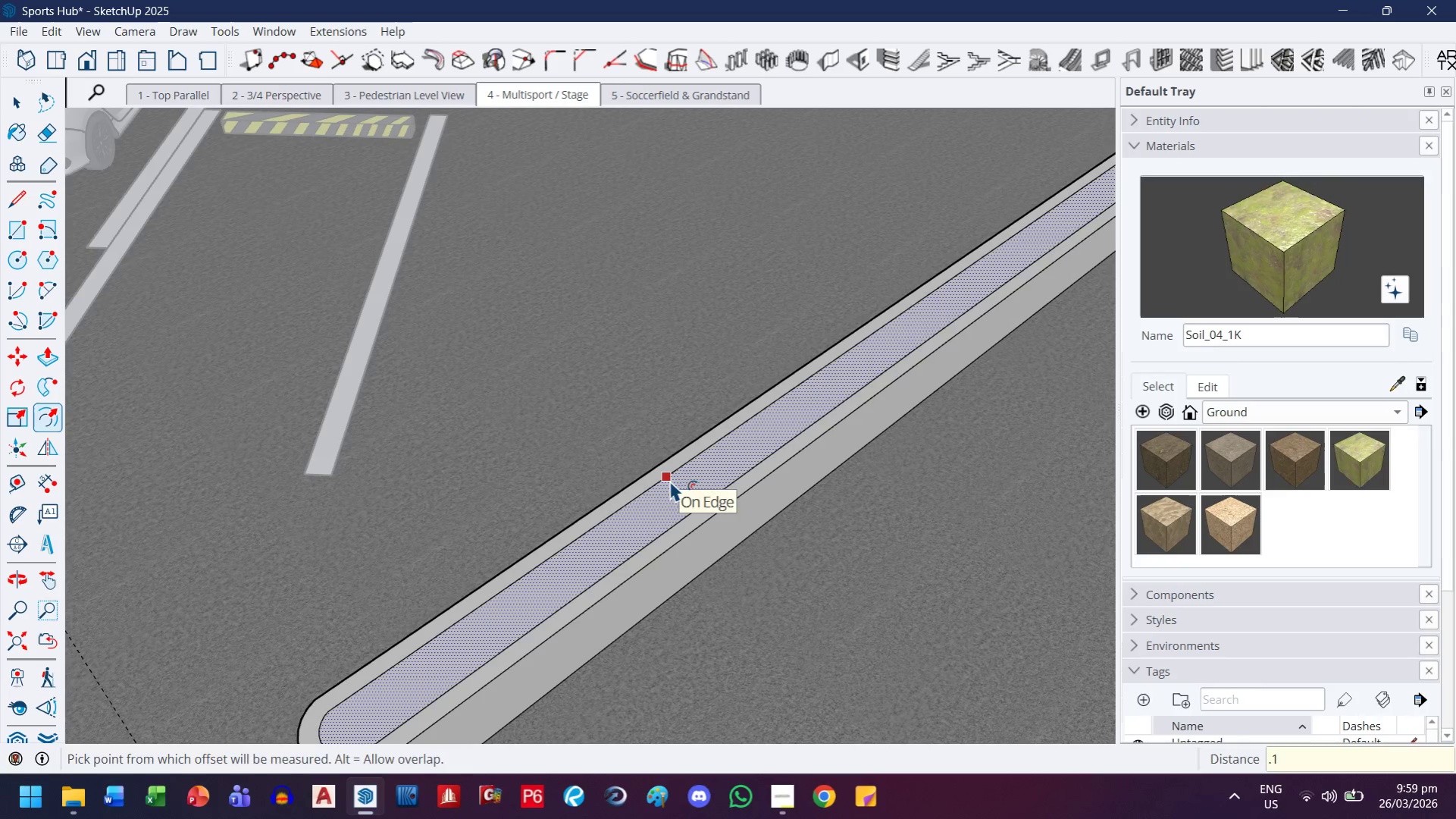 
key(P)
 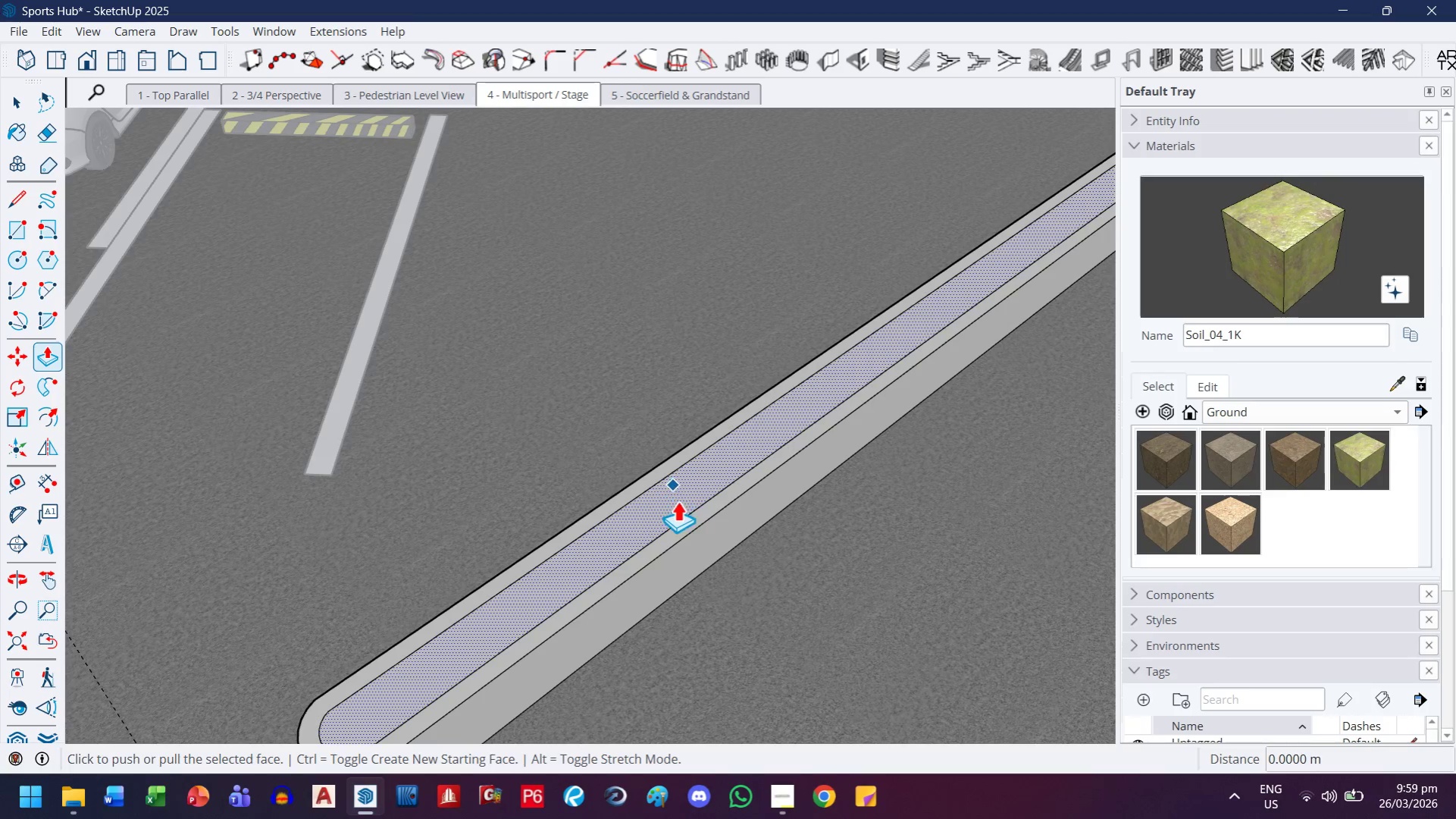 
left_click([677, 502])
 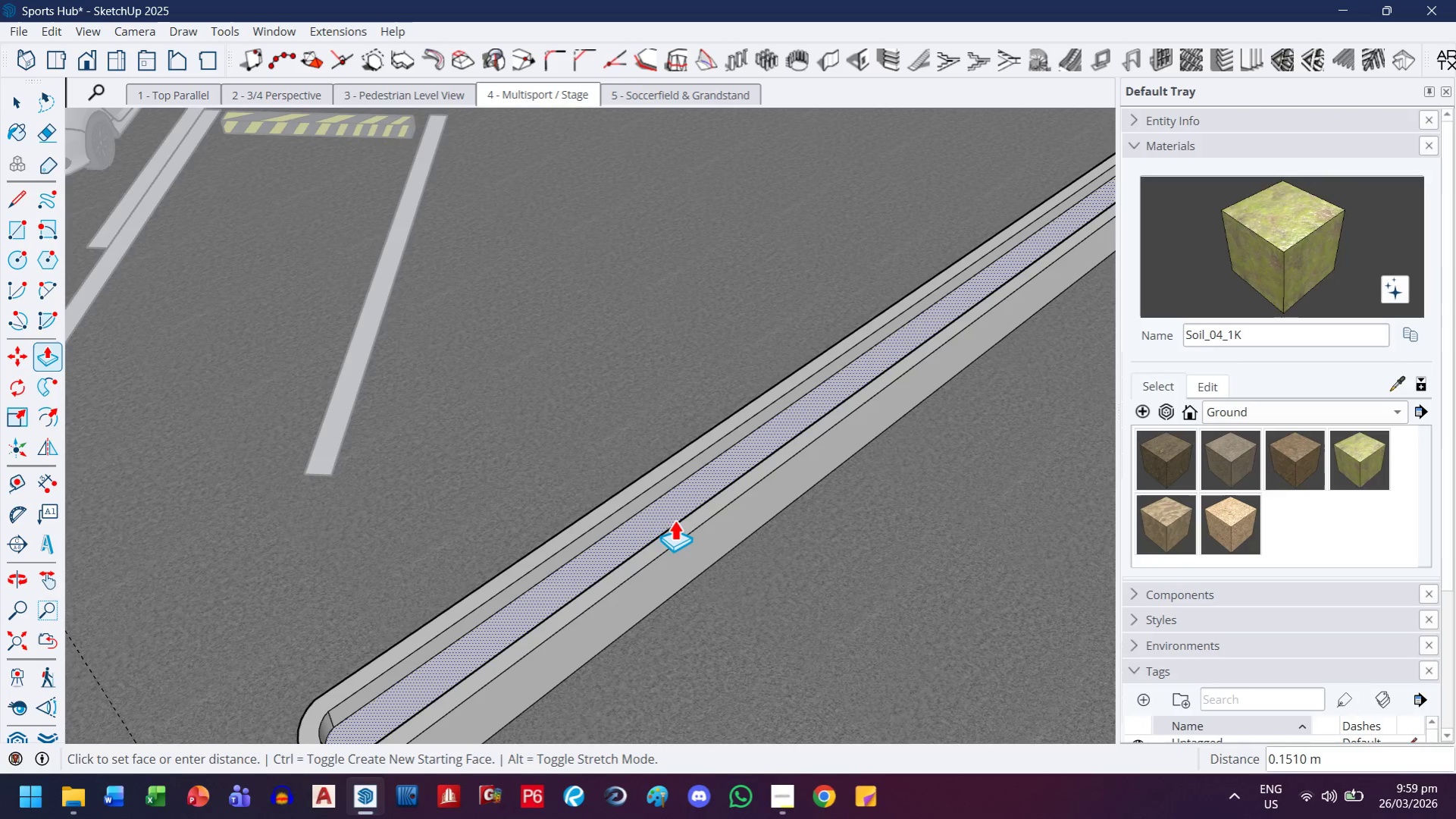 
key(Period)
 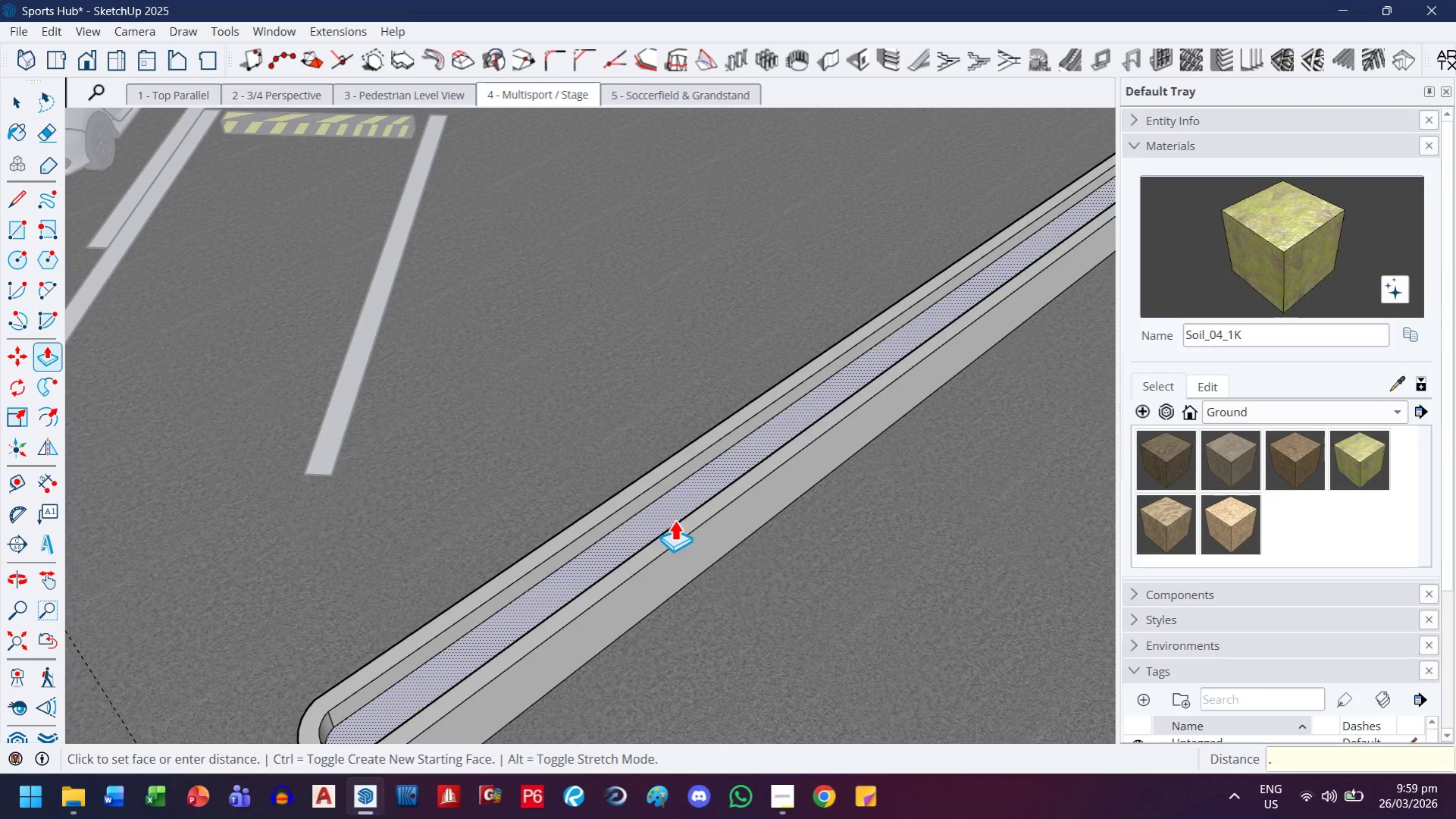 
key(1)
 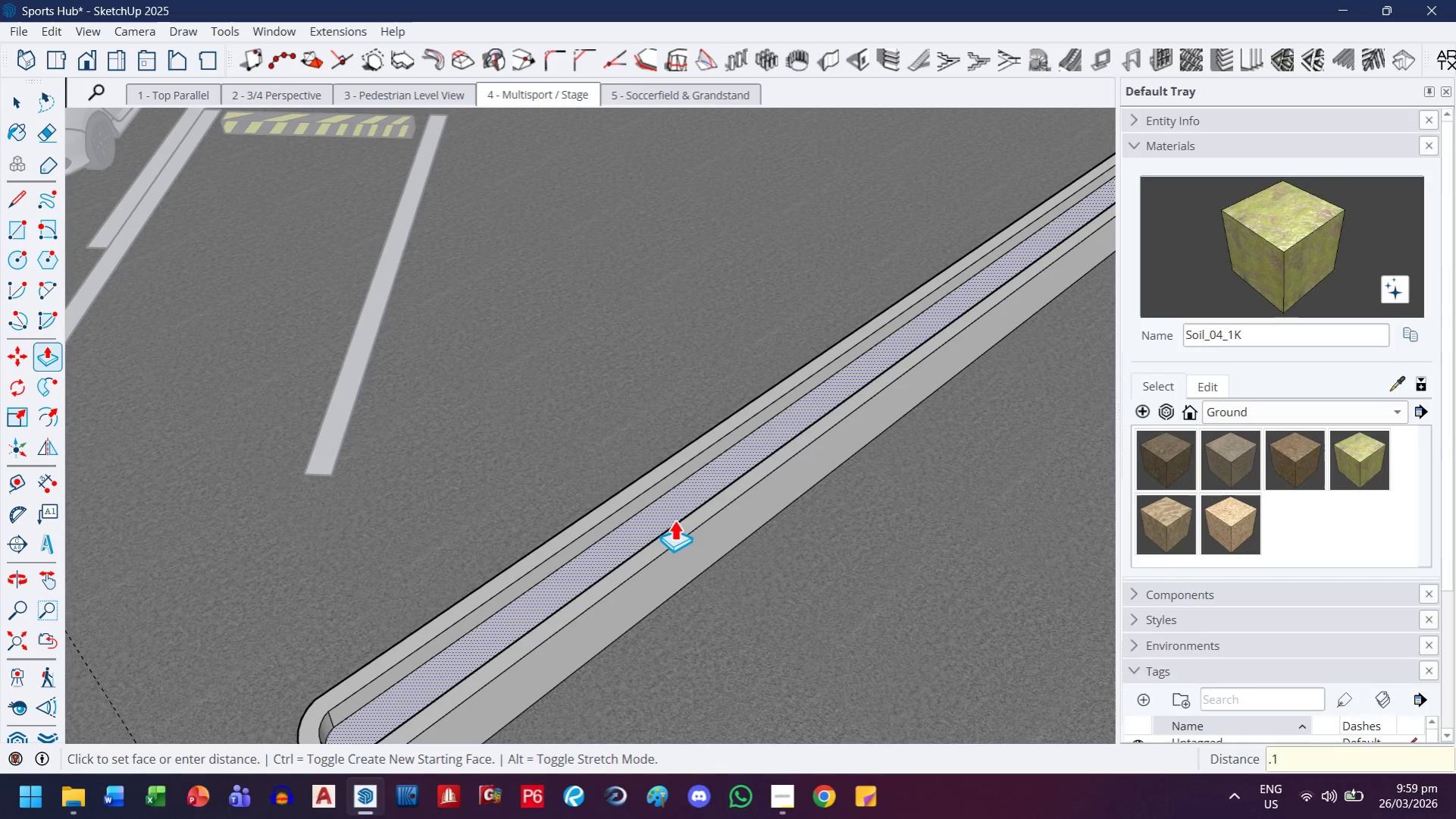 
key(Enter)
 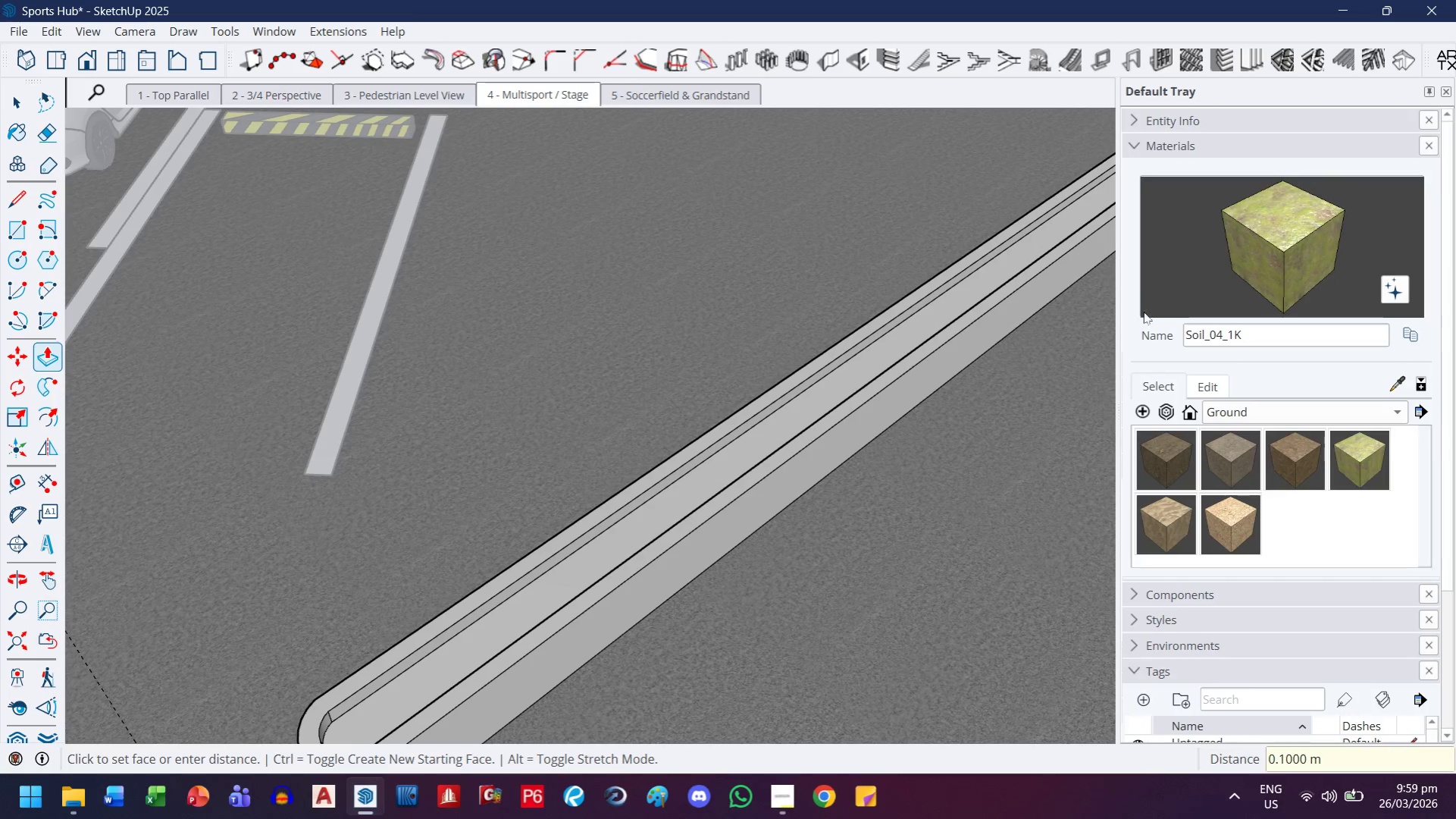 
left_click([1273, 234])
 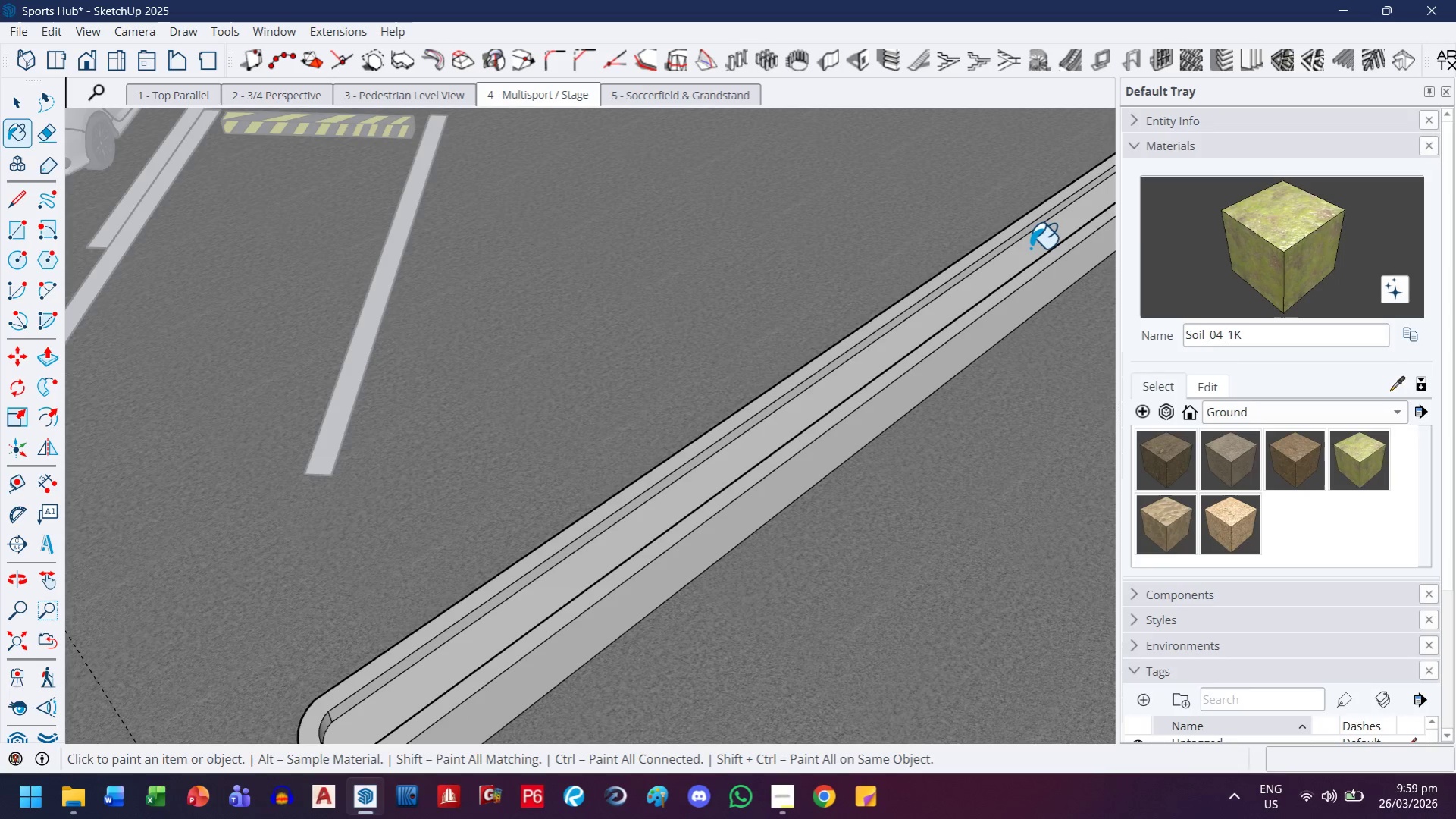 
left_click([1029, 249])
 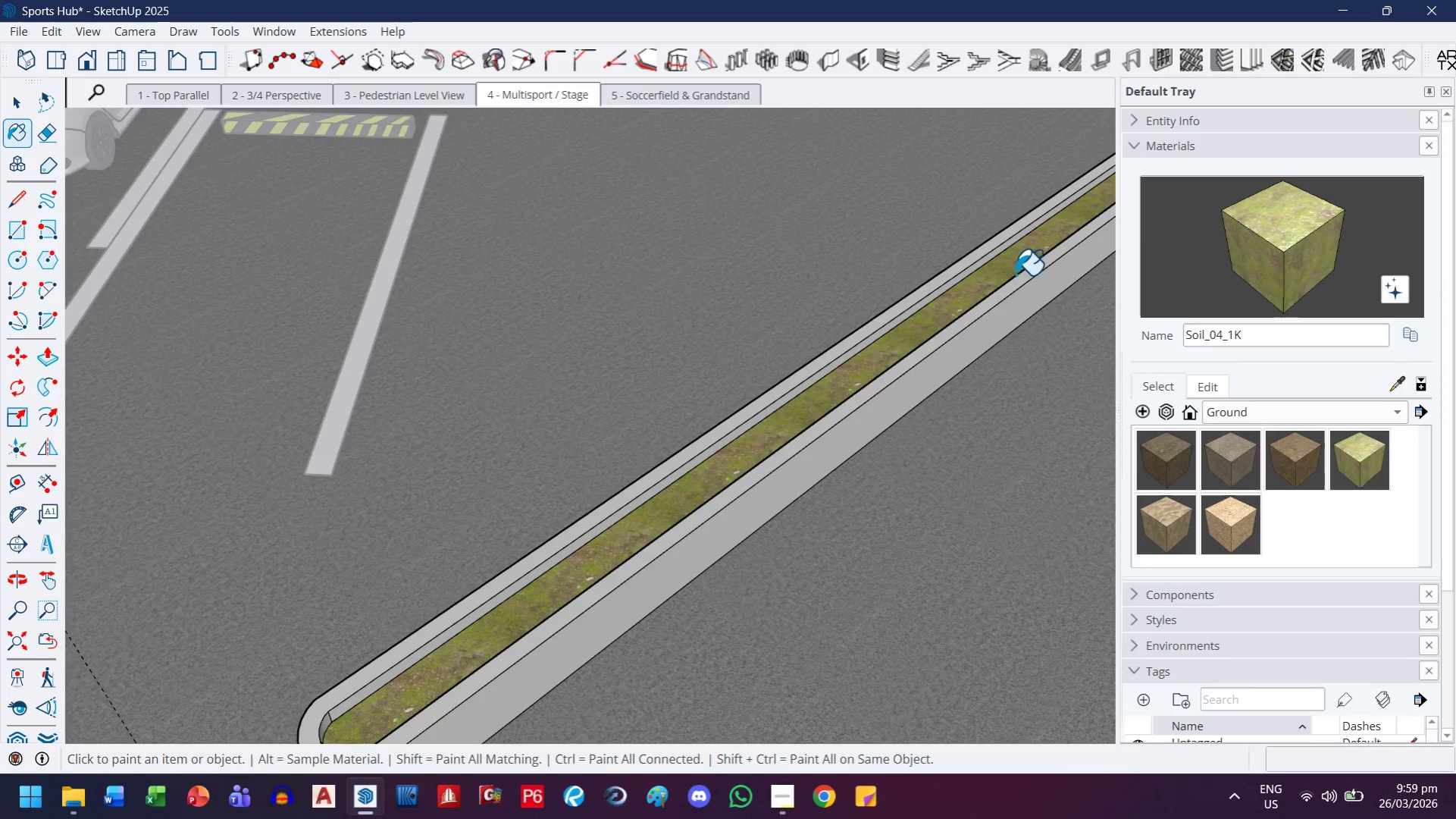 
key(H)
 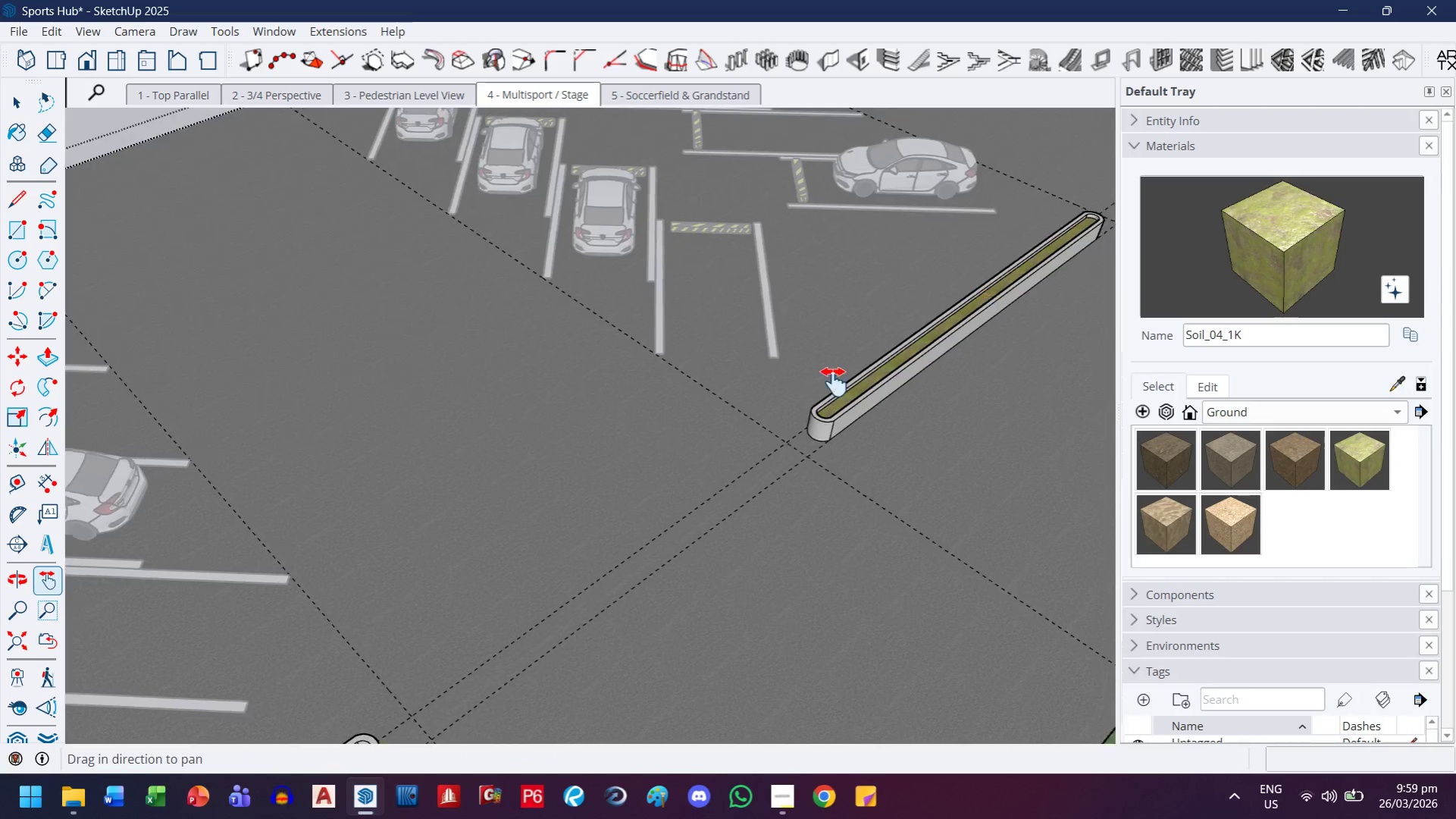 
left_click_drag(start_coordinate=[982, 303], to_coordinate=[512, 587])
 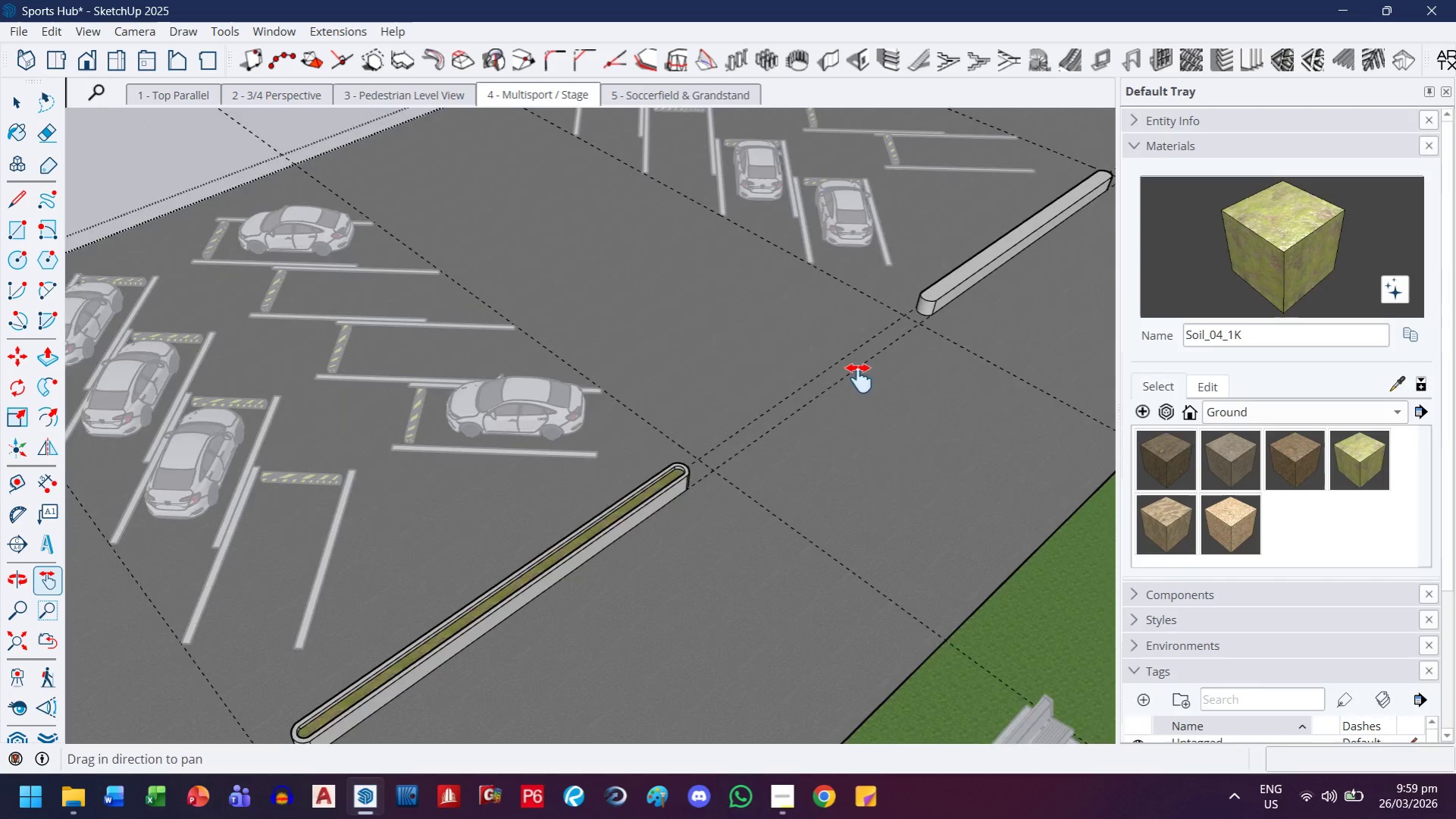 
scroll: coordinate [1004, 300], scroll_direction: down, amount: 12.0
 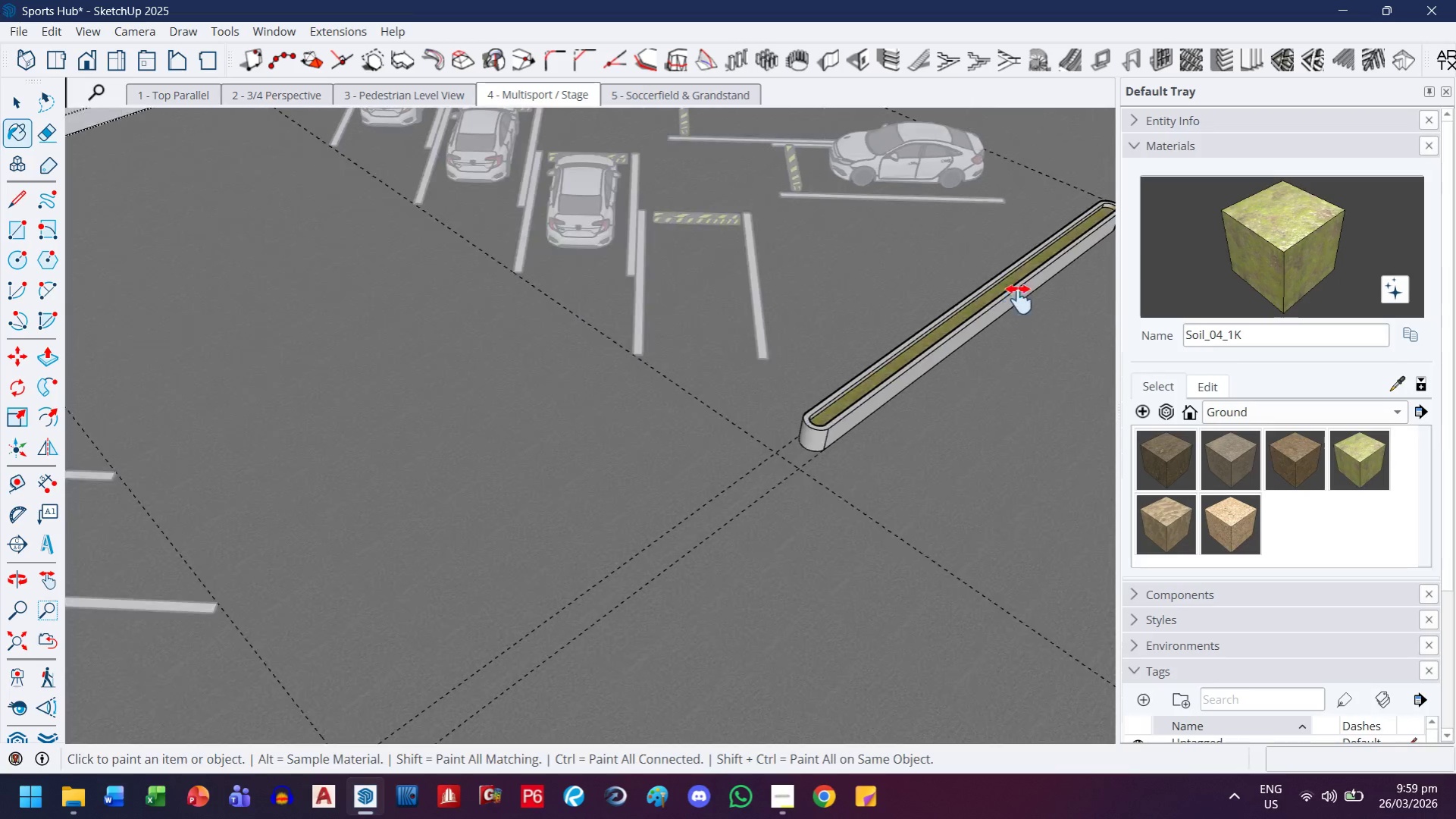 
left_click_drag(start_coordinate=[880, 356], to_coordinate=[669, 526])
 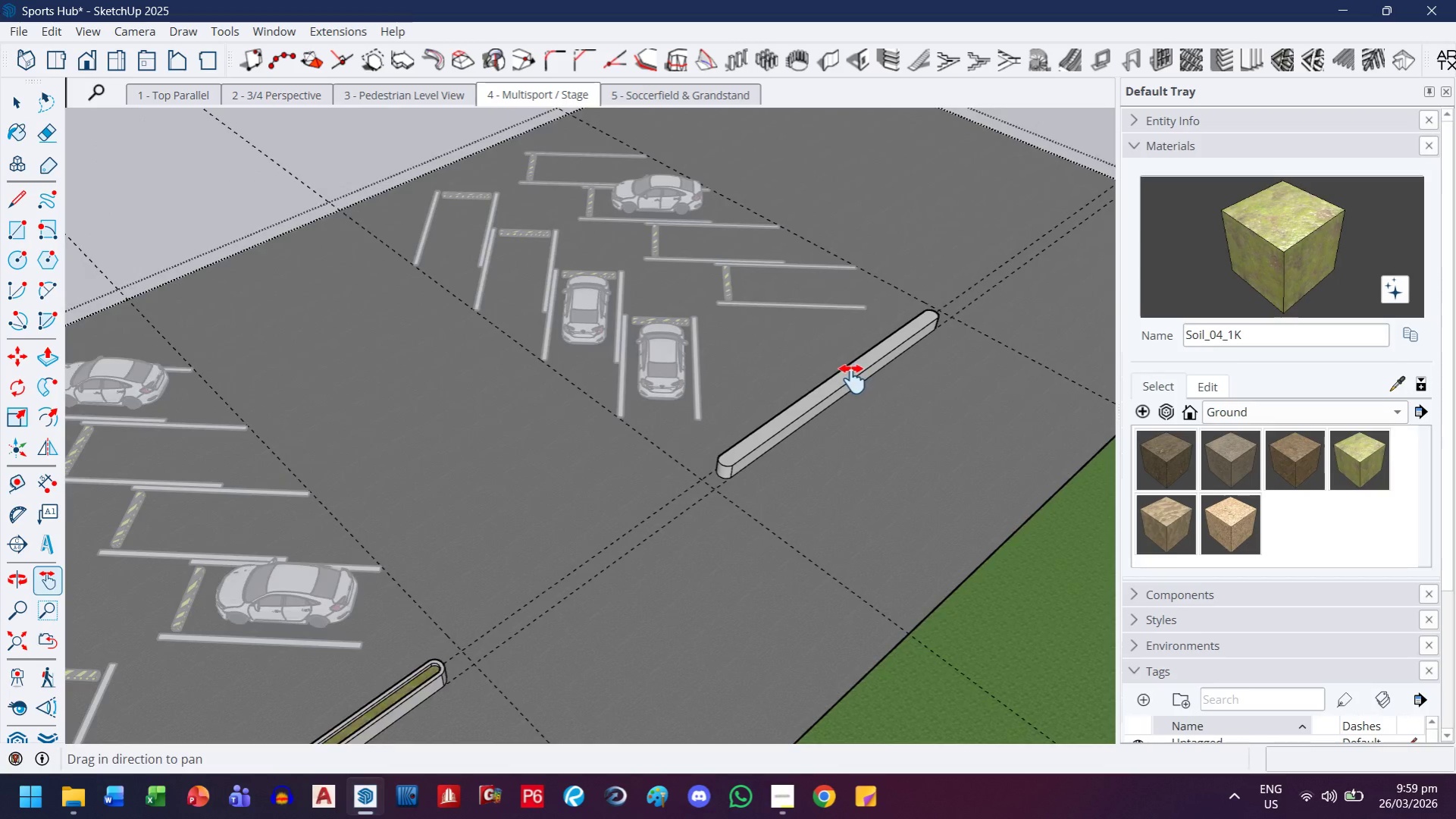 
key(Escape)
 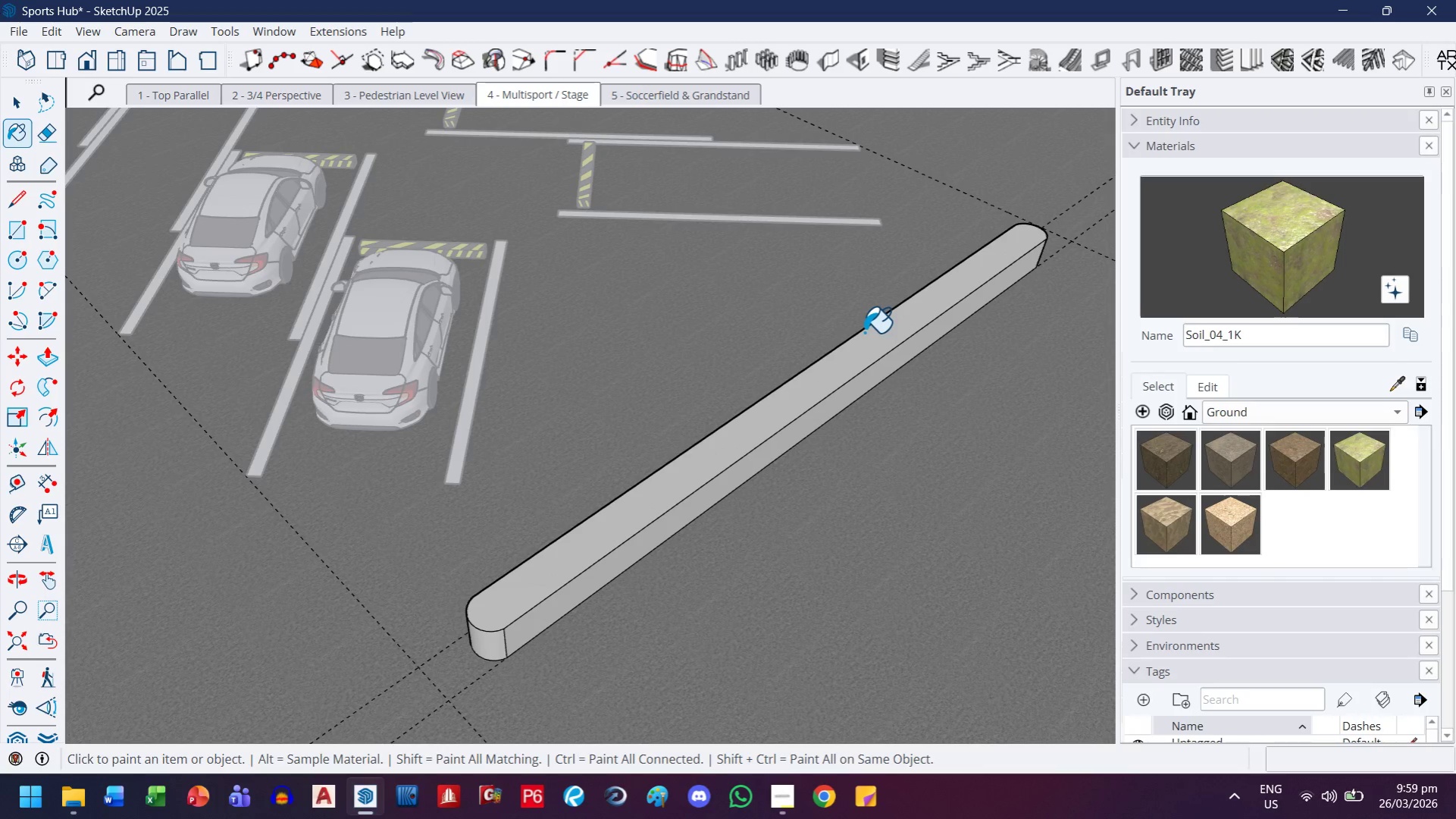 
scroll: coordinate [851, 381], scroll_direction: up, amount: 9.0
 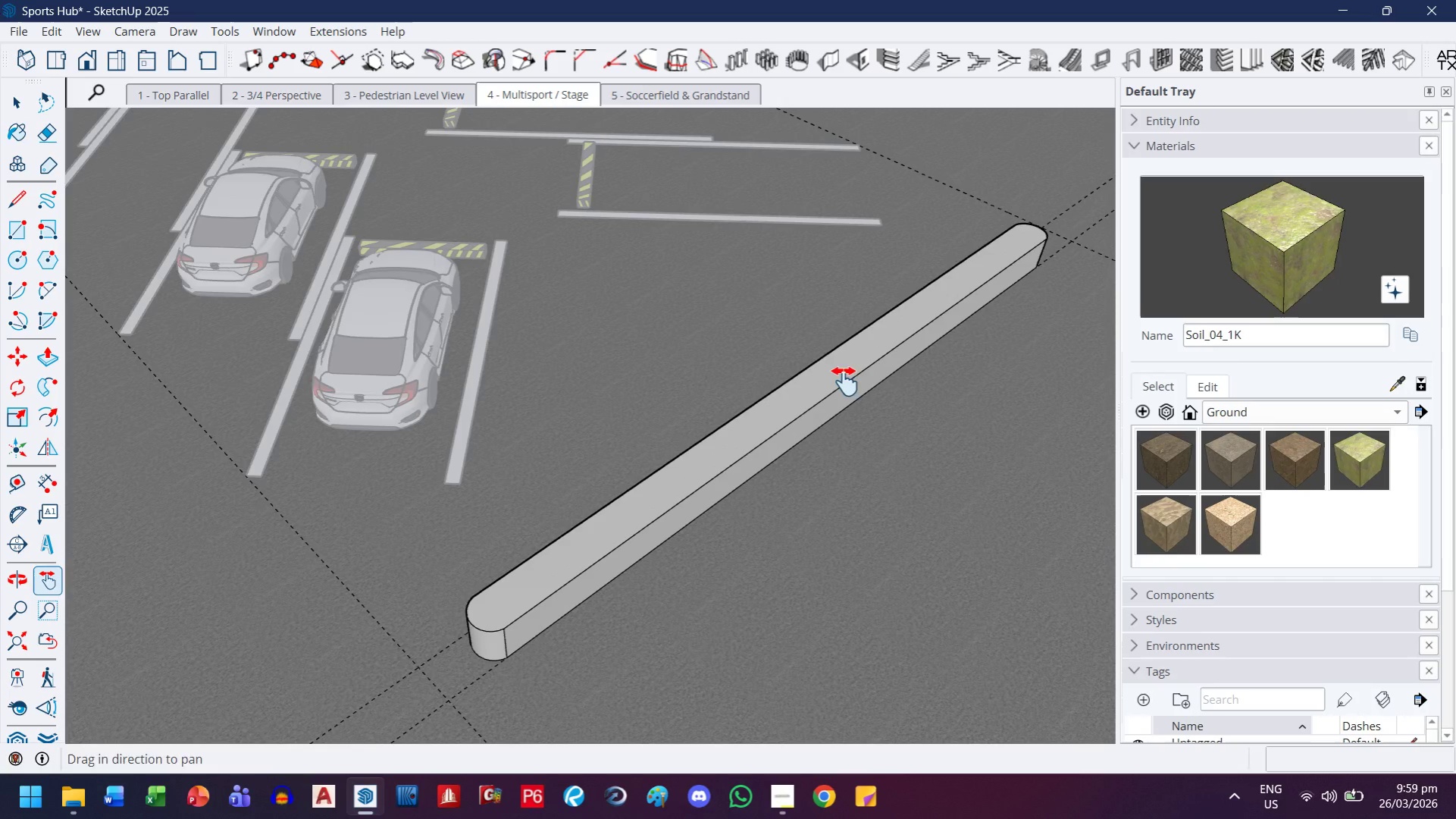 
key(F)
 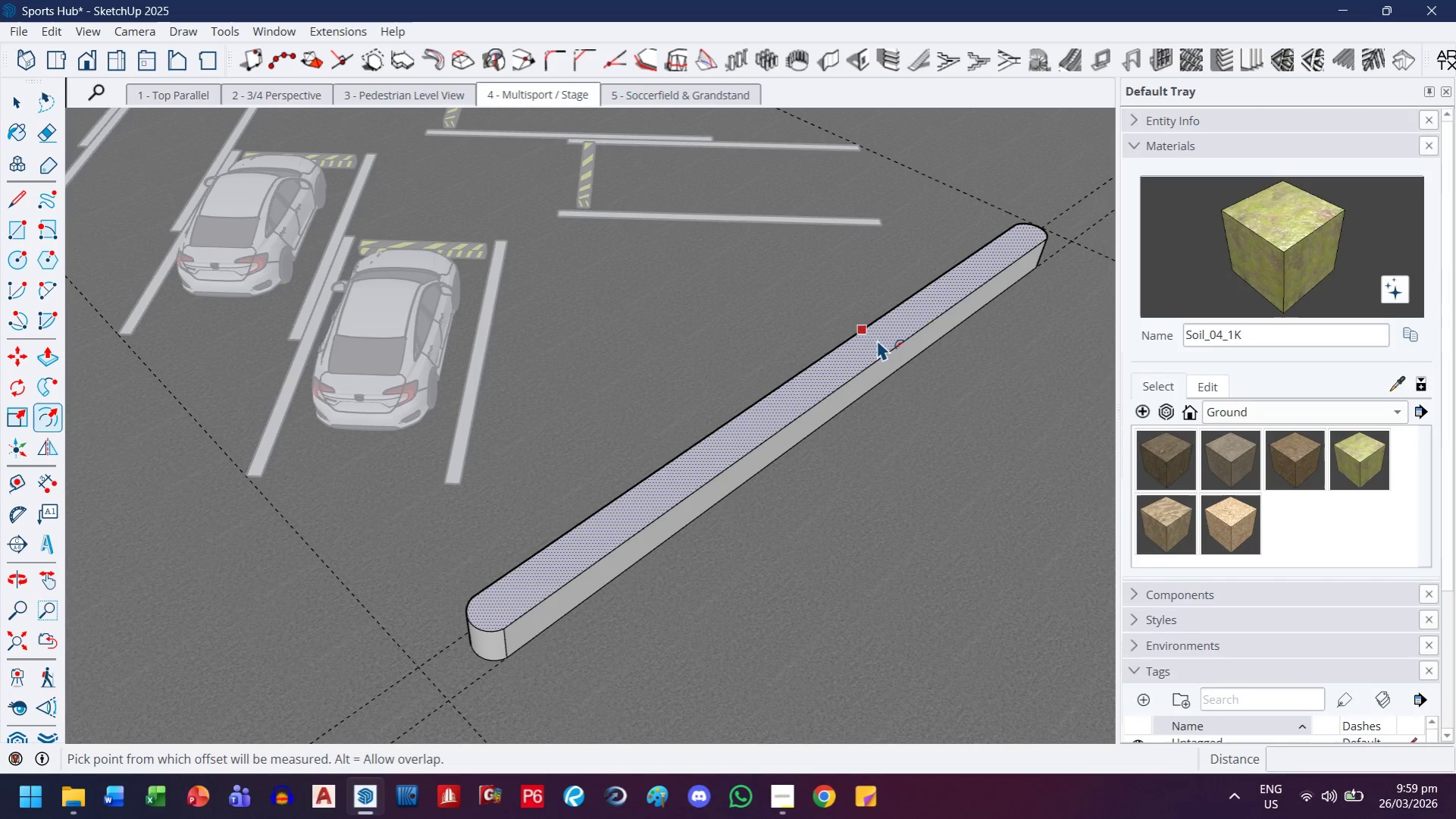 
left_click([876, 339])
 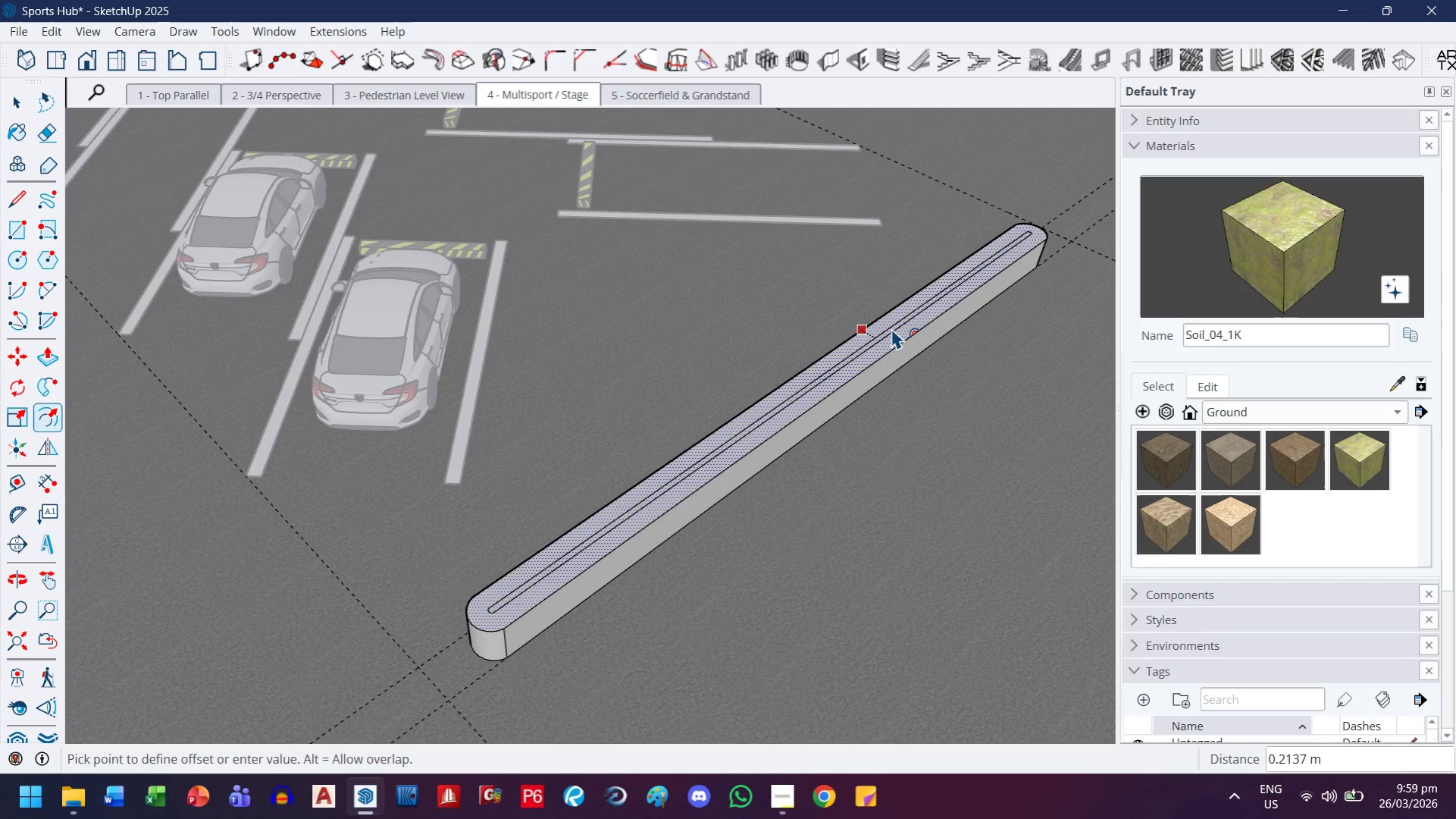 
key(Period)
 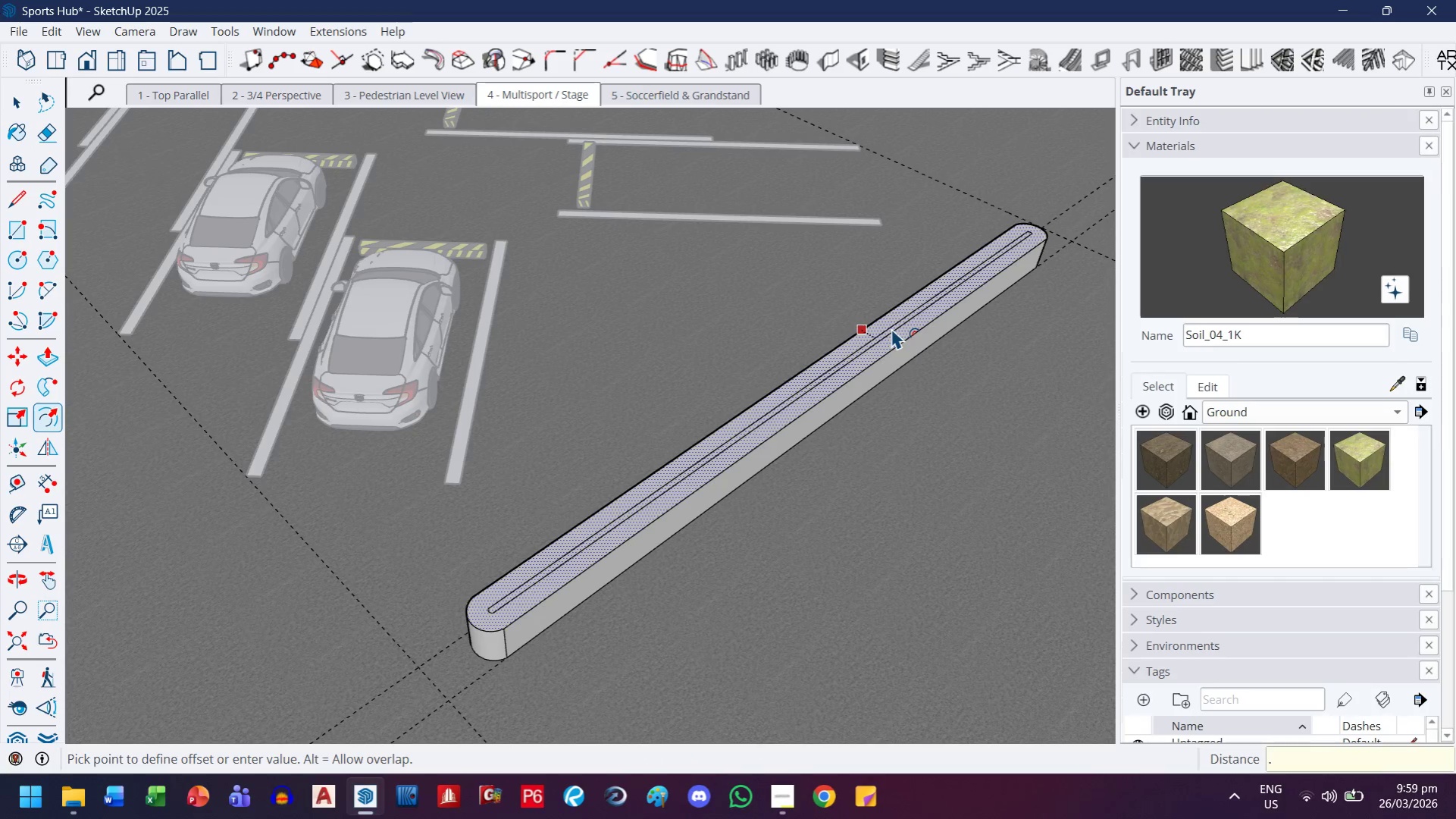 
key(1)
 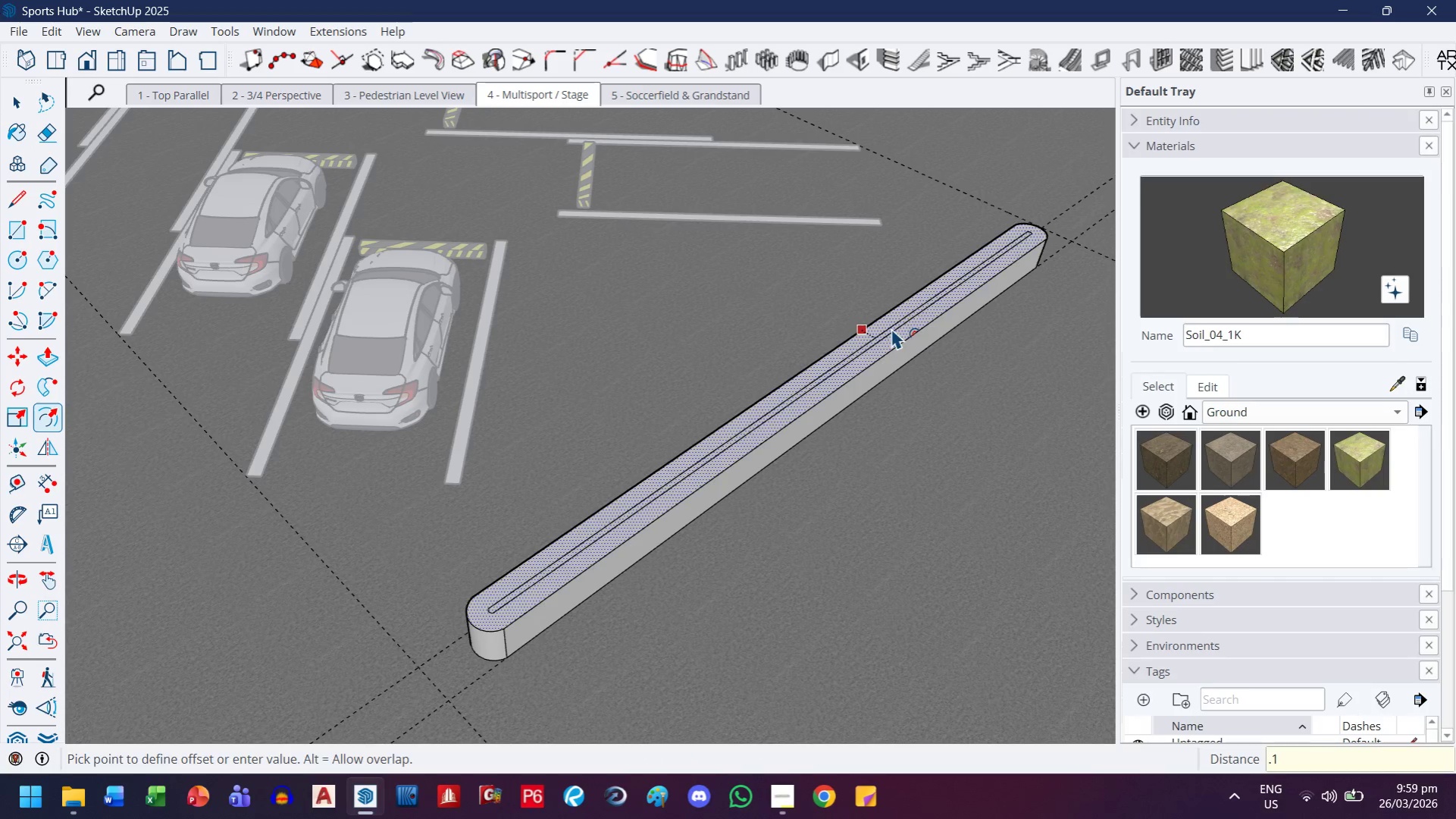 
key(Enter)
 